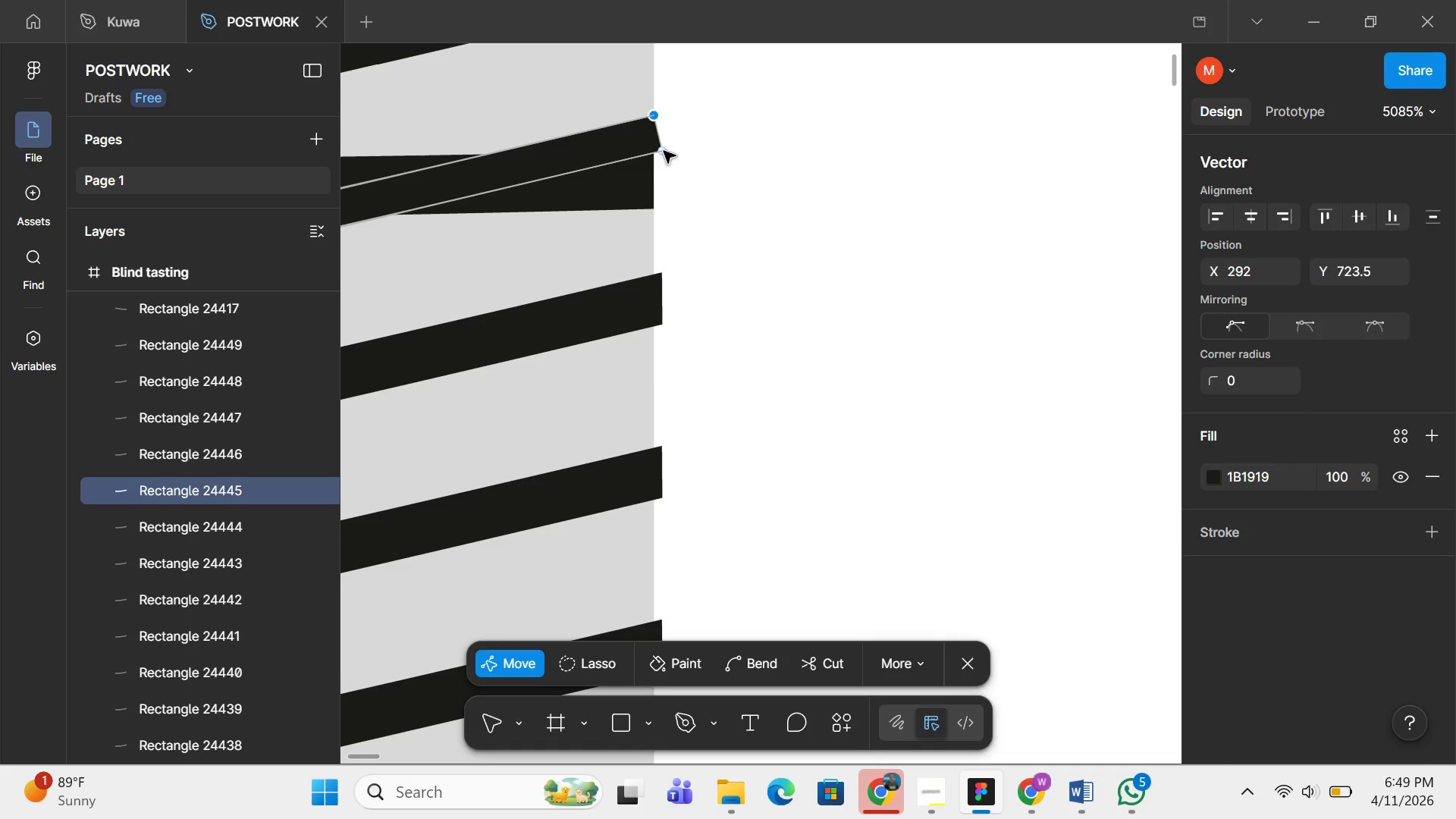 
left_click_drag(start_coordinate=[664, 151], to_coordinate=[652, 164])
 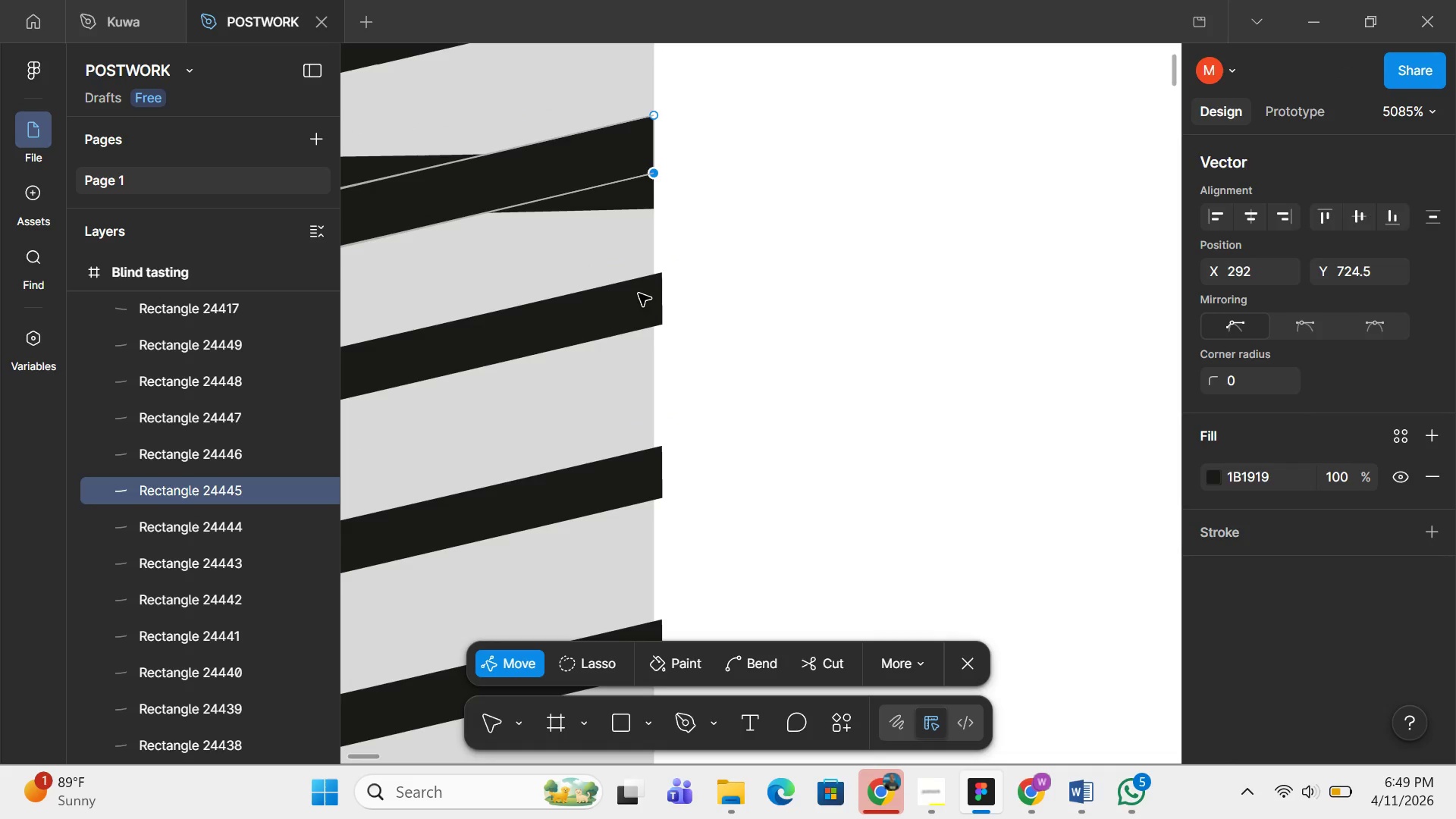 
double_click([639, 293])
 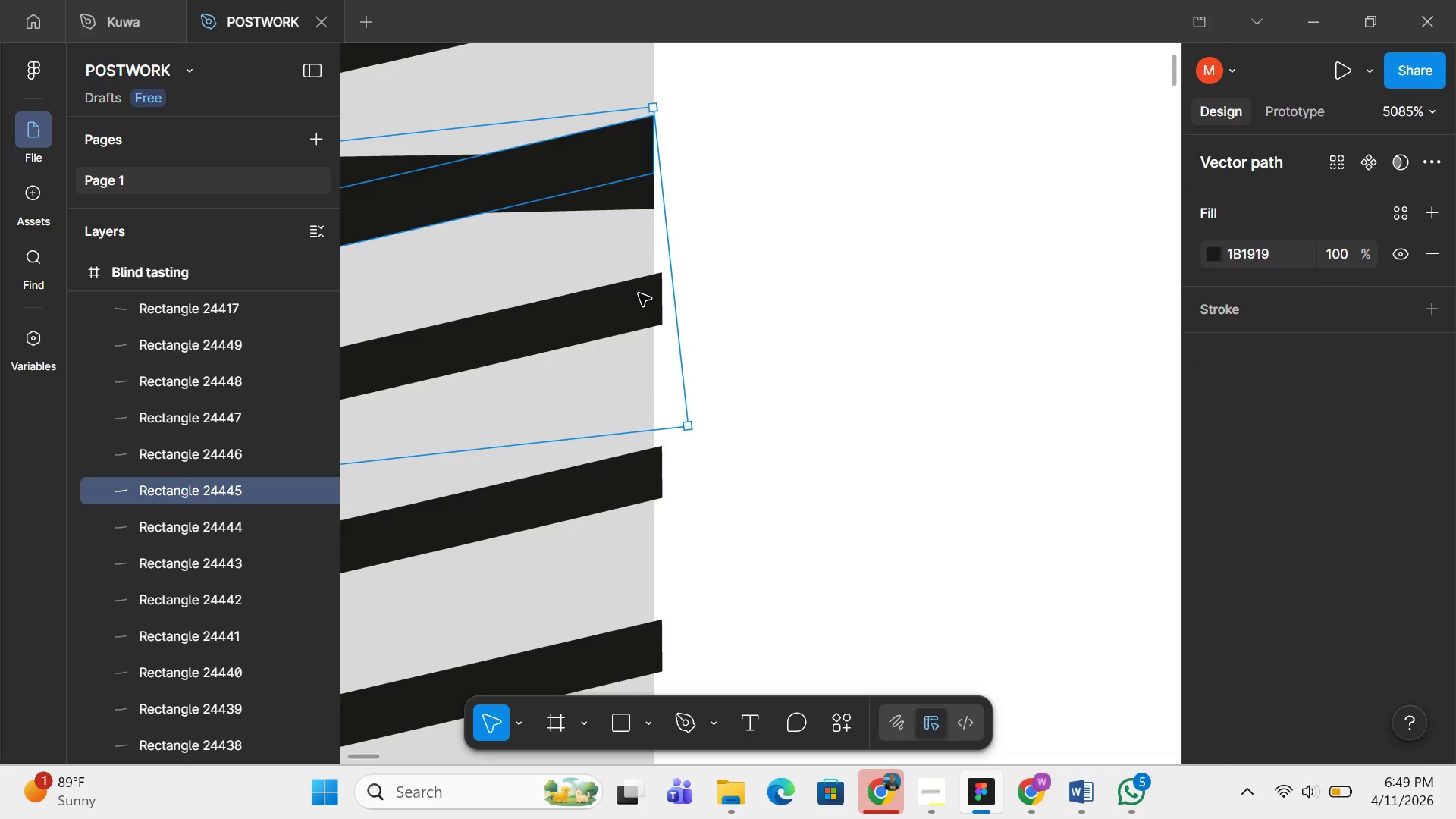 
triple_click([639, 293])
 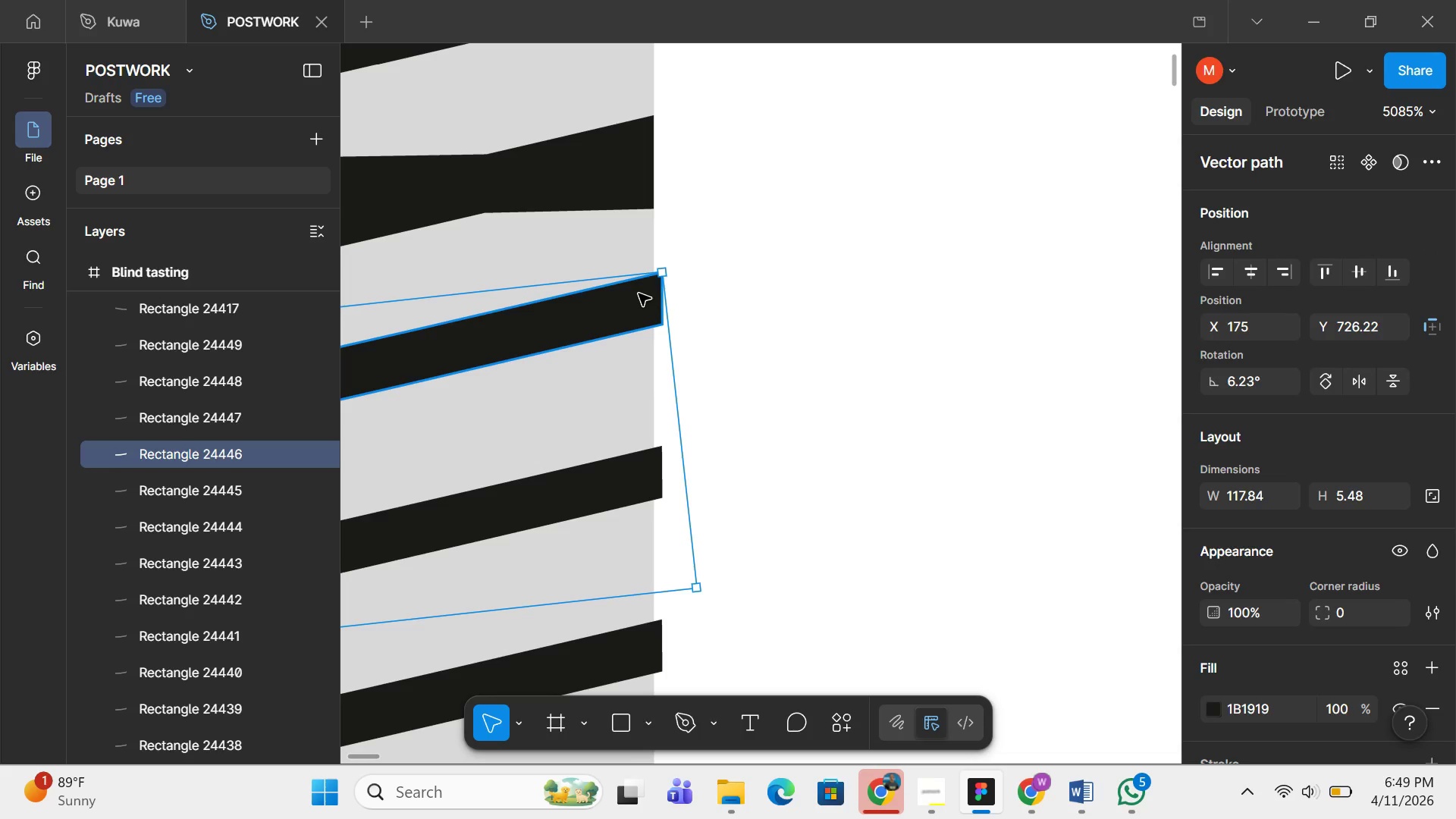 
double_click([639, 293])
 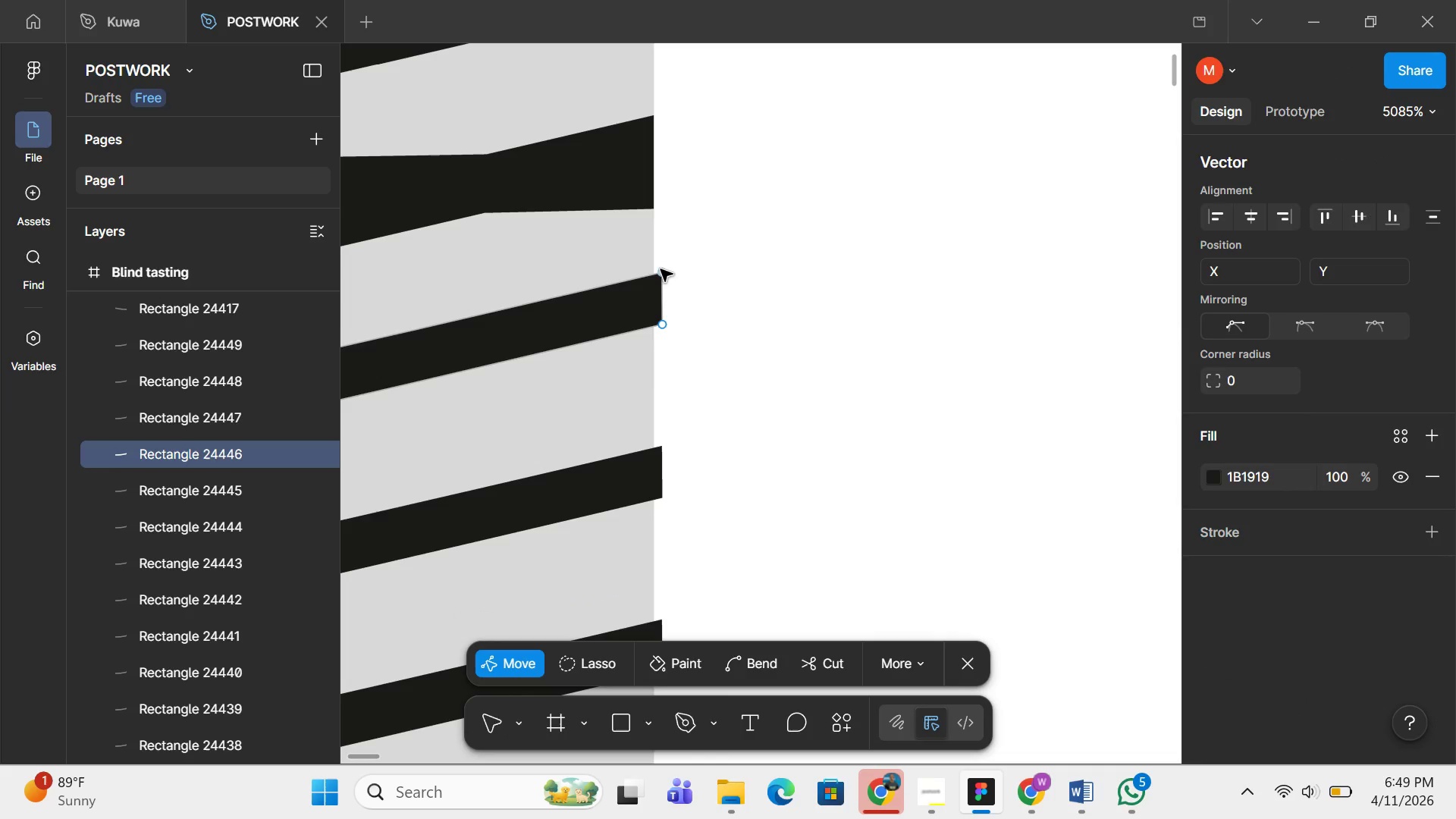 
left_click_drag(start_coordinate=[661, 269], to_coordinate=[648, 277])
 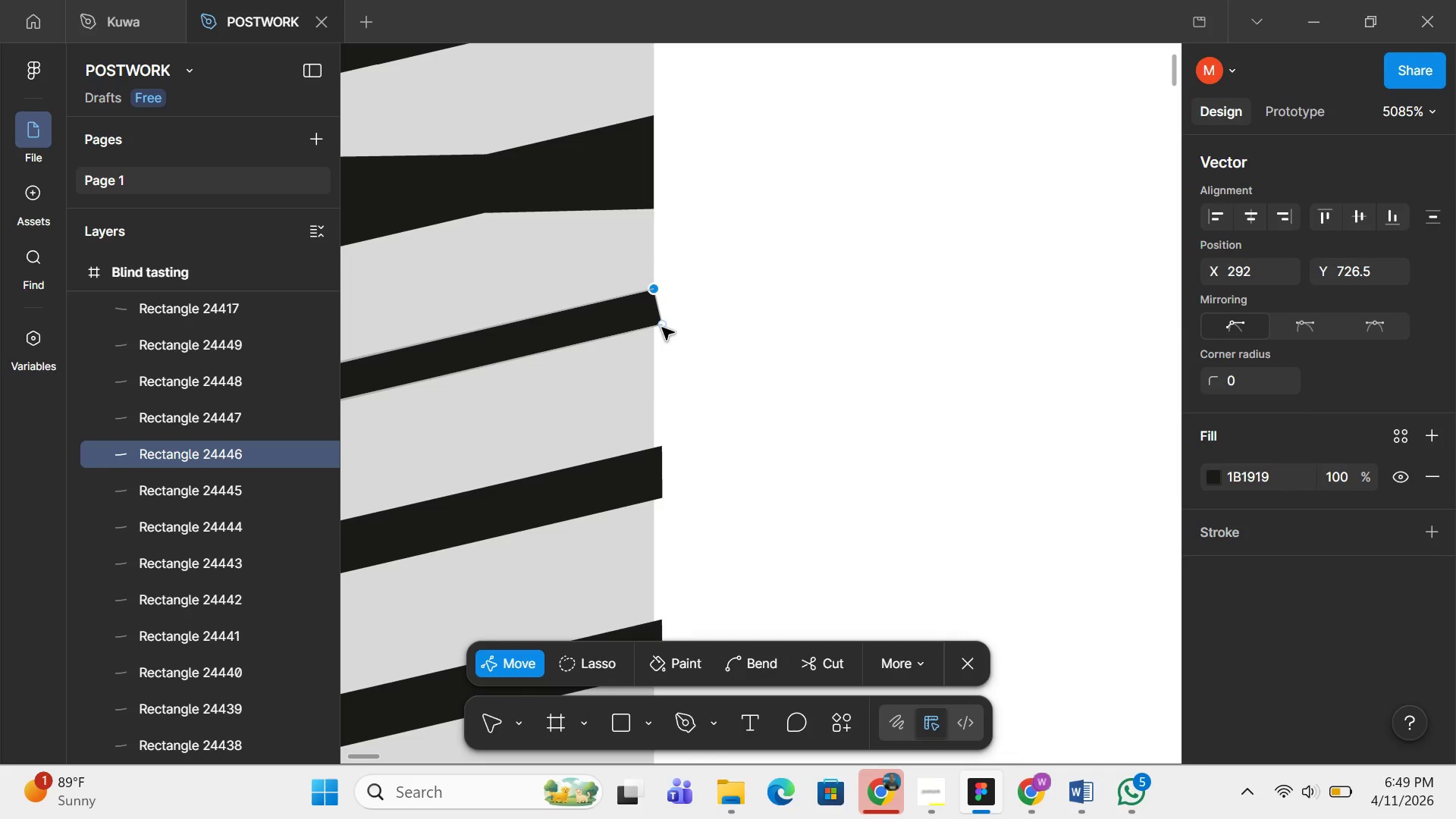 
left_click_drag(start_coordinate=[662, 328], to_coordinate=[652, 334])
 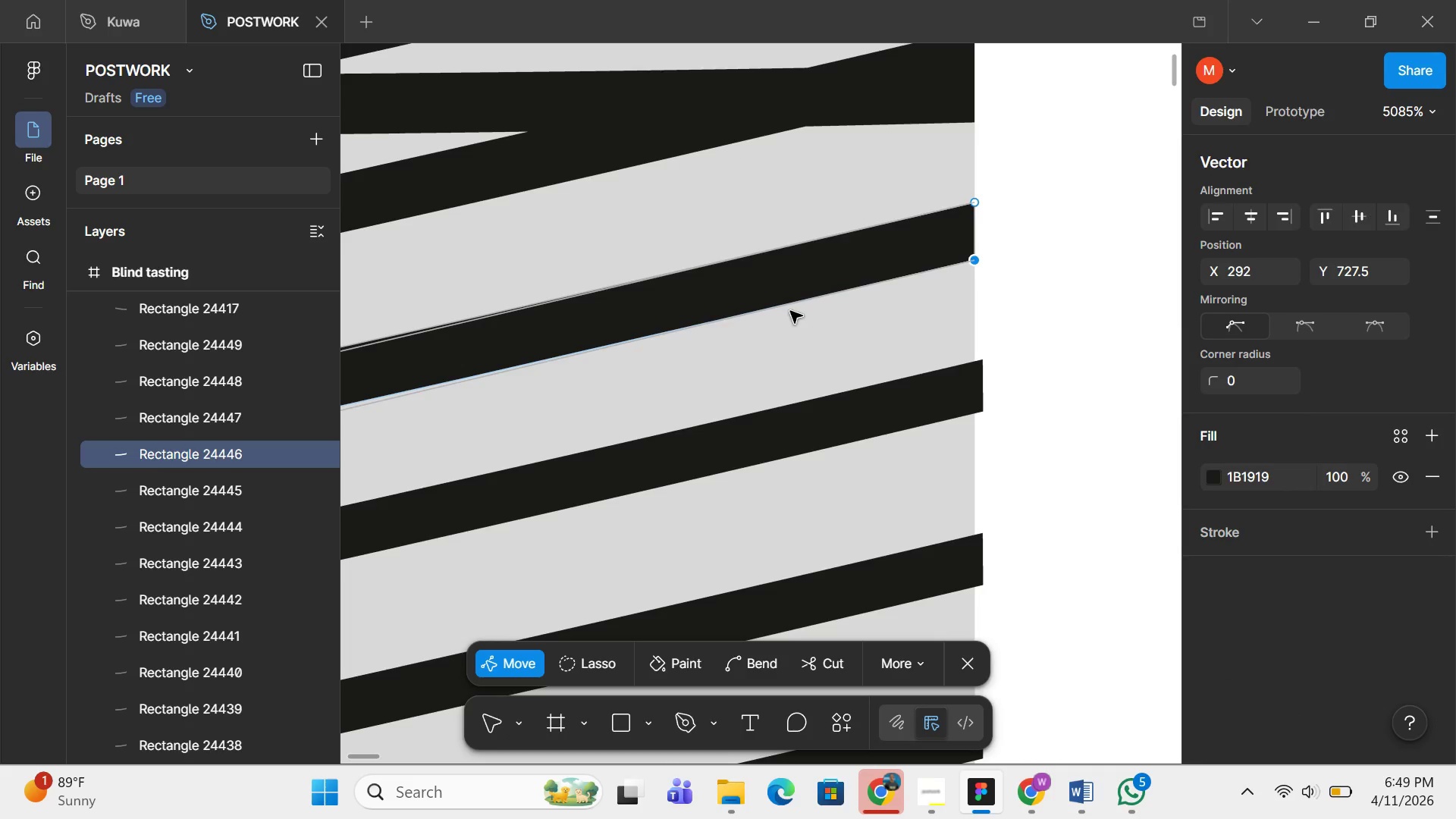 
scroll: coordinate [657, 331], scroll_direction: none, amount: 0.0
 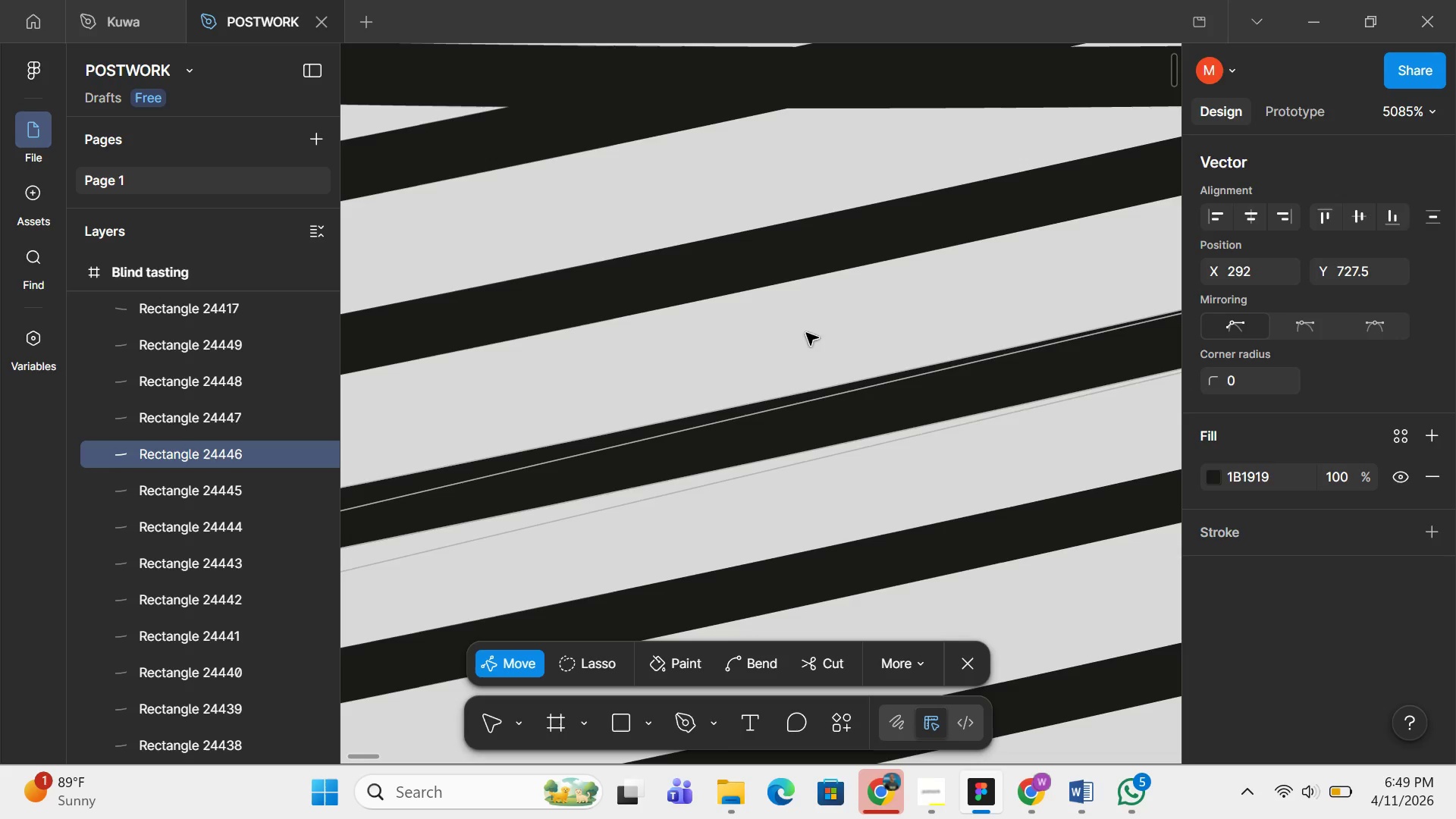 
double_click([742, 312])
 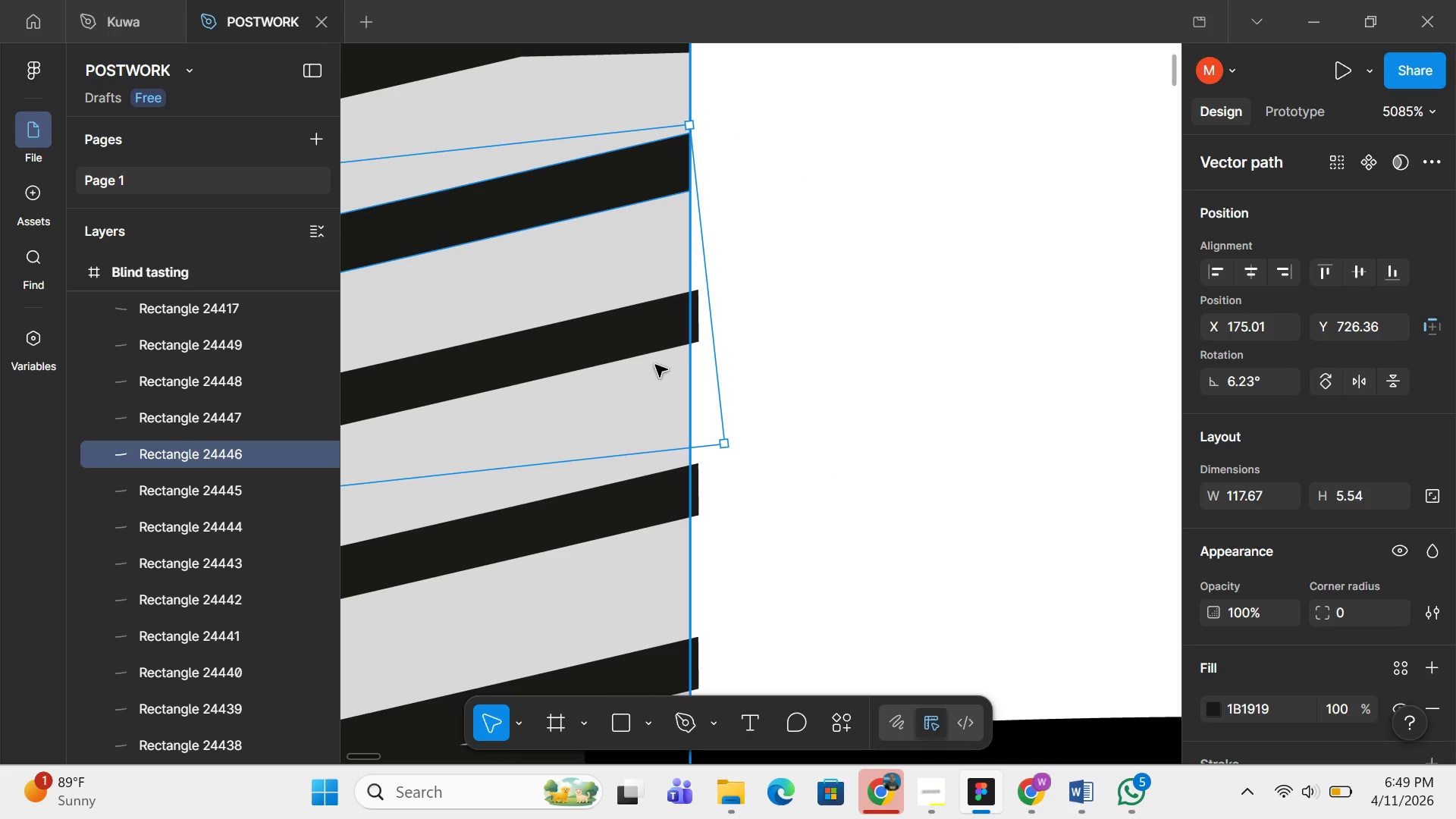 
double_click([652, 330])
 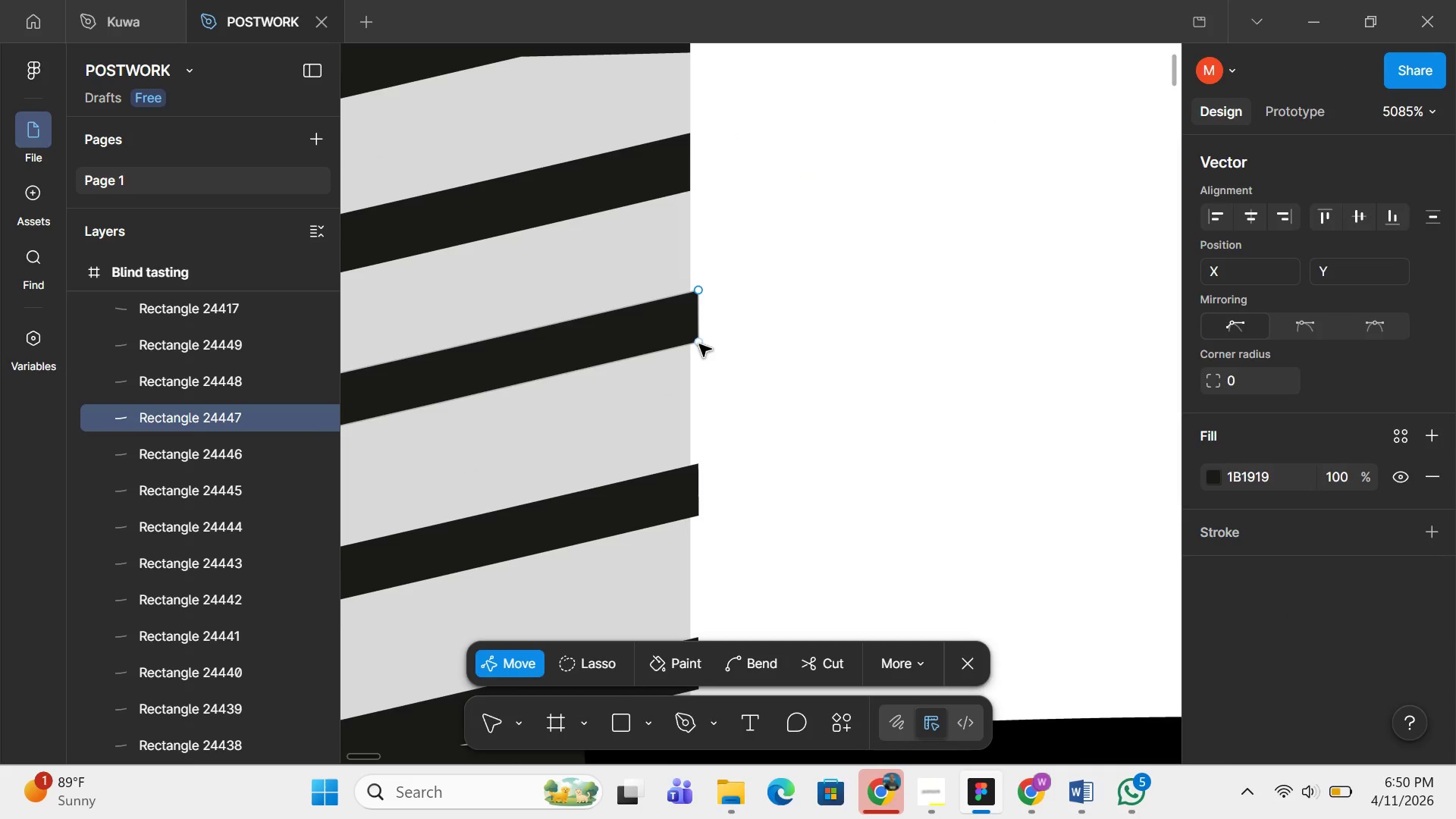 
left_click_drag(start_coordinate=[699, 344], to_coordinate=[680, 345])
 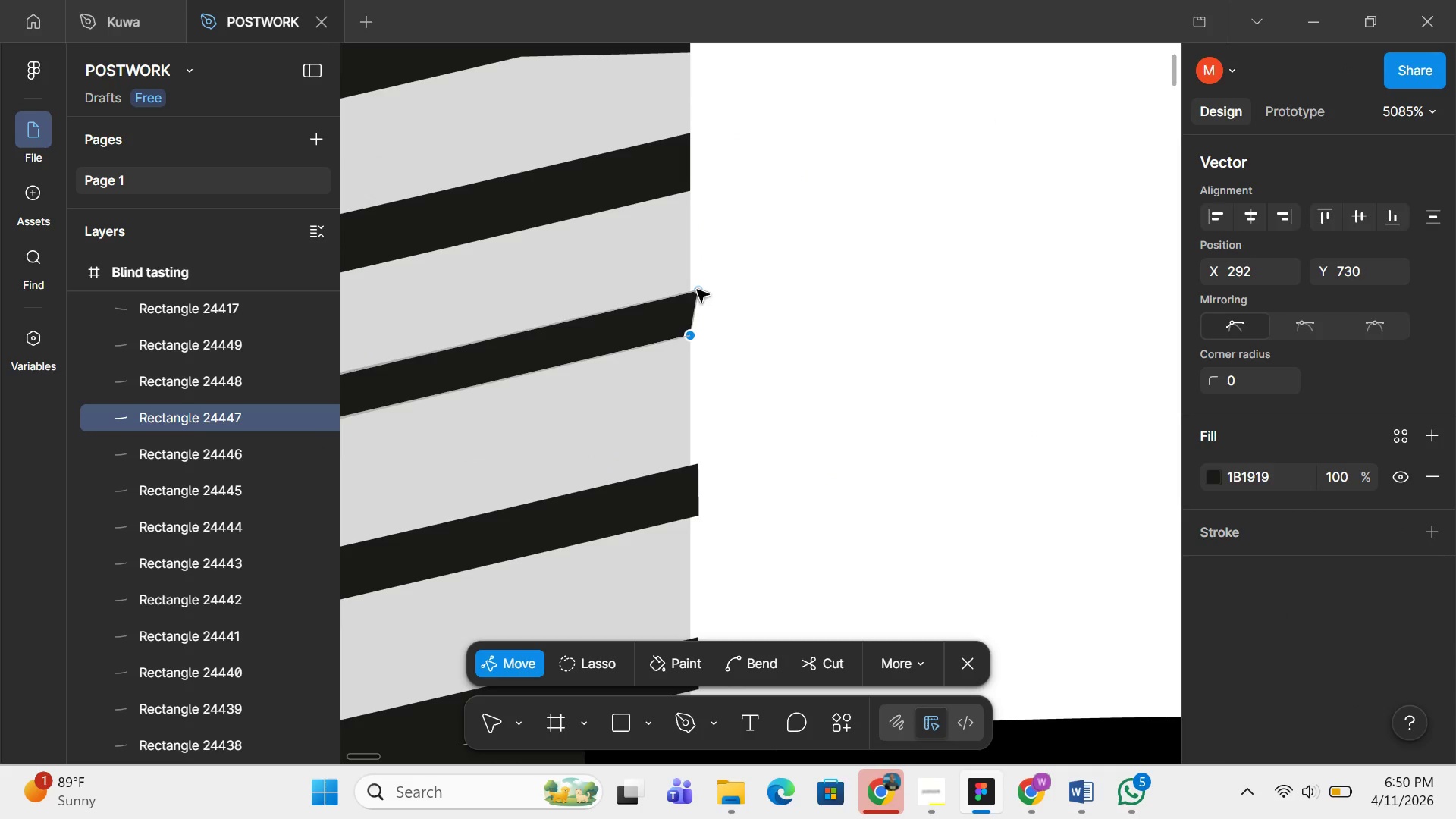 
left_click_drag(start_coordinate=[697, 290], to_coordinate=[685, 287])
 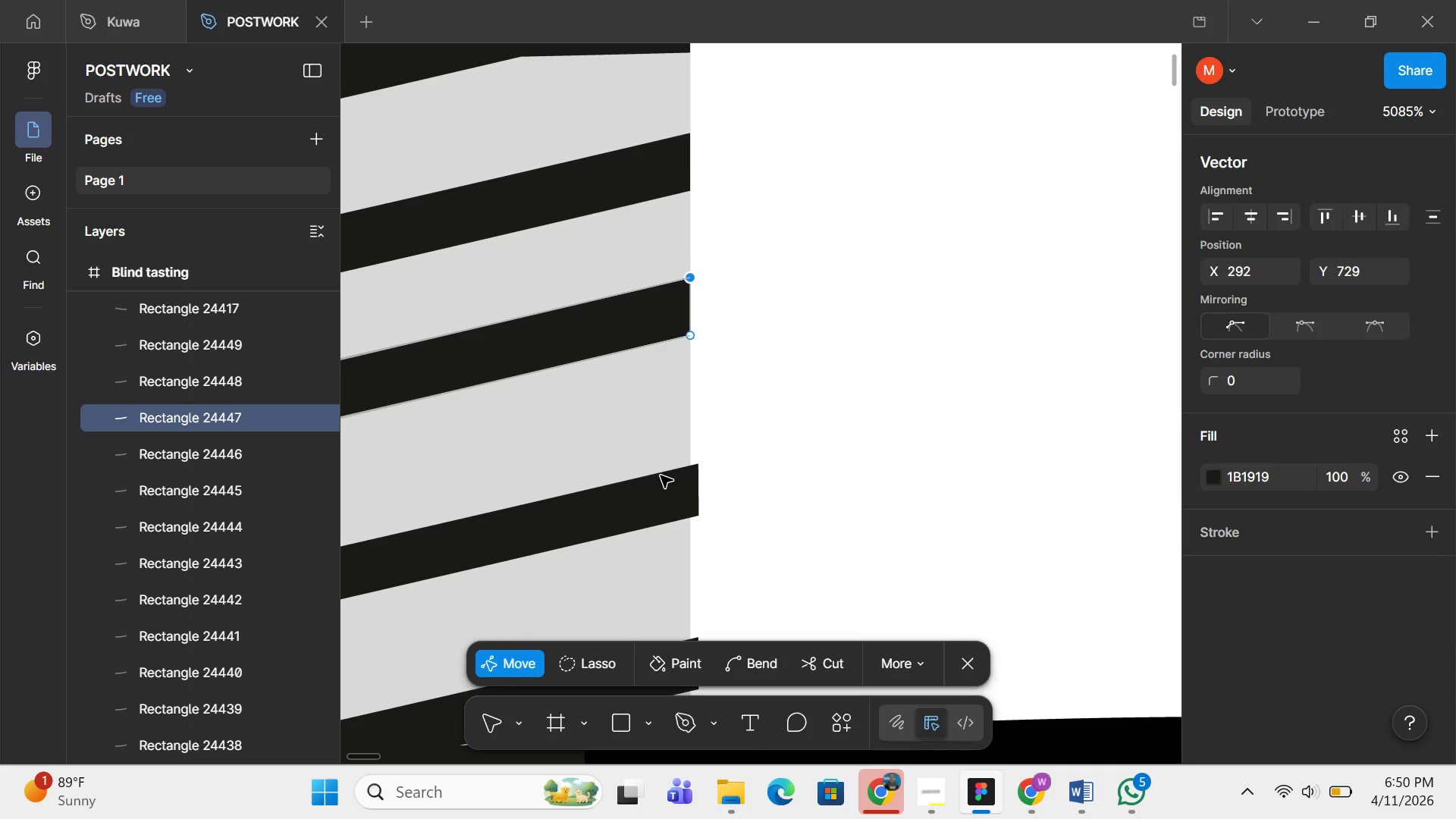 
scroll: coordinate [661, 475], scroll_direction: down, amount: 3.0
 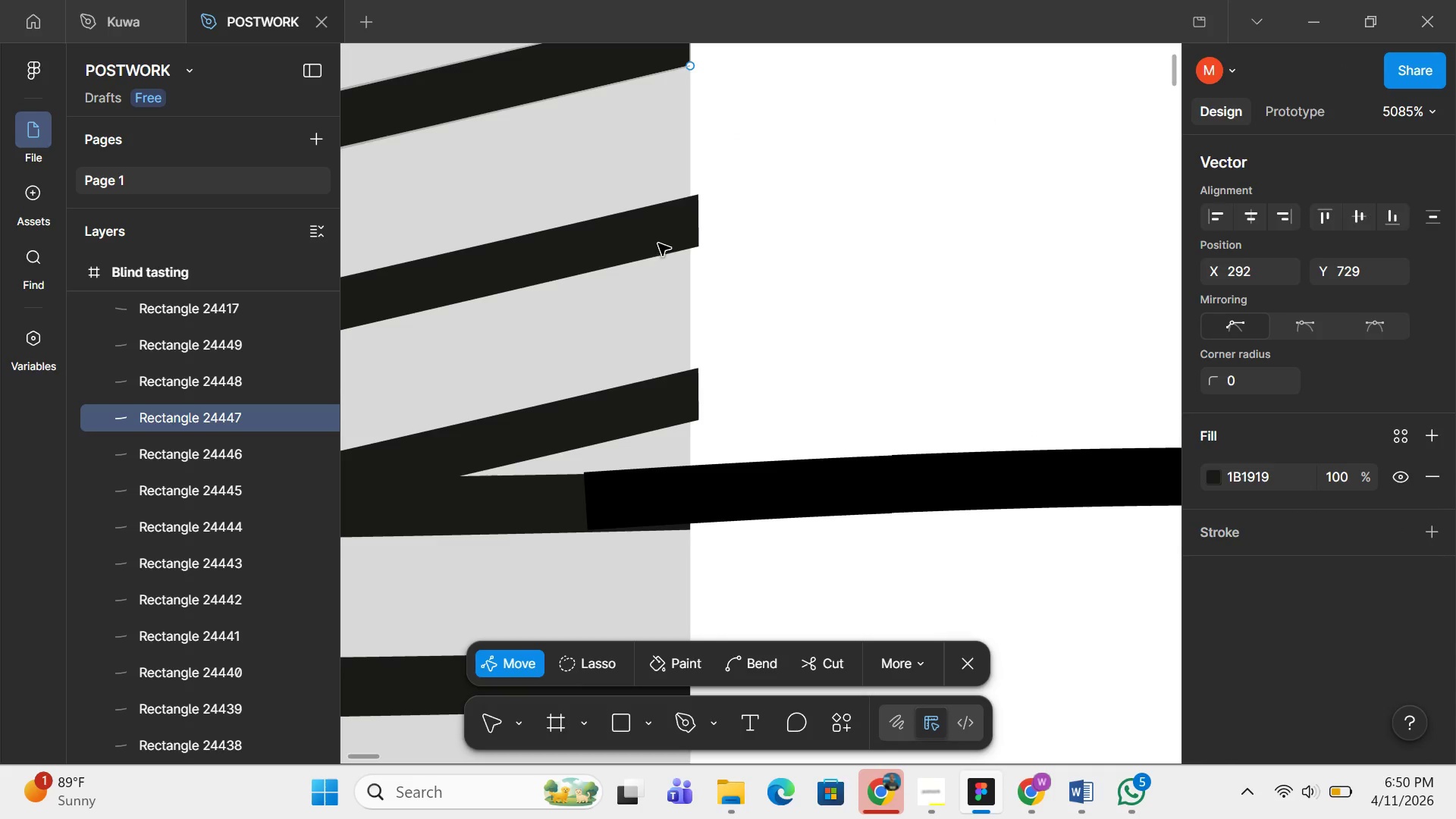 
left_click([658, 243])
 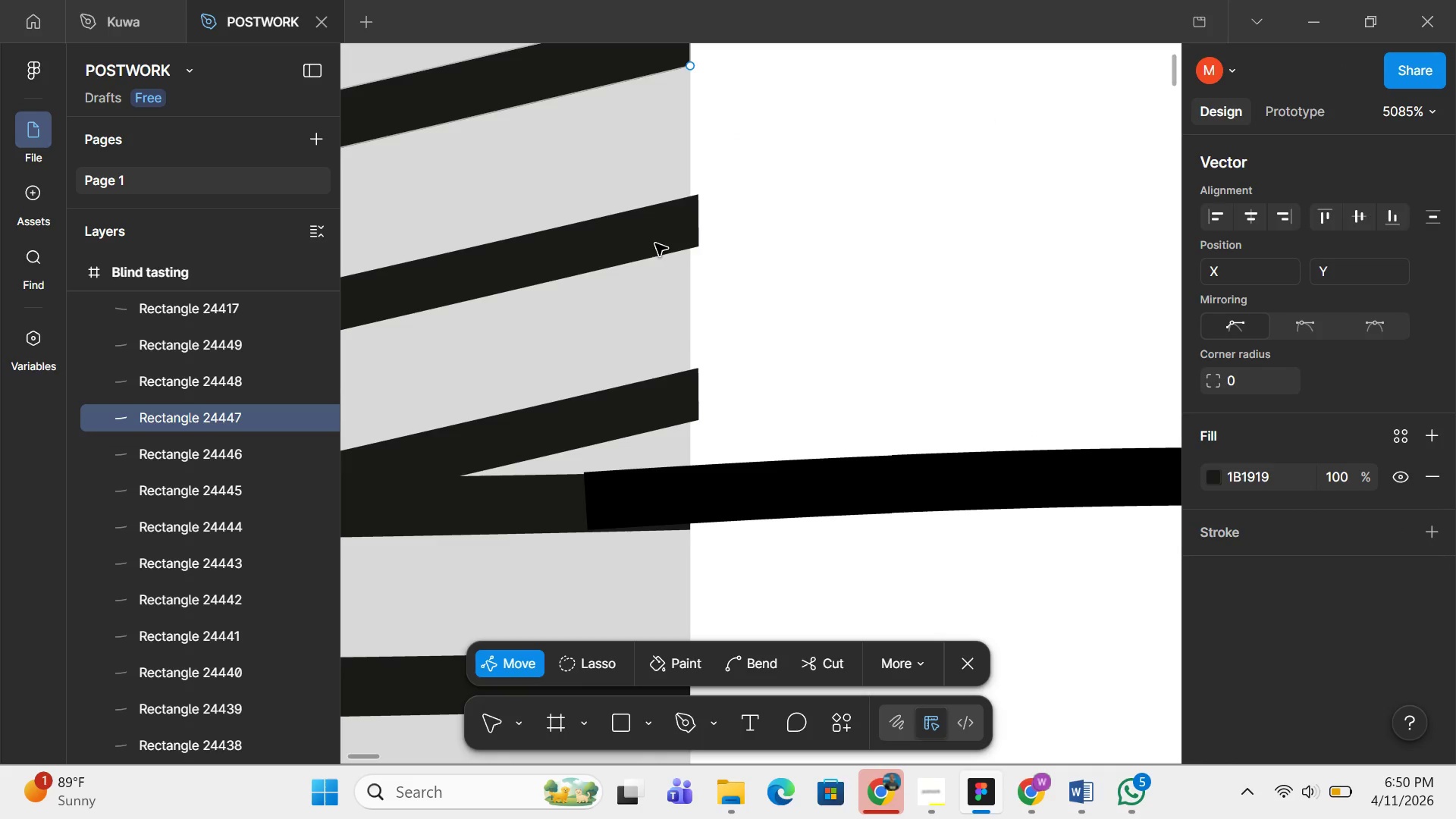 
double_click([655, 243])
 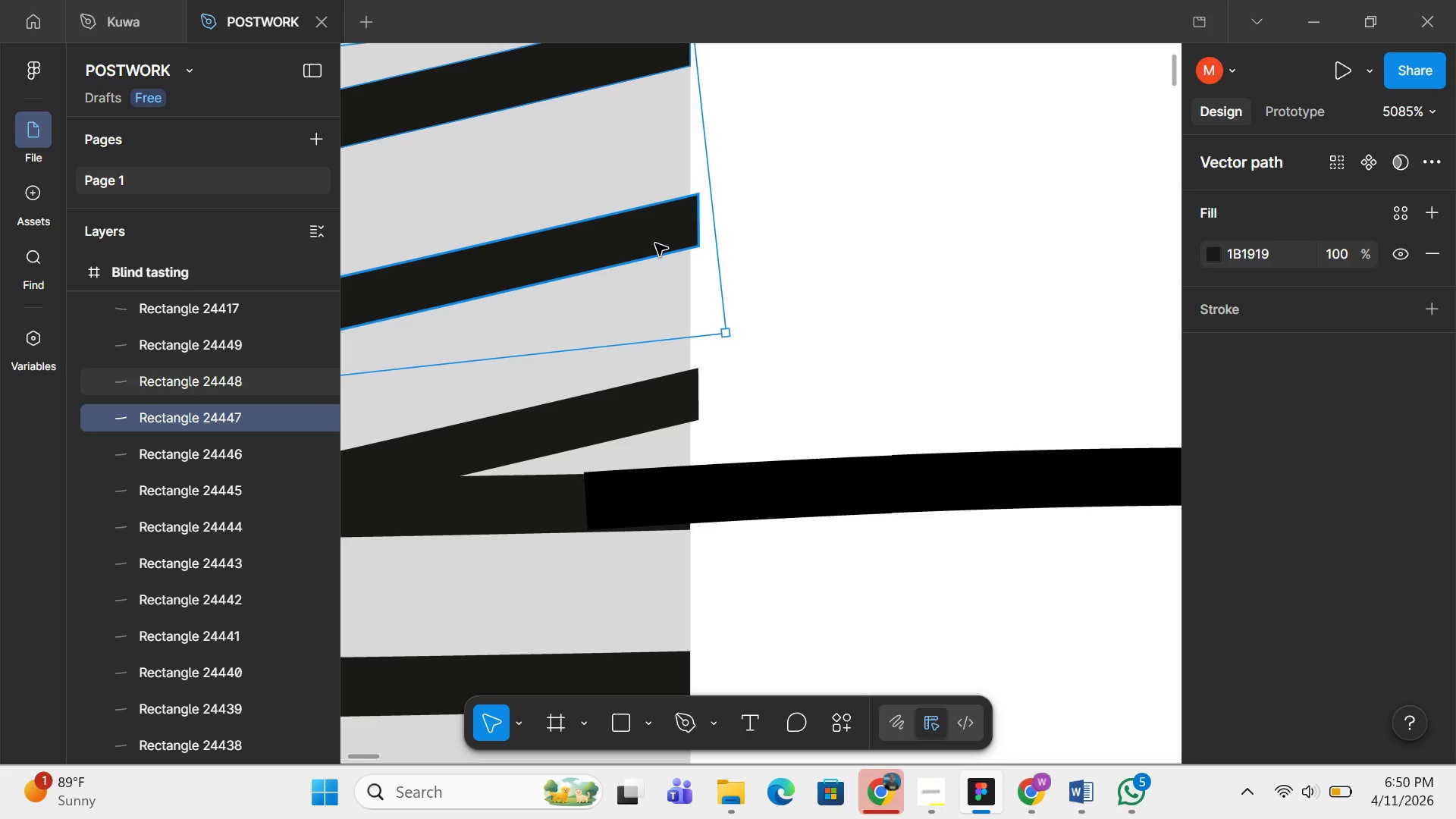 
triple_click([655, 243])
 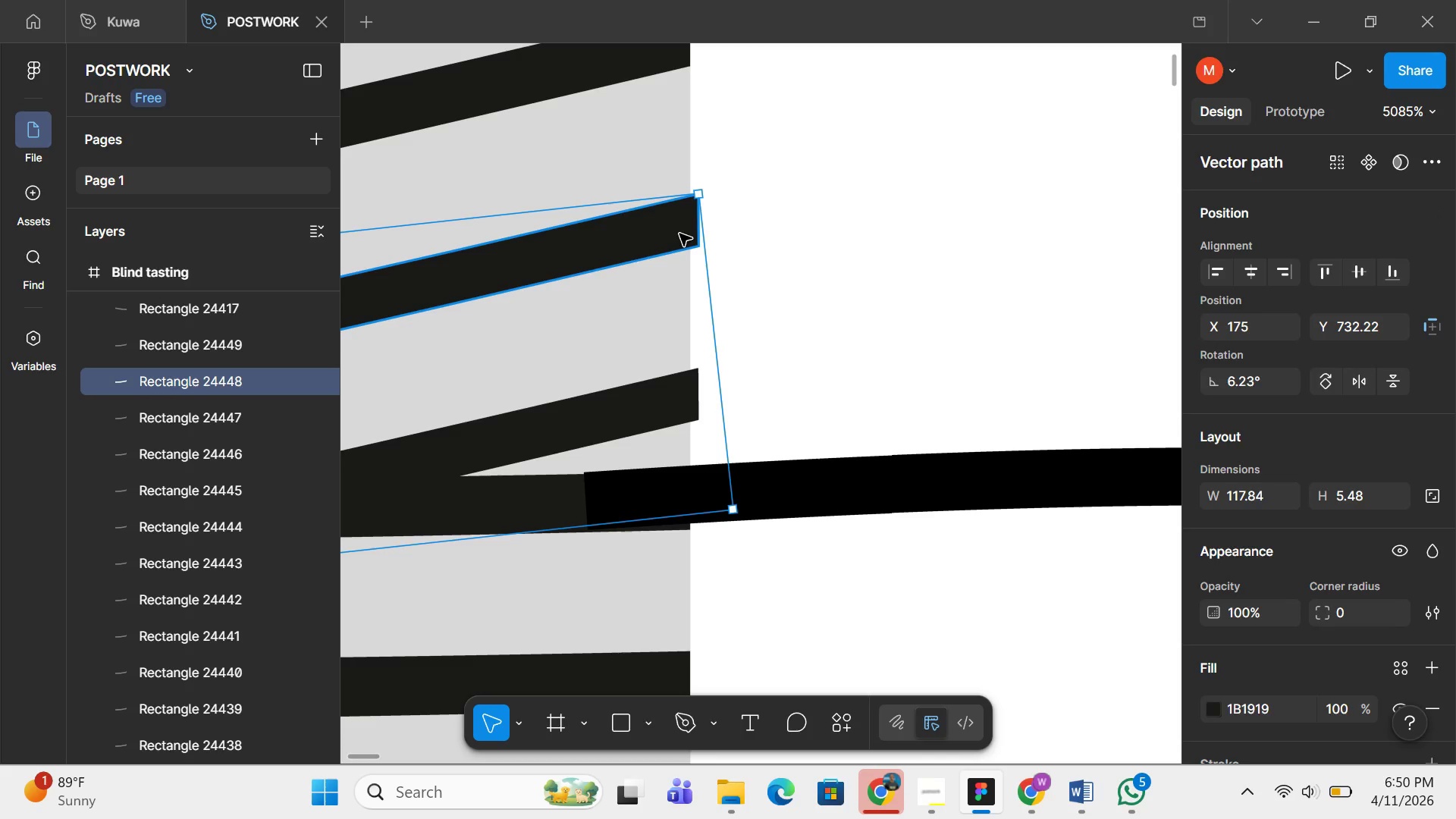 
double_click([679, 234])
 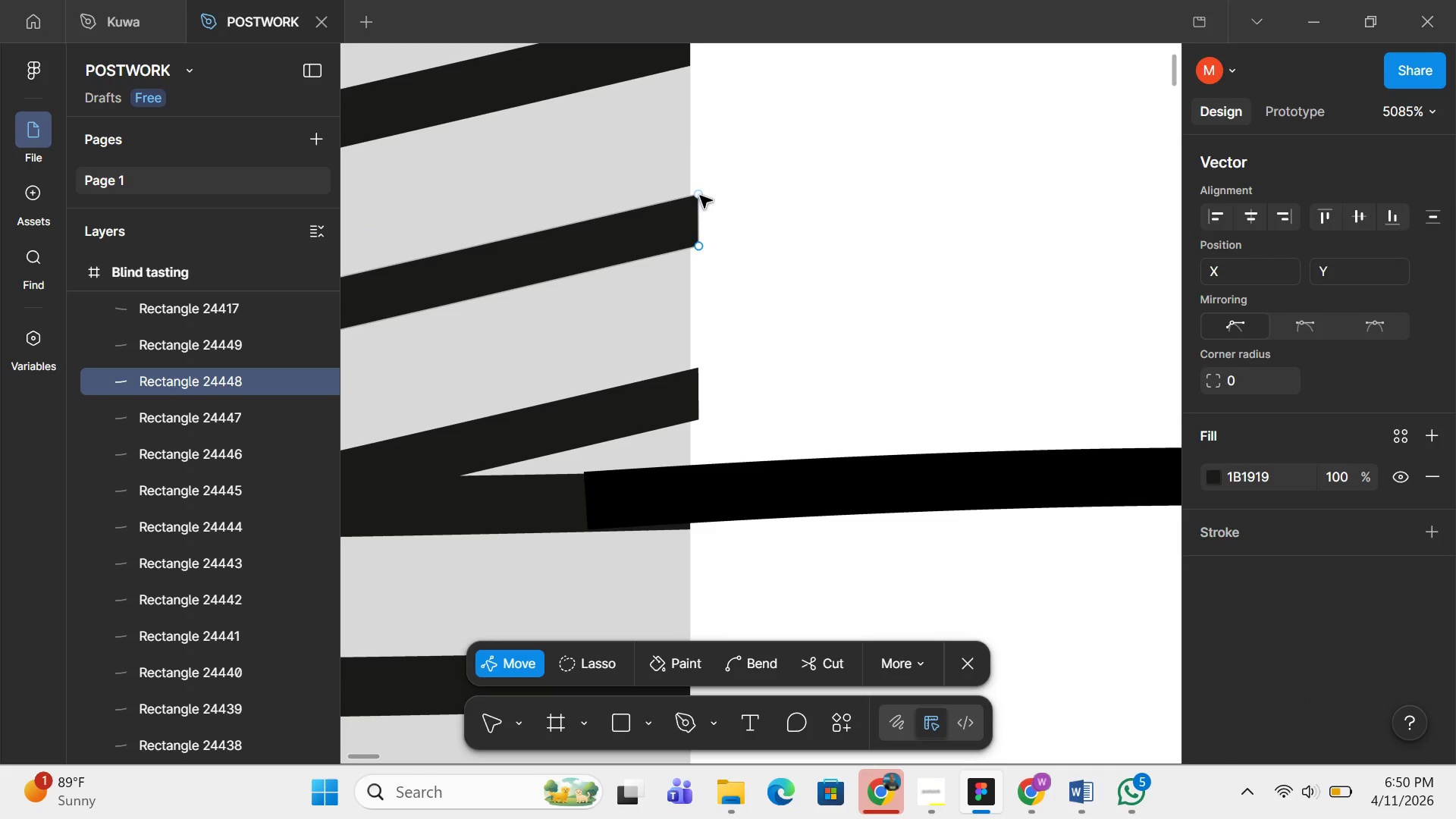 
left_click_drag(start_coordinate=[700, 196], to_coordinate=[688, 196])
 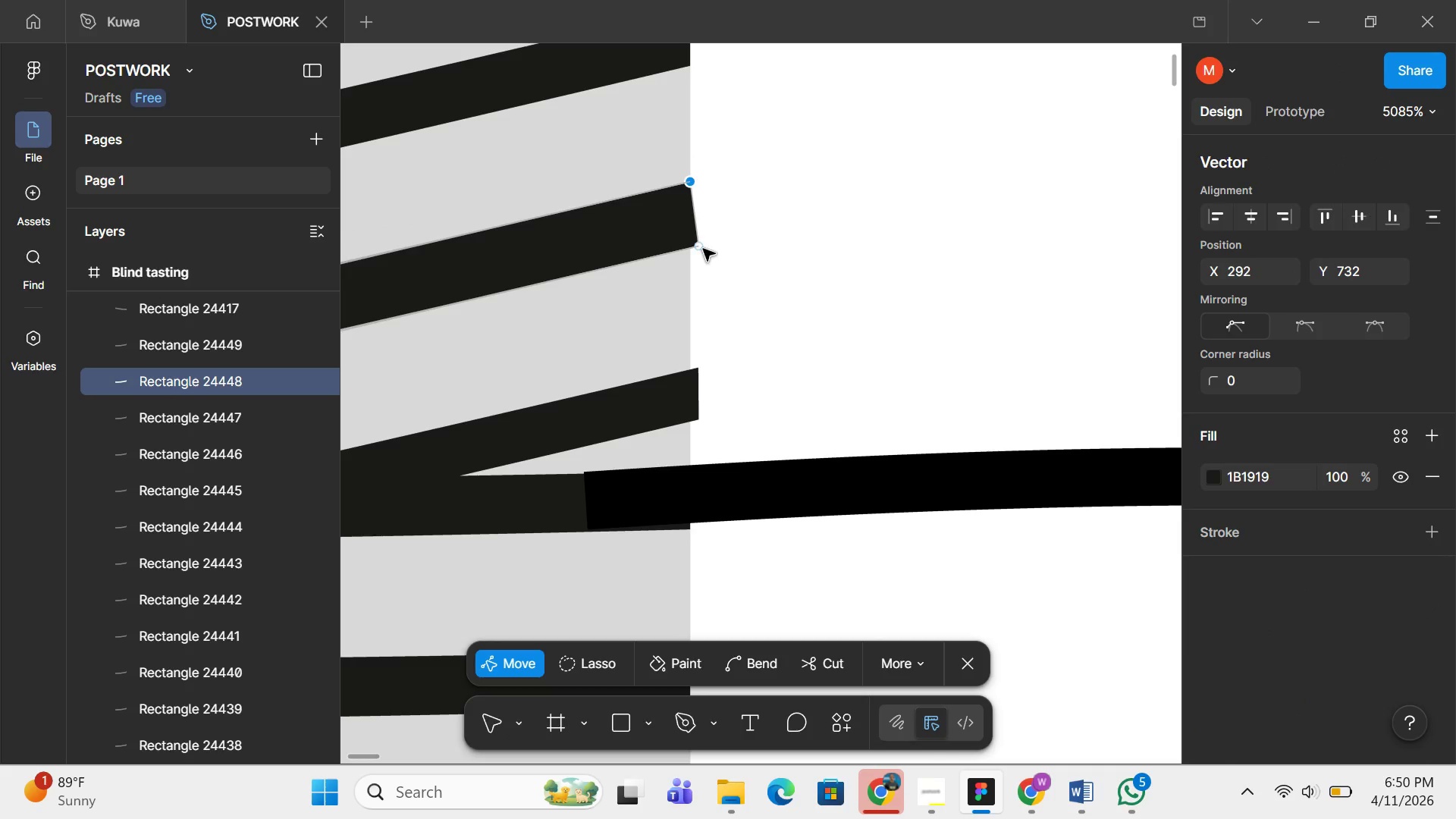 
left_click_drag(start_coordinate=[703, 249], to_coordinate=[687, 249])
 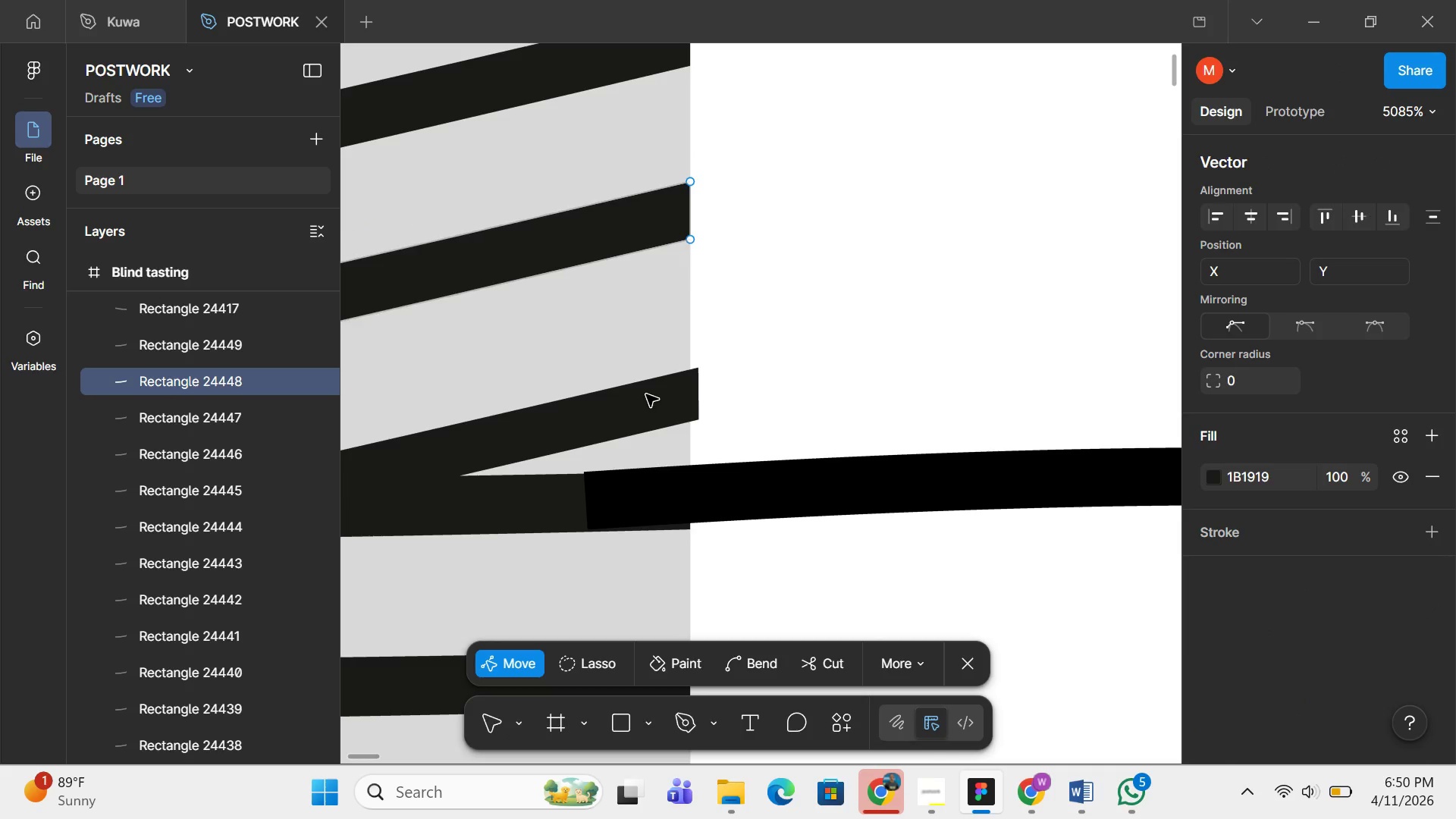 
double_click([646, 394])
 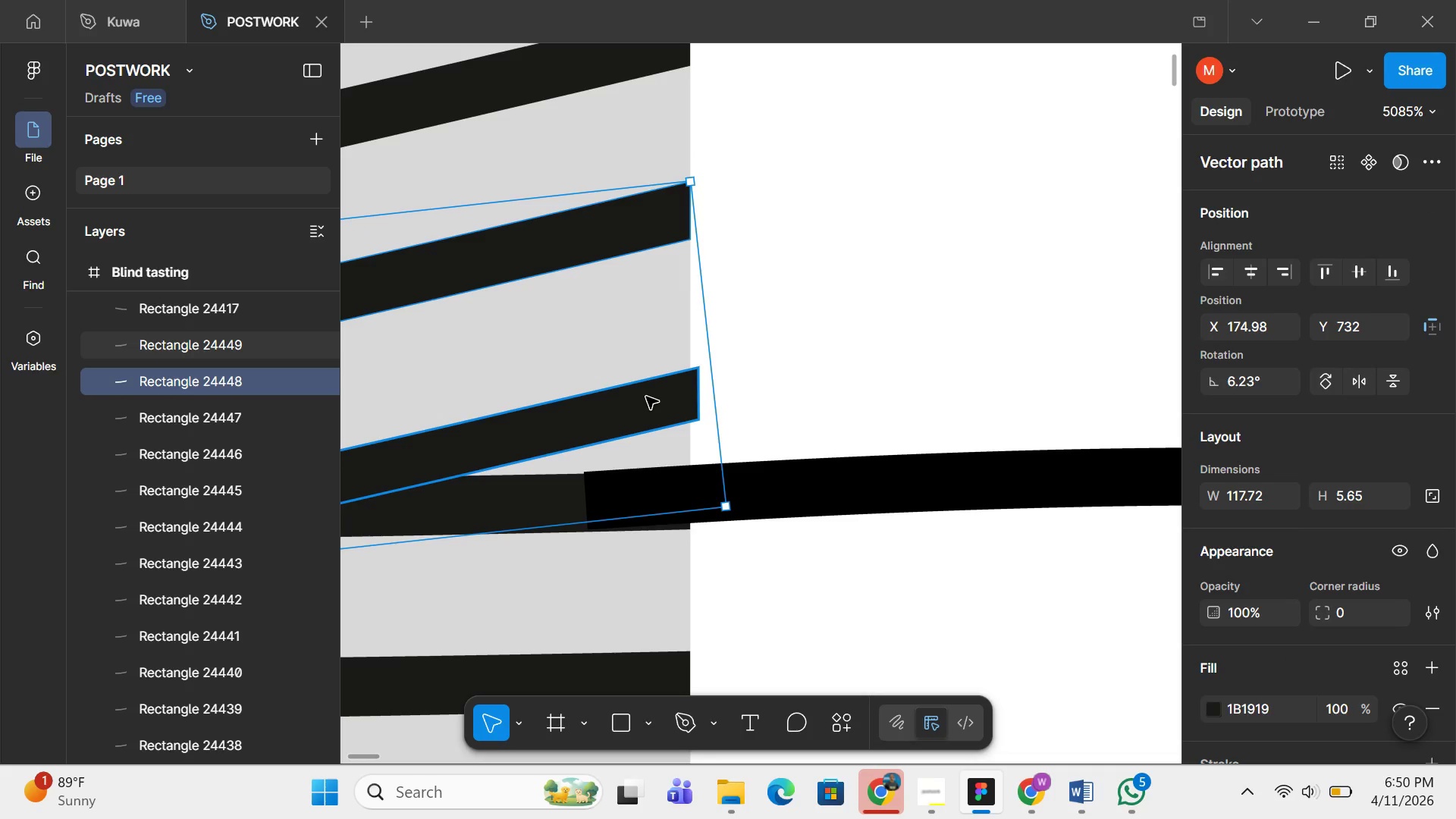 
double_click([646, 397])
 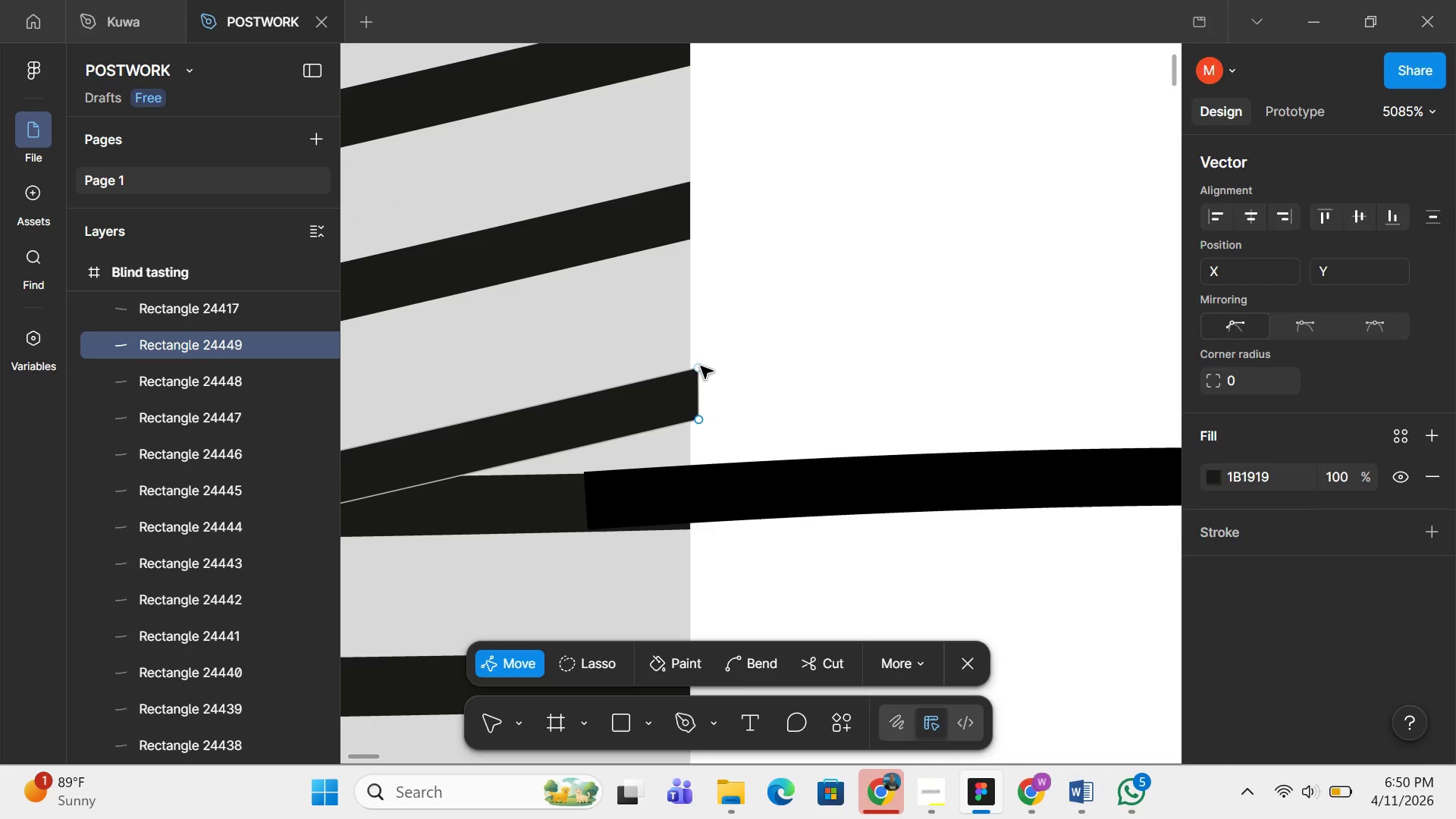 
left_click_drag(start_coordinate=[701, 366], to_coordinate=[690, 366])
 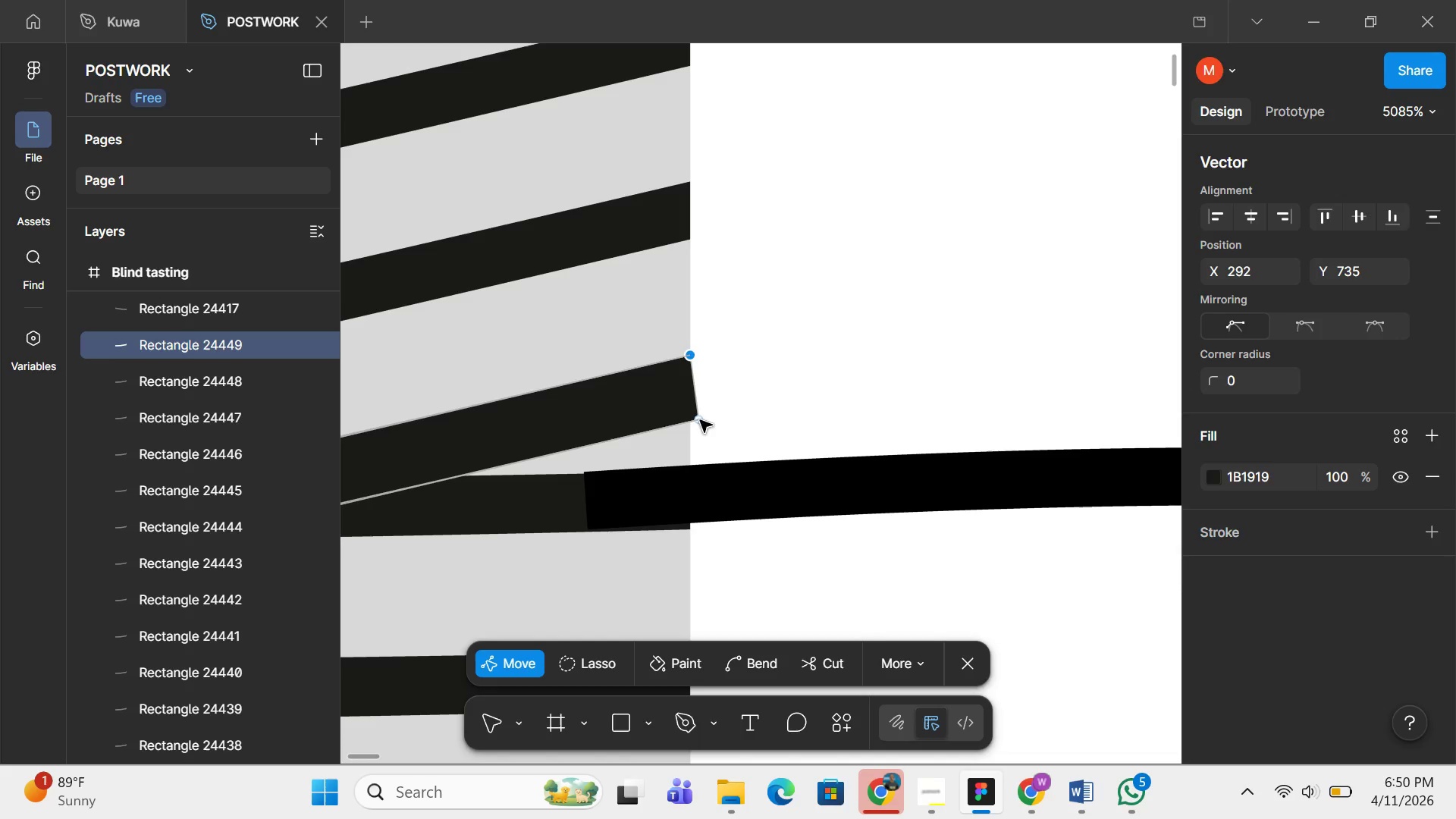 
left_click_drag(start_coordinate=[700, 420], to_coordinate=[686, 422])
 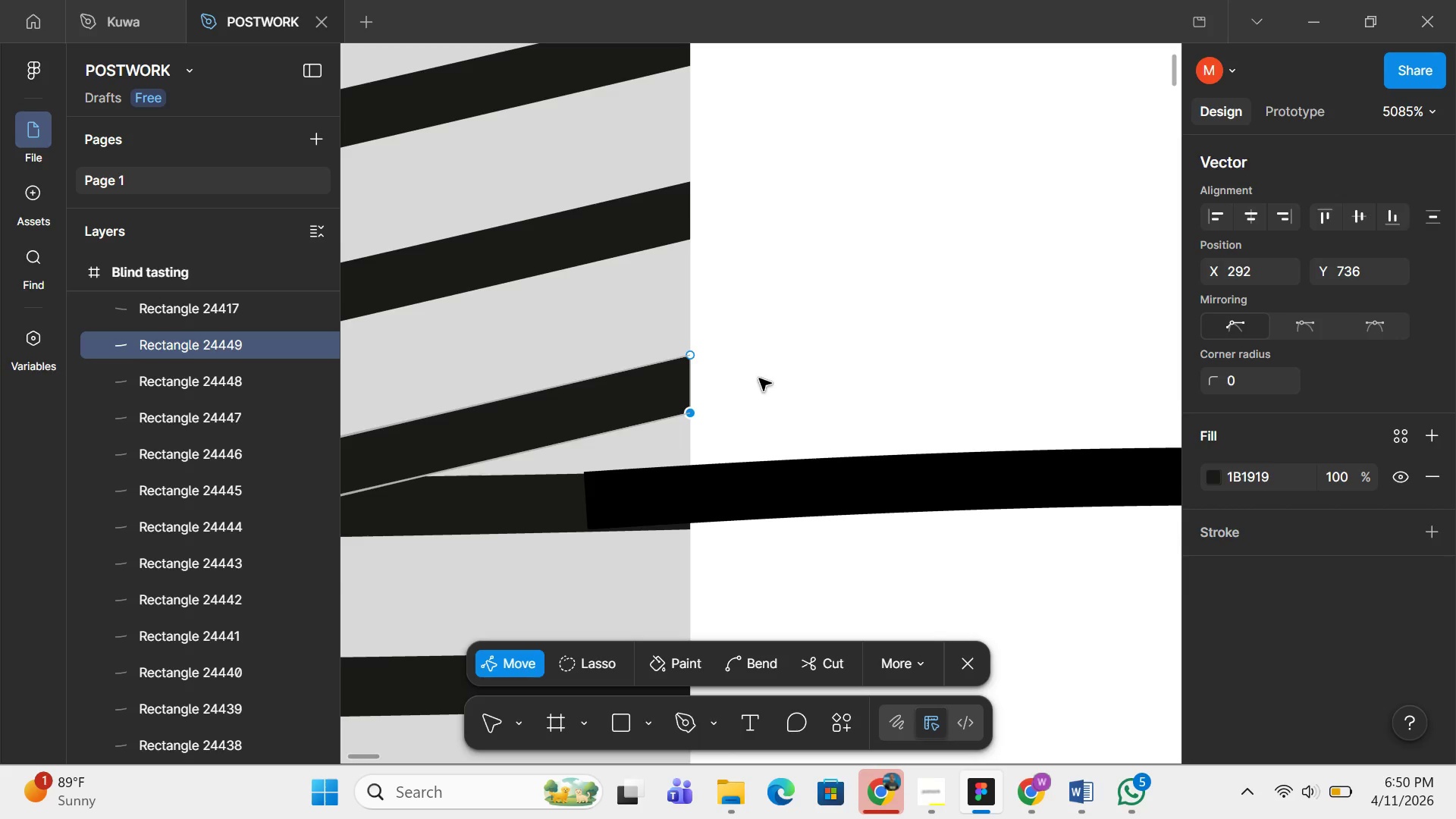 
scroll: coordinate [759, 378], scroll_direction: down, amount: 3.0
 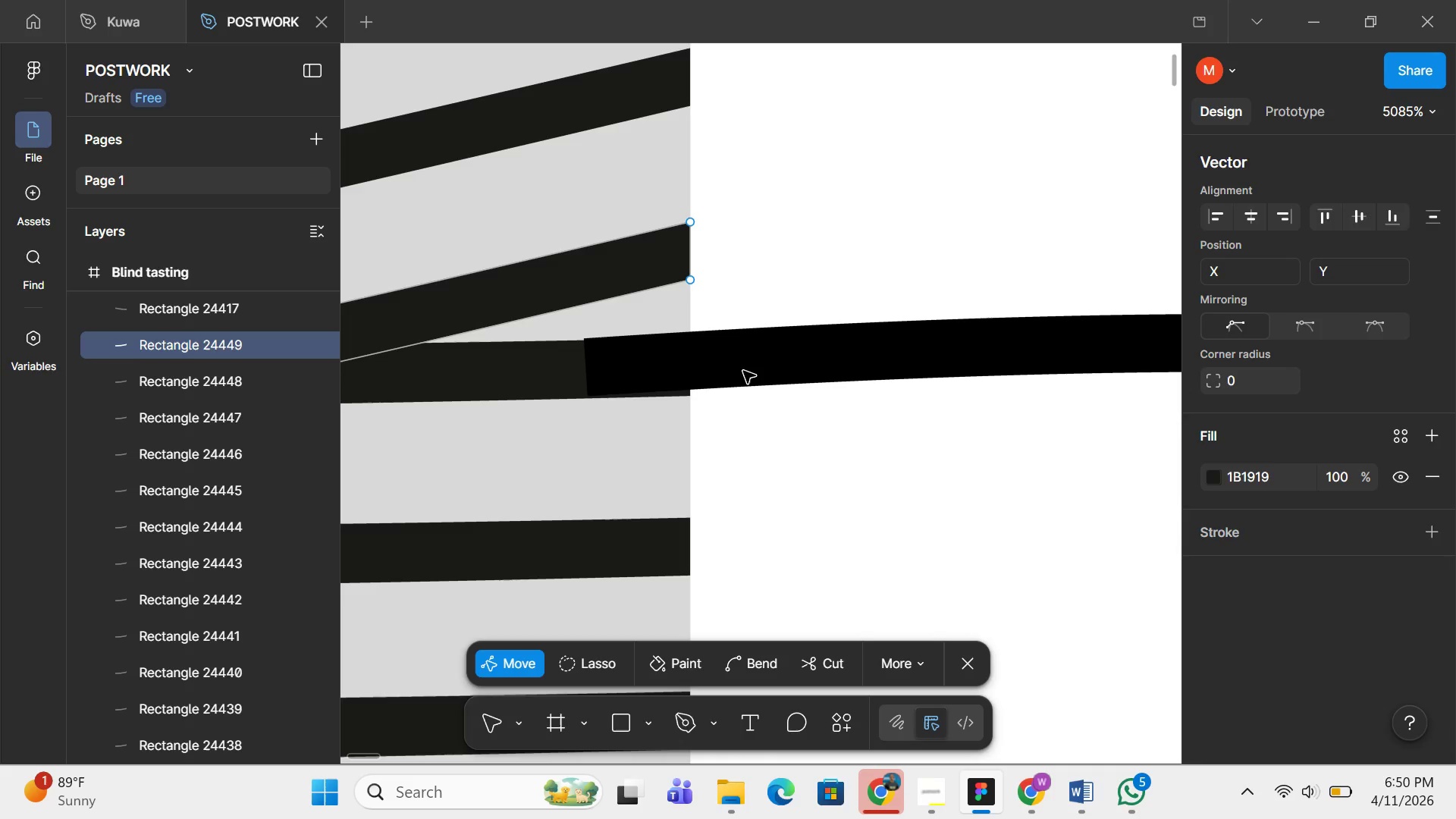 
double_click([743, 371])
 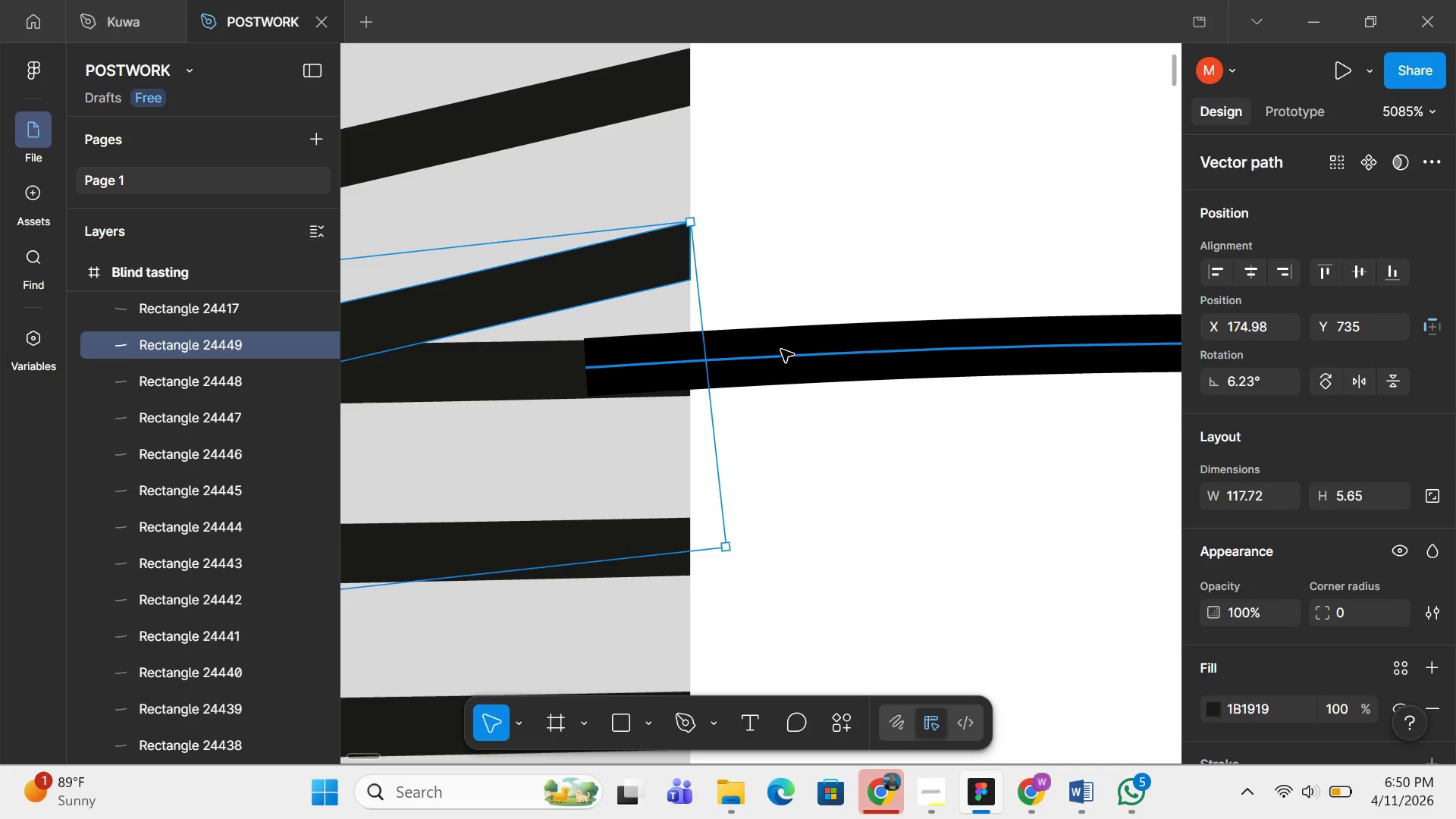 
left_click([781, 350])
 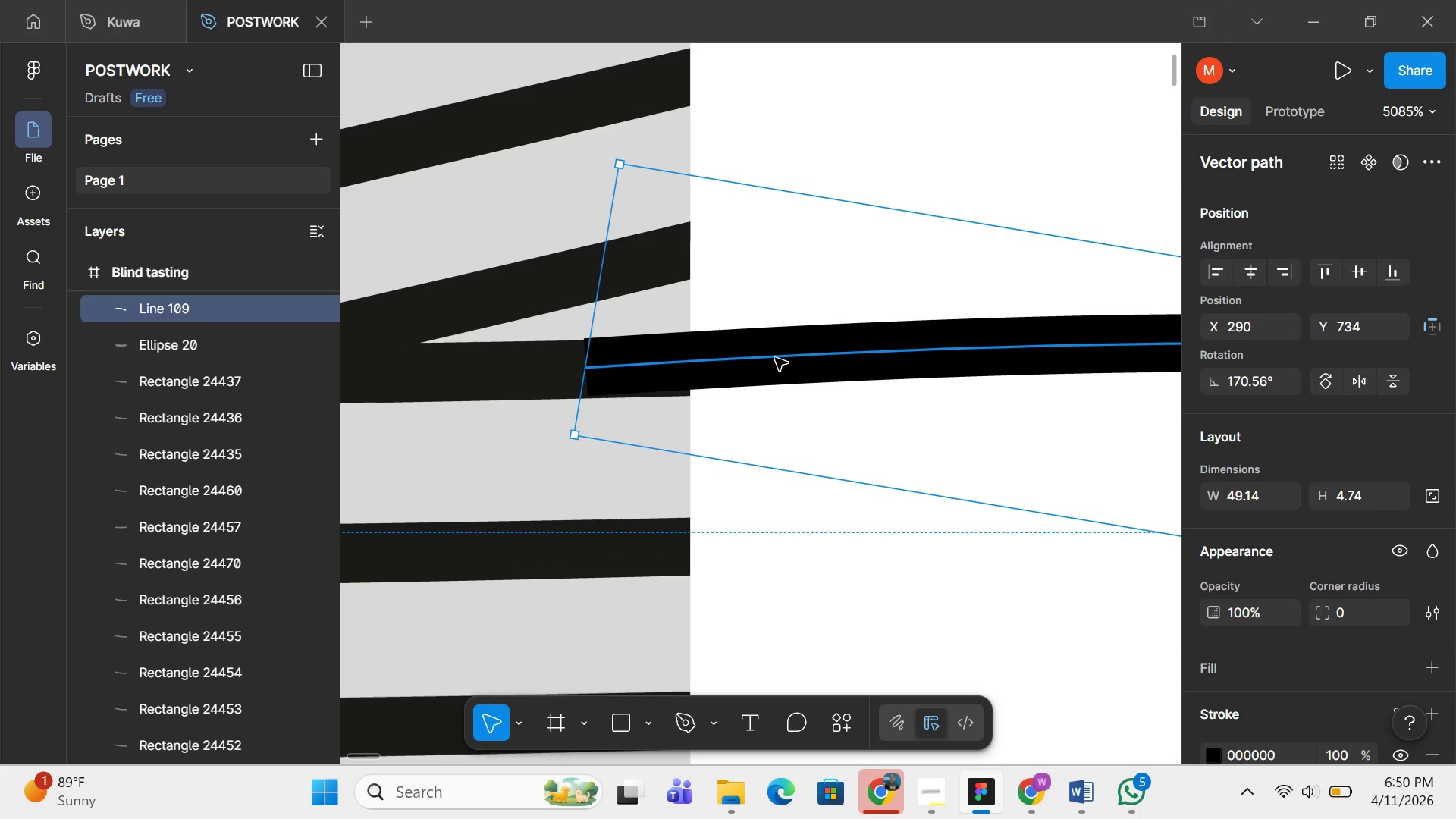 
left_click_drag(start_coordinate=[775, 358], to_coordinate=[780, 379])
 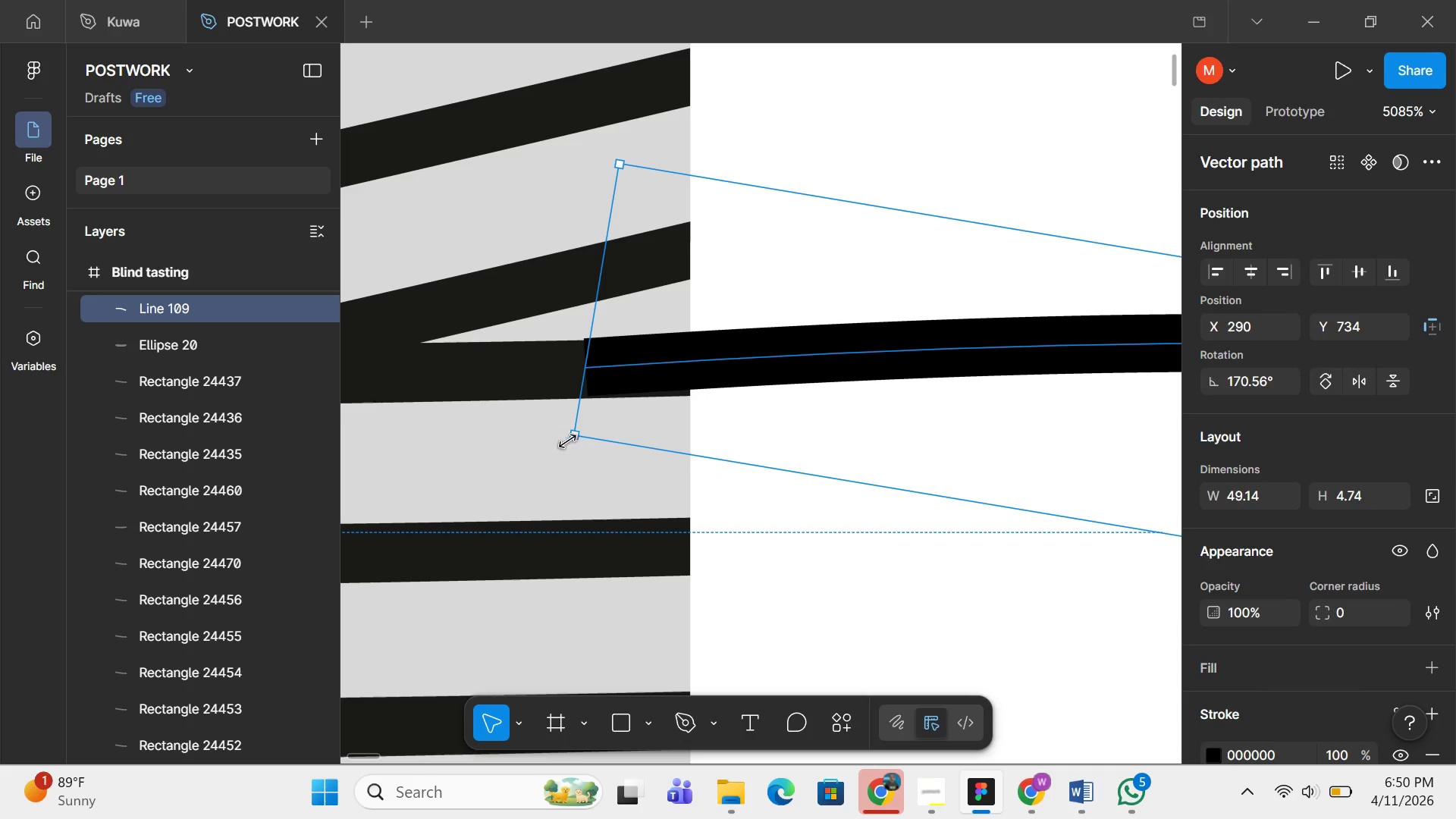 
left_click_drag(start_coordinate=[558, 441], to_coordinate=[545, 443])
 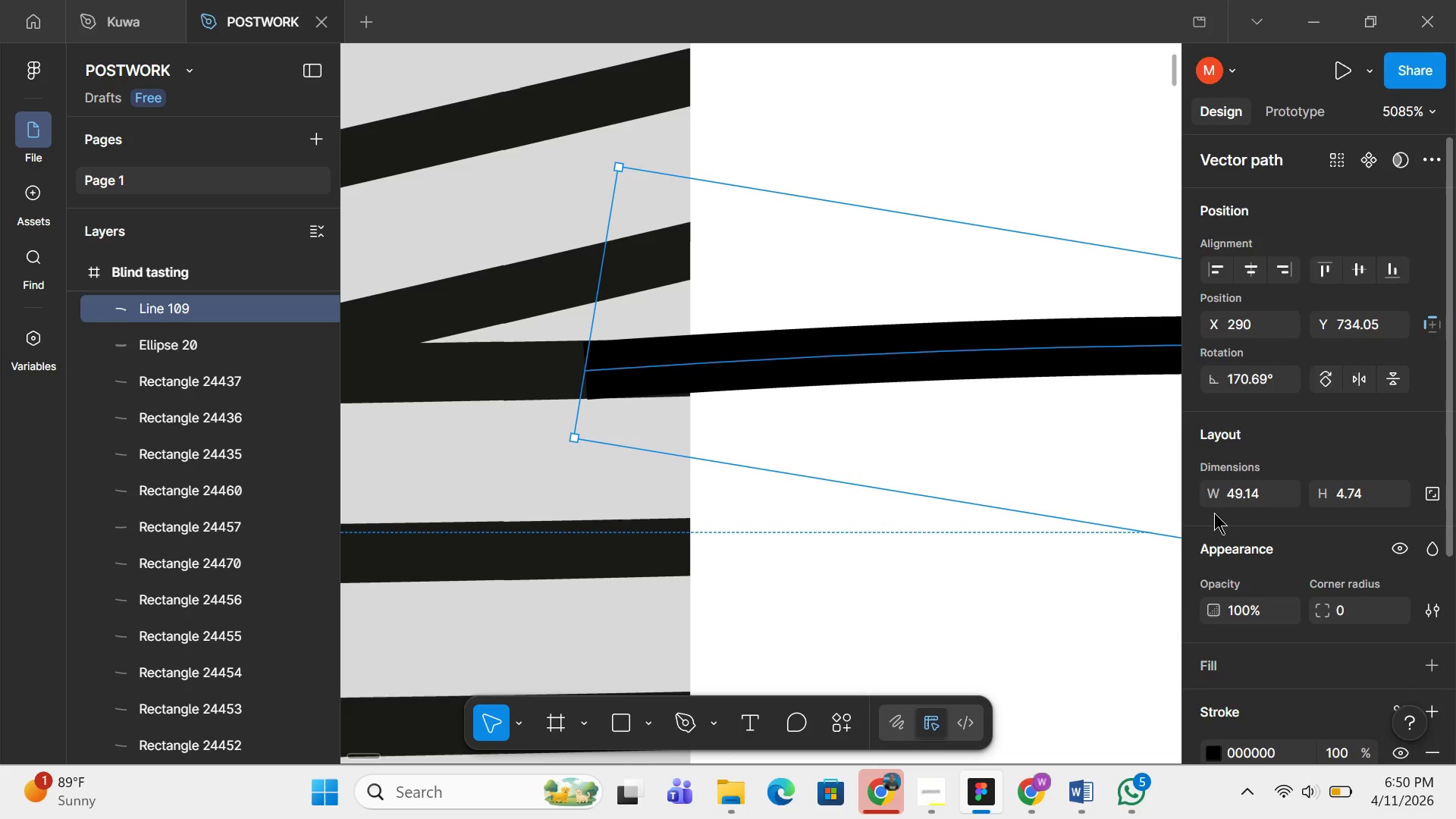 
scroll: coordinate [1216, 513], scroll_direction: down, amount: 5.0
 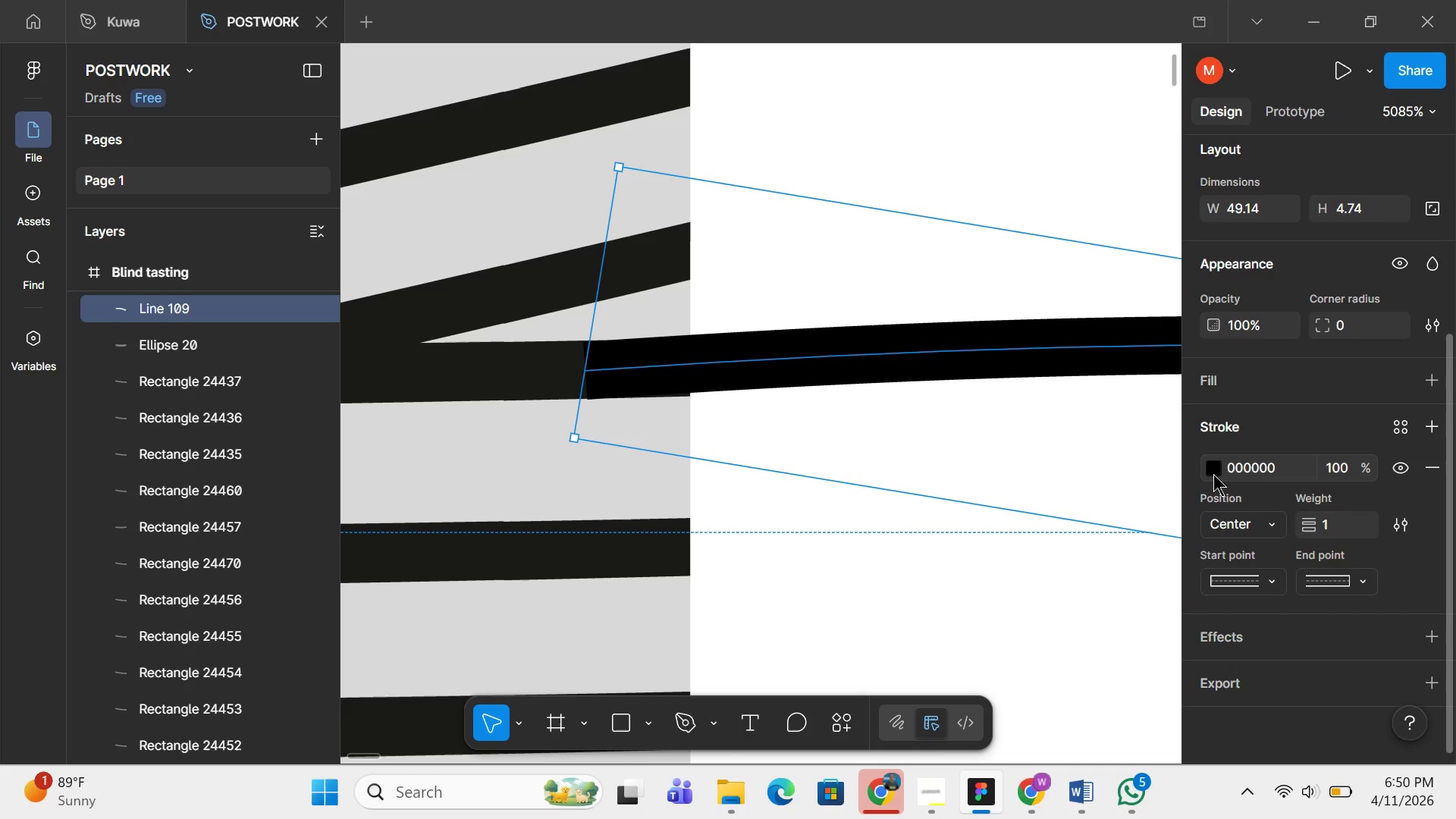 
left_click([1213, 474])
 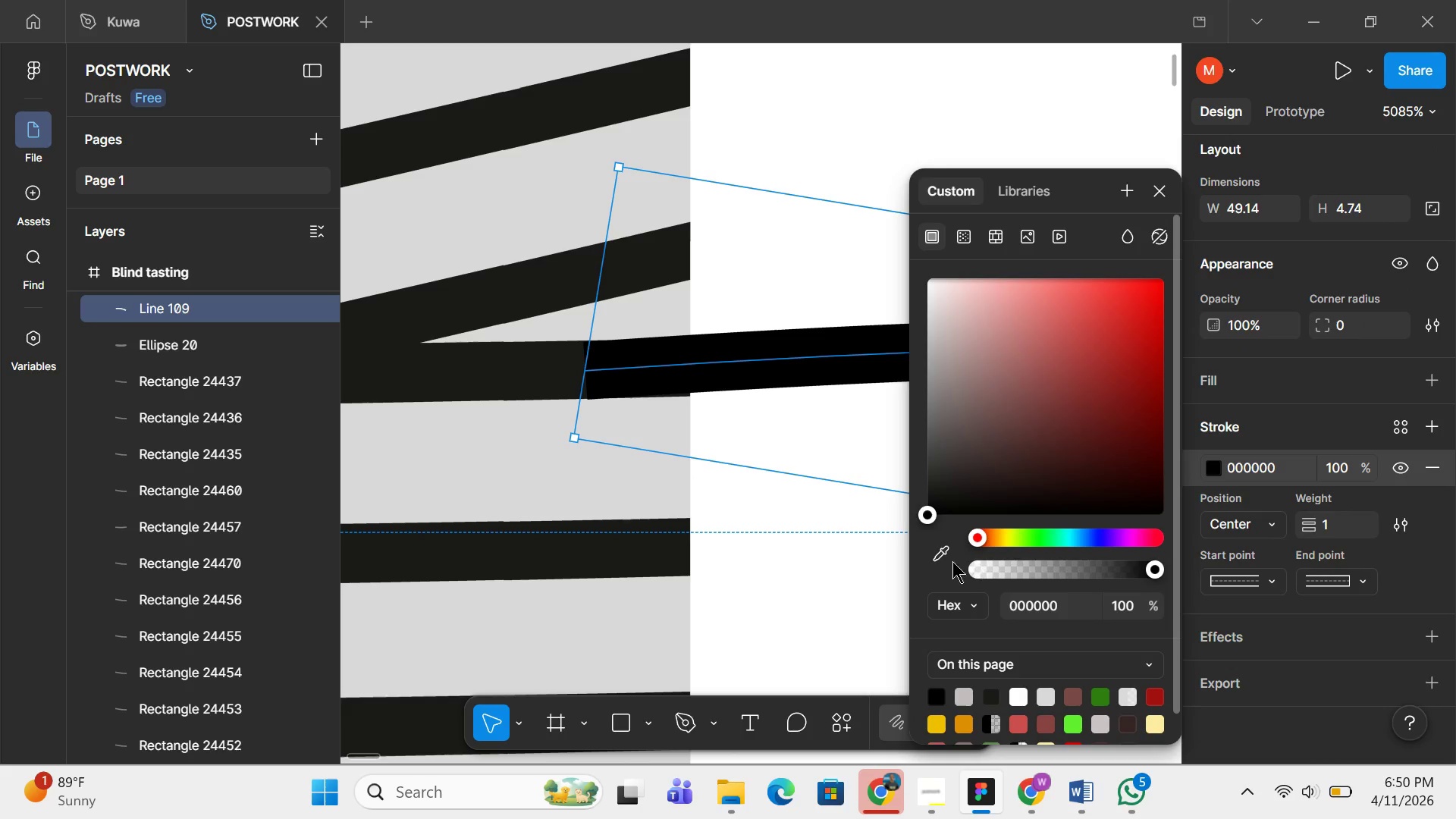 
left_click([940, 561])
 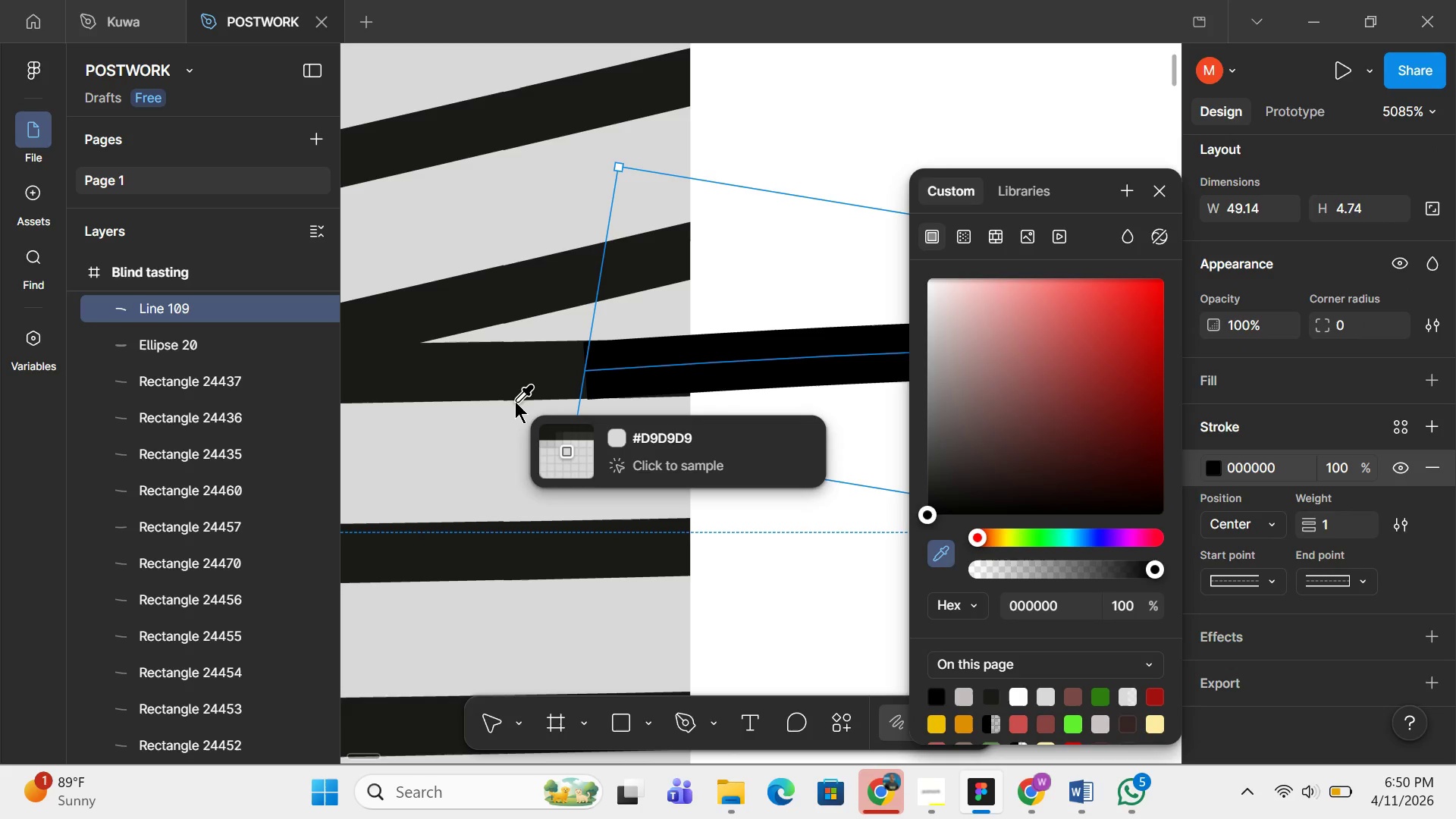 
left_click([515, 401])
 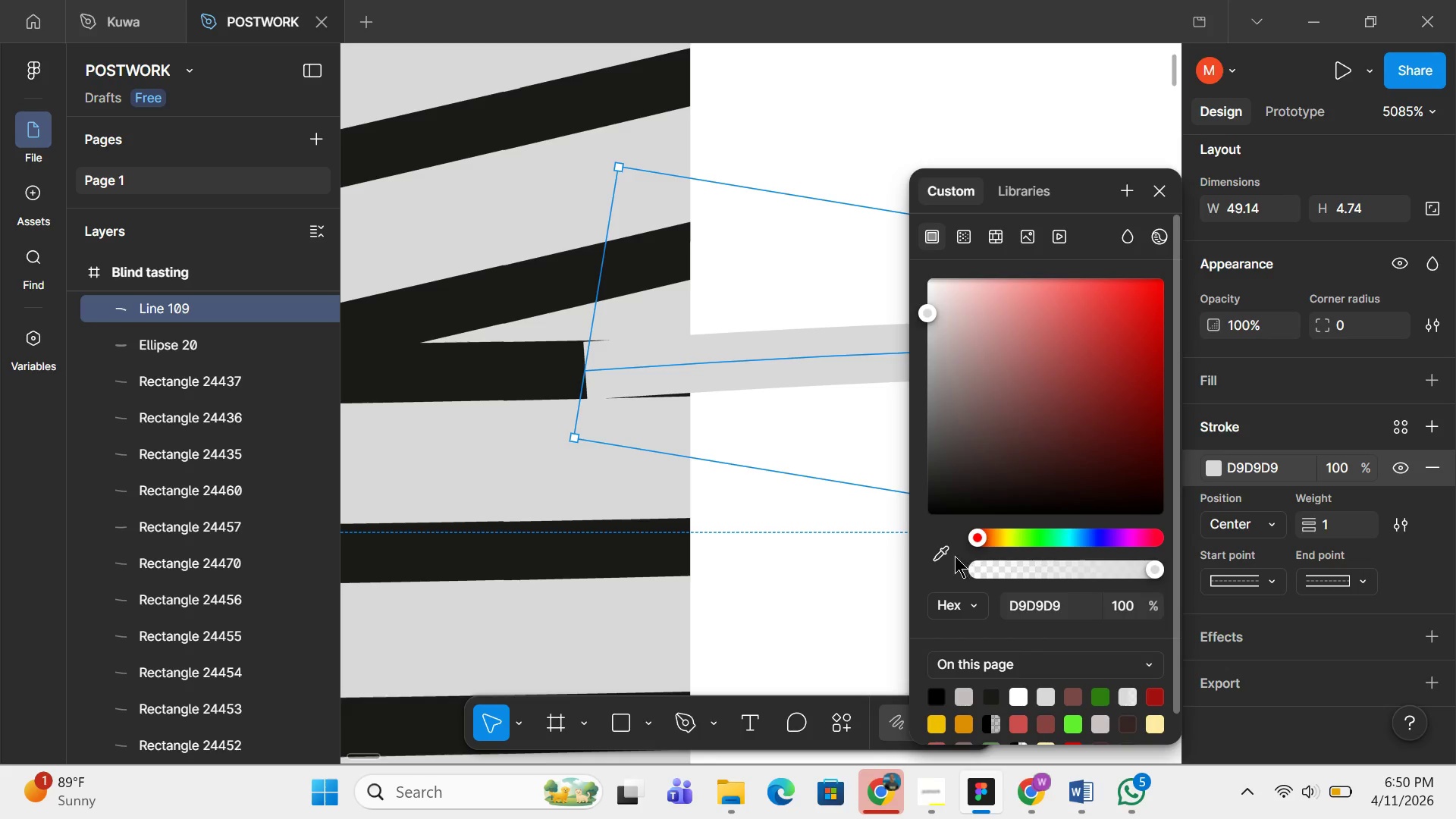 
left_click([938, 554])
 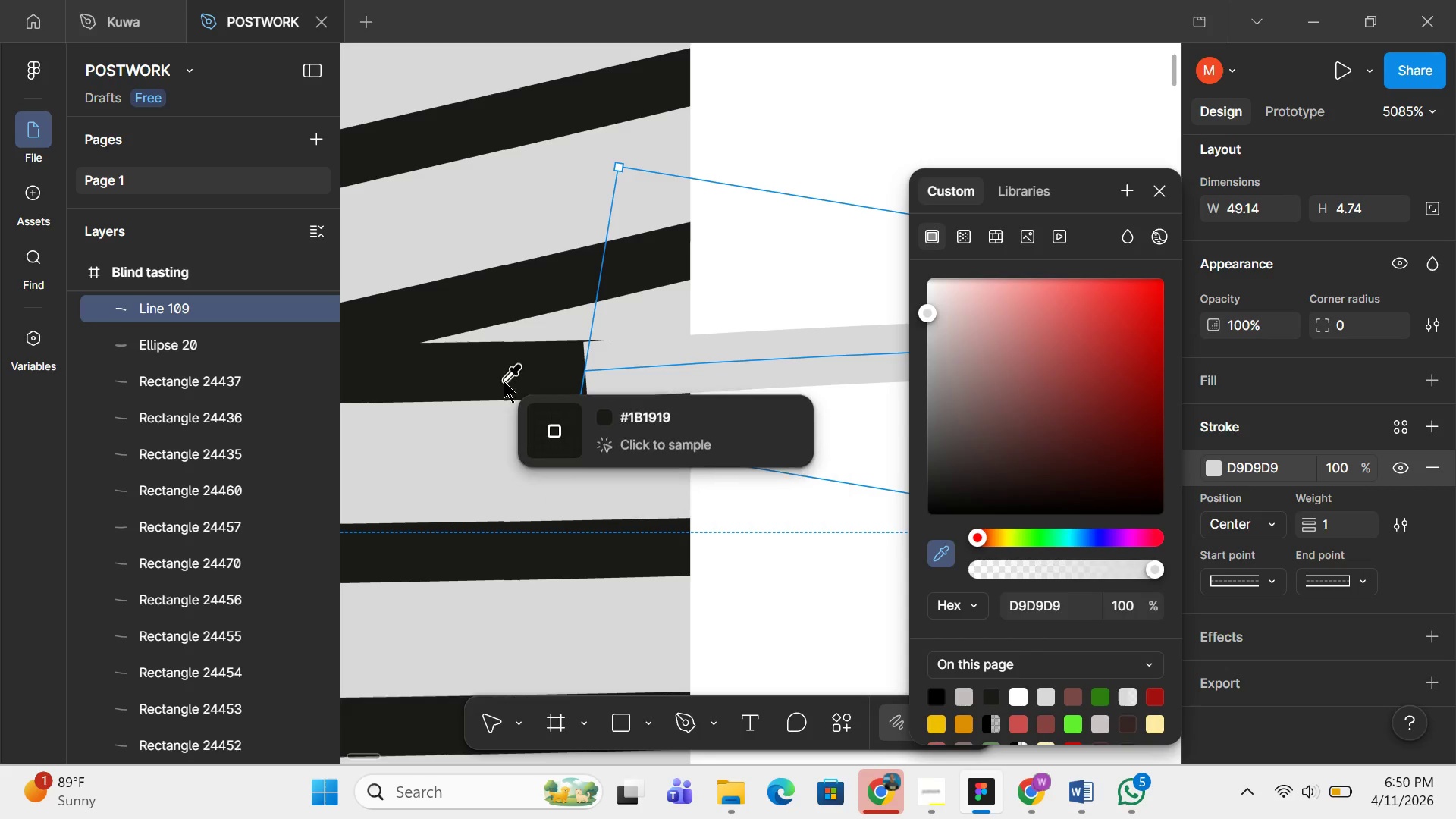 
left_click([504, 381])
 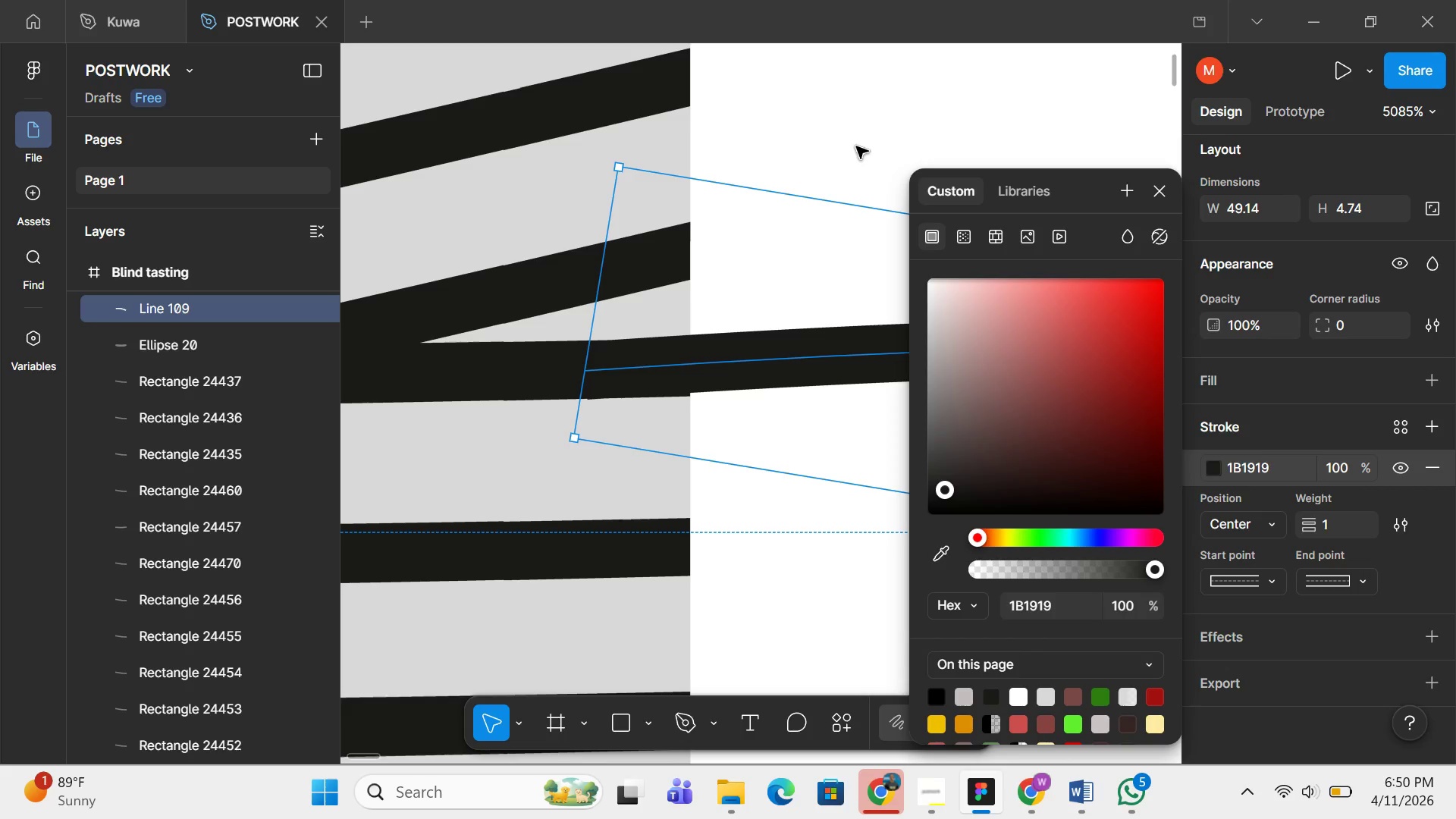 
double_click([856, 146])
 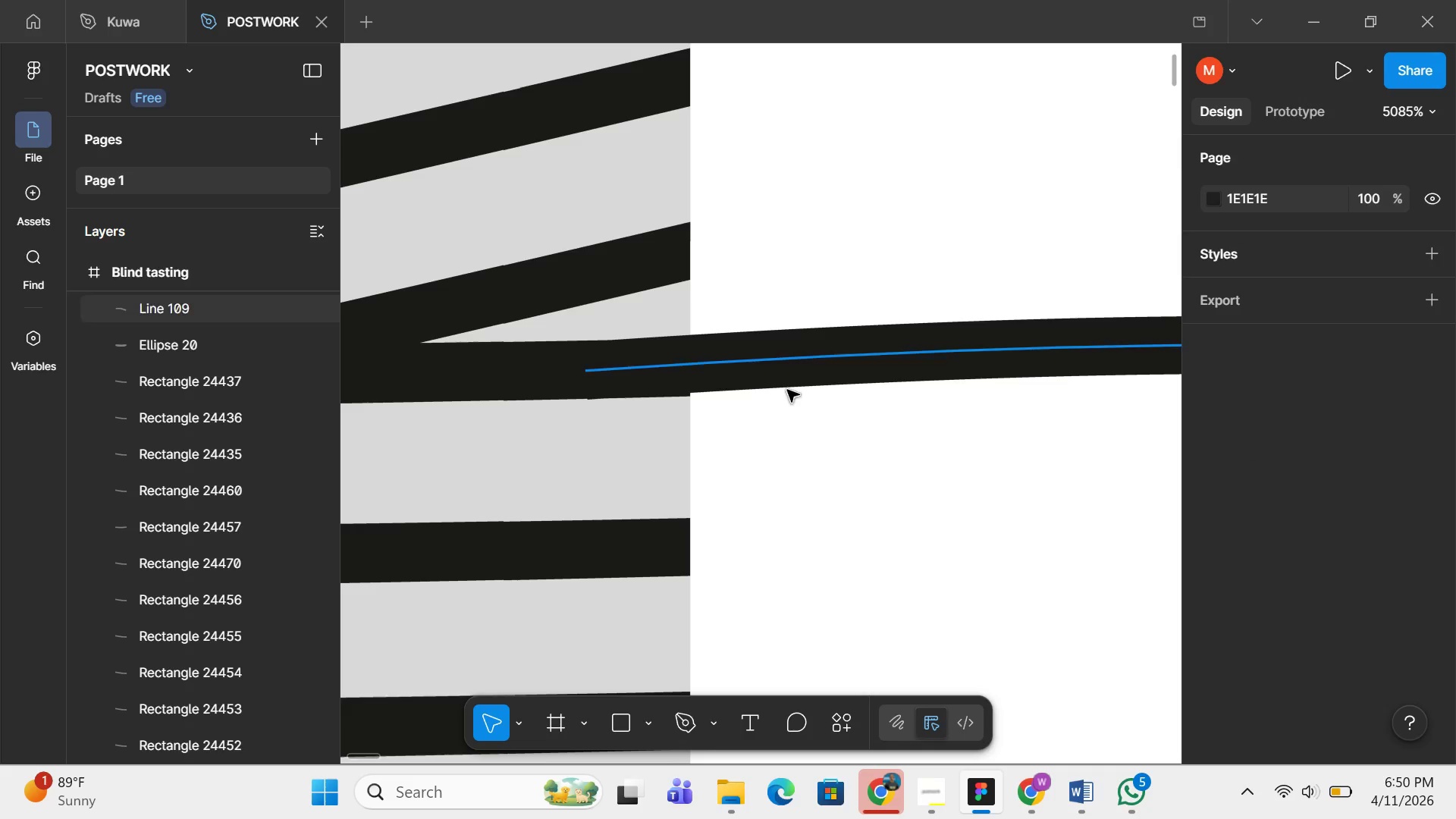 
hold_key(key=ControlLeft, duration=1.52)
scroll: coordinate [708, 410], scroll_direction: down, amount: 23.0
 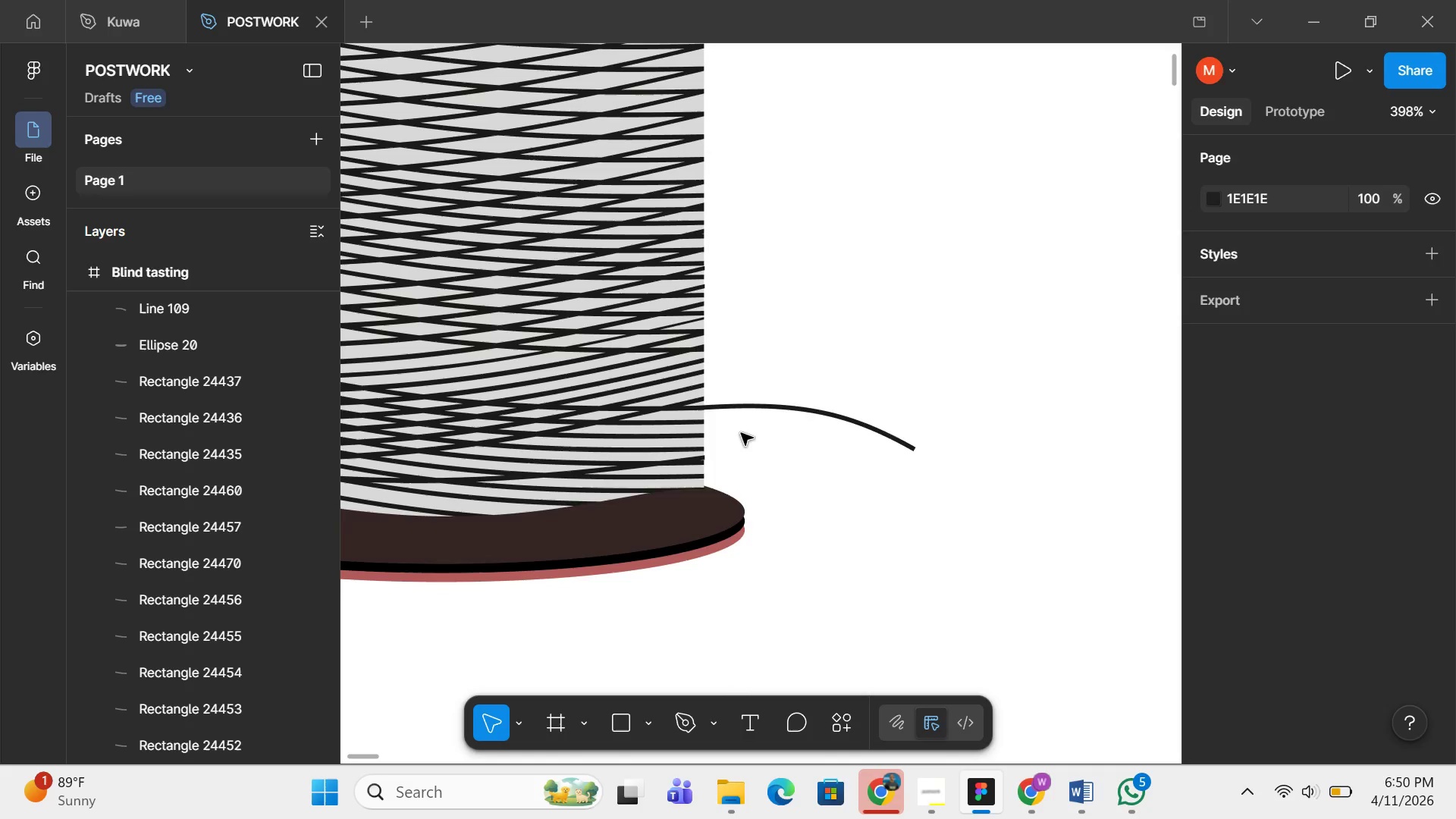 
hold_key(key=ControlLeft, duration=1.27)
scroll: coordinate [744, 426], scroll_direction: up, amount: 10.0
 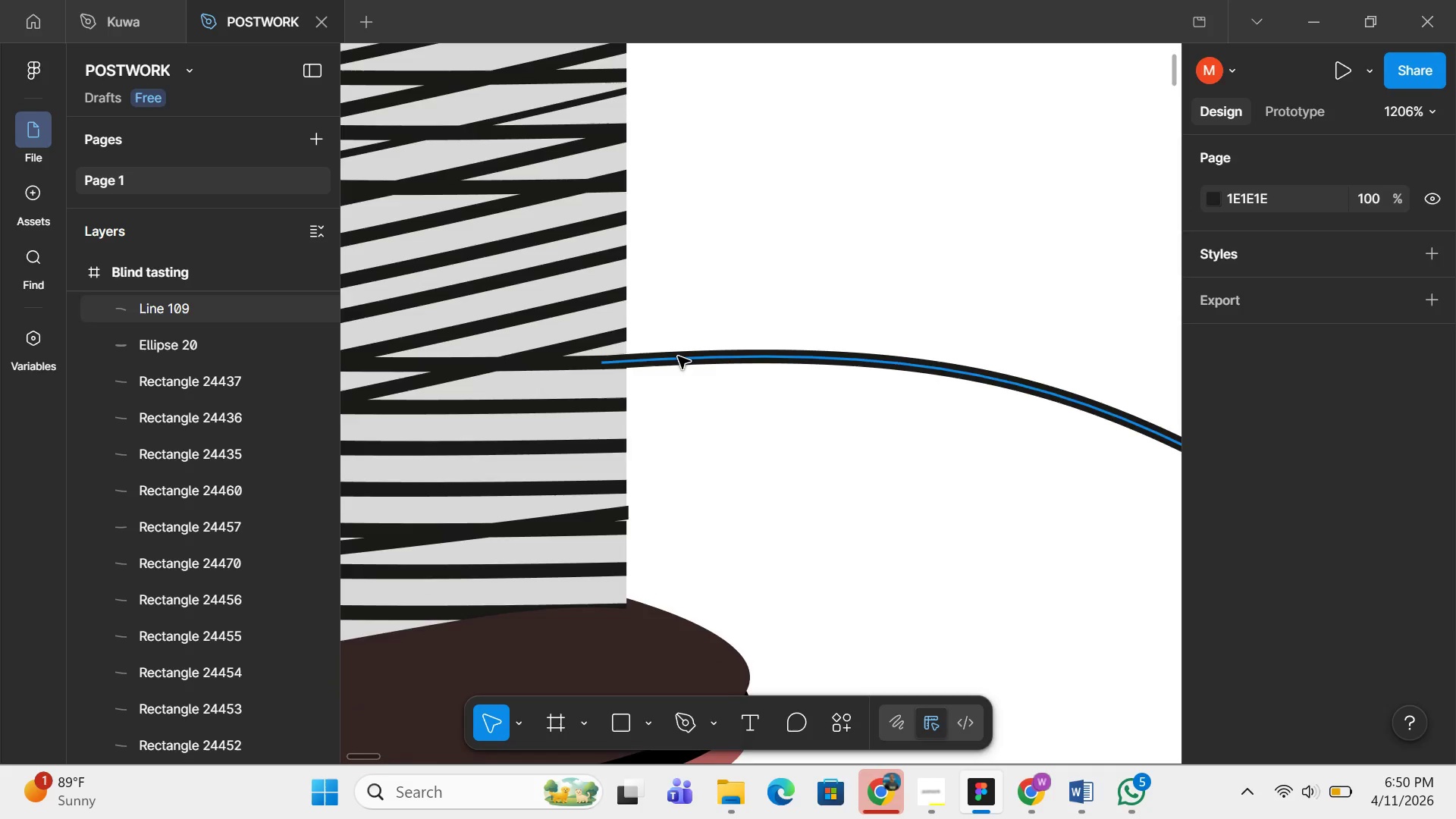 
left_click([678, 356])
 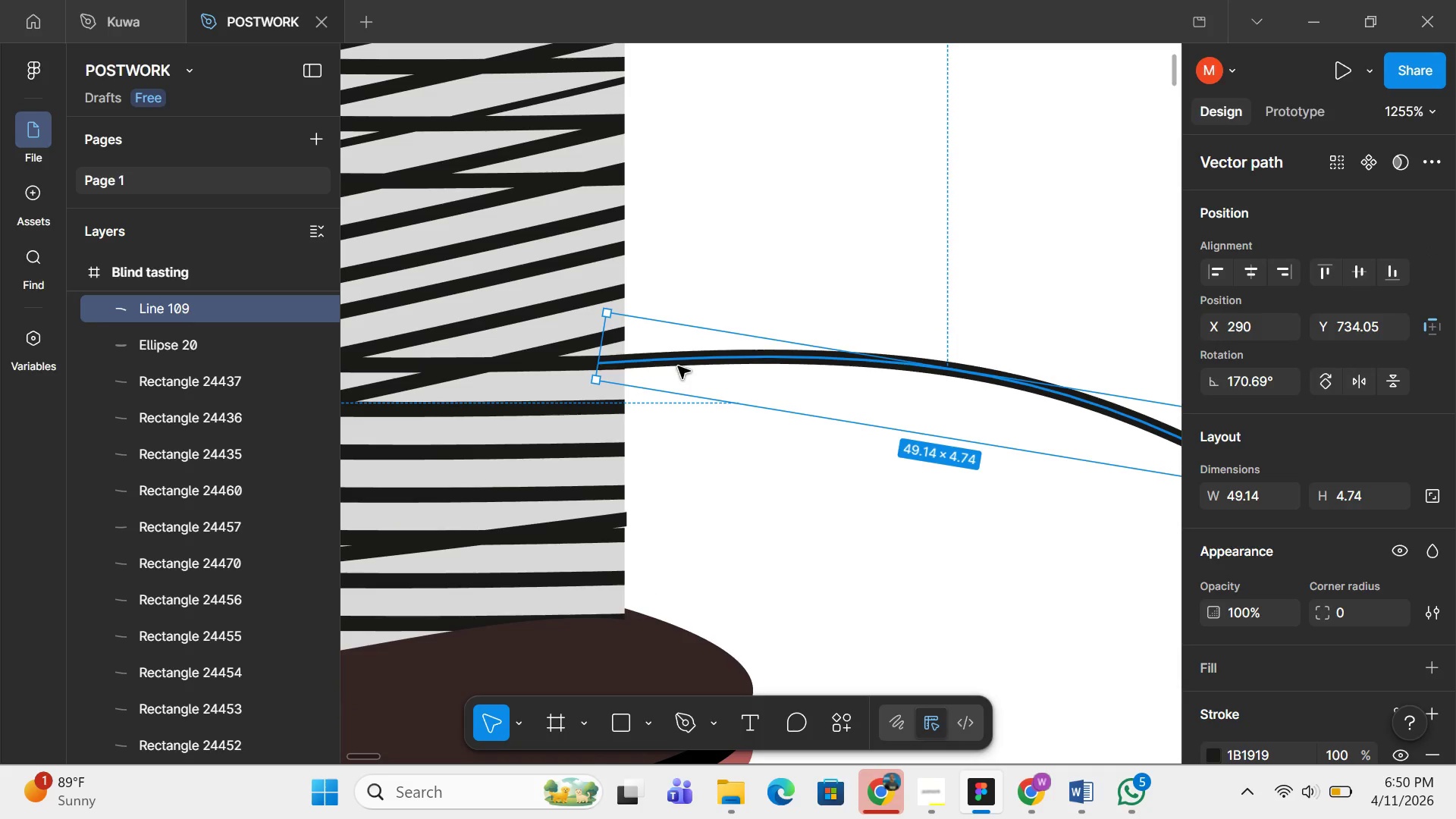 
scroll: coordinate [678, 356], scroll_direction: up, amount: 1.0
 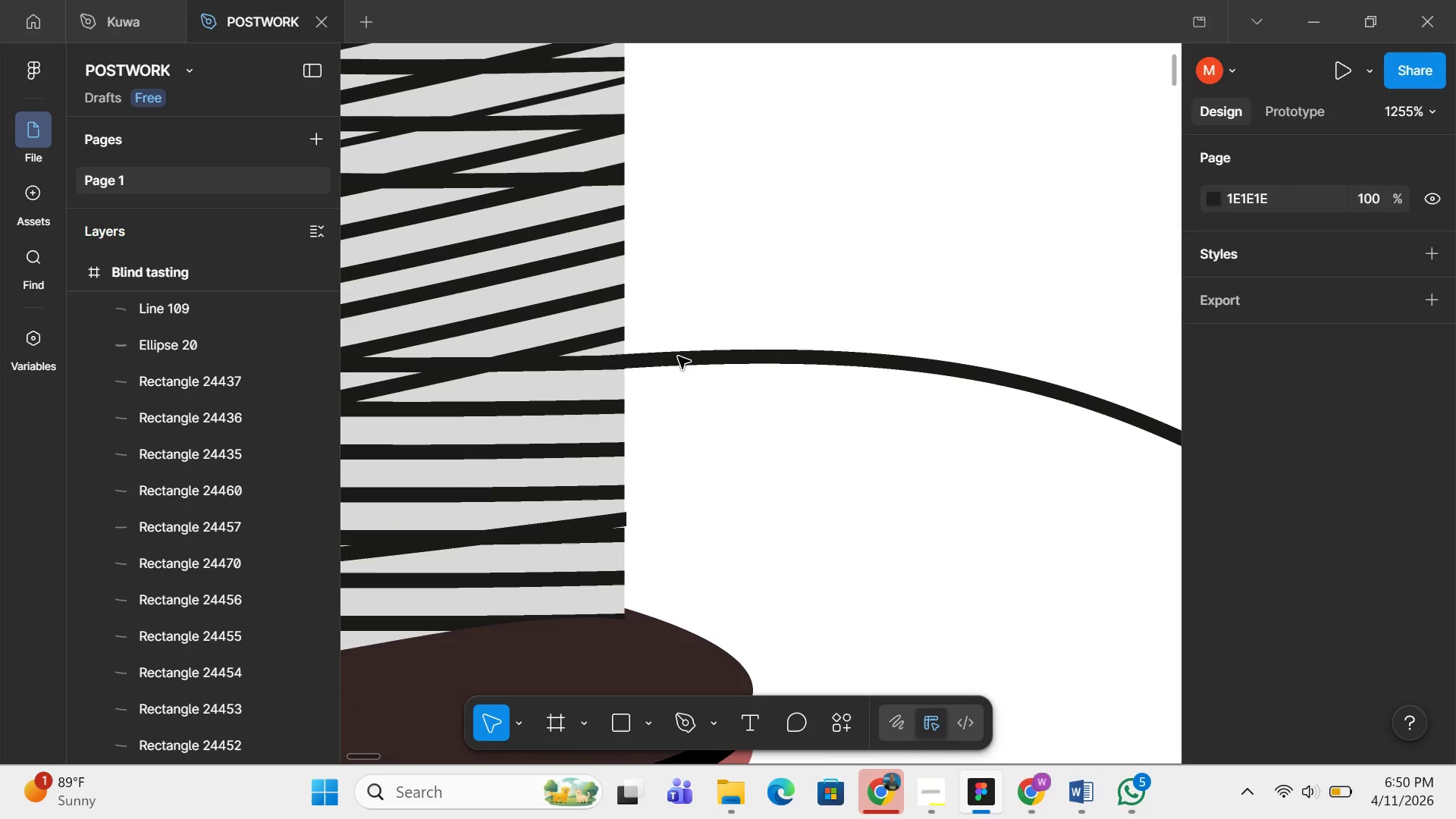 
hold_key(key=ControlLeft, duration=0.64)
scroll: coordinate [678, 366], scroll_direction: up, amount: 12.0
 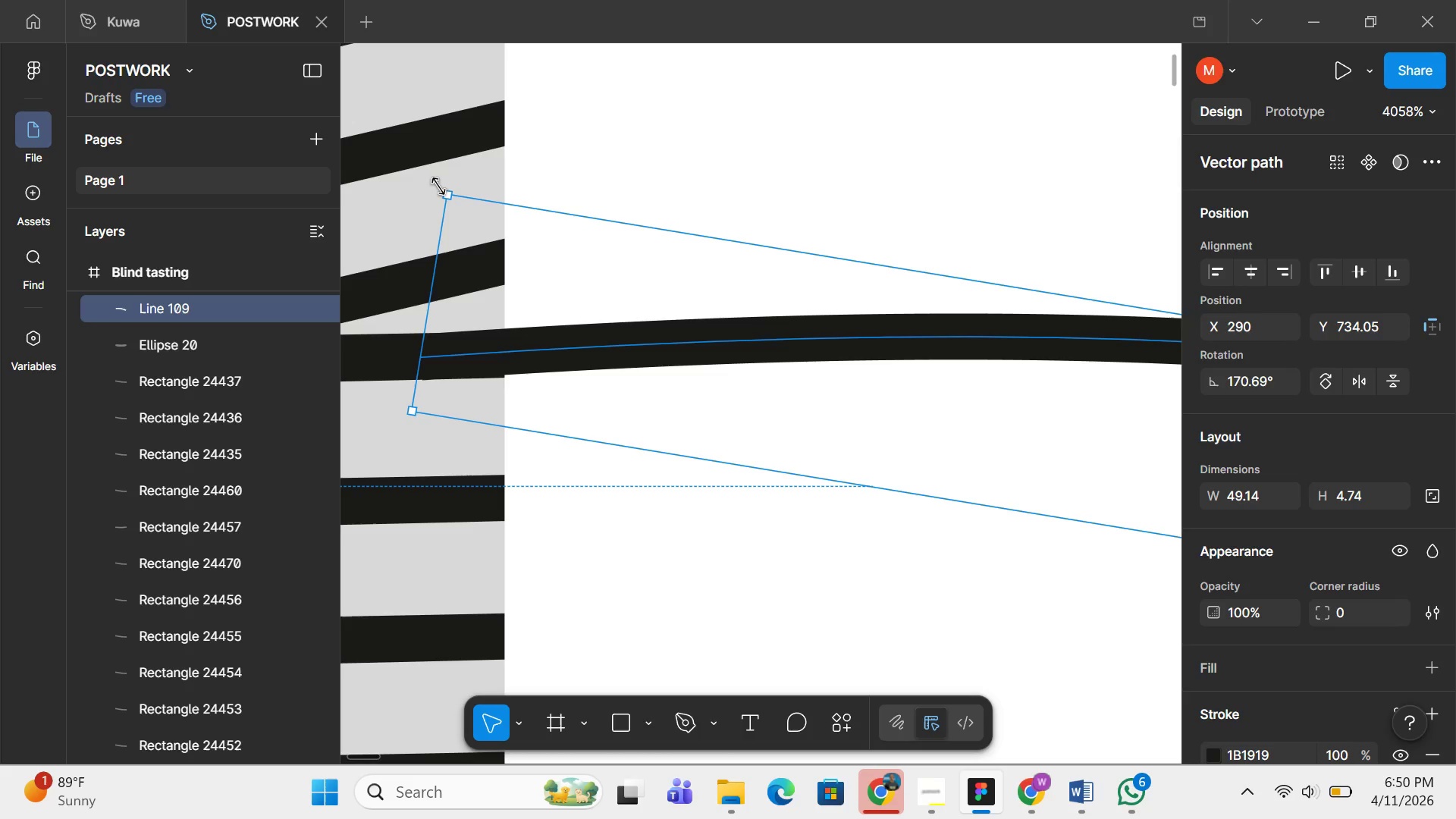 
left_click_drag(start_coordinate=[439, 186], to_coordinate=[449, 186])
 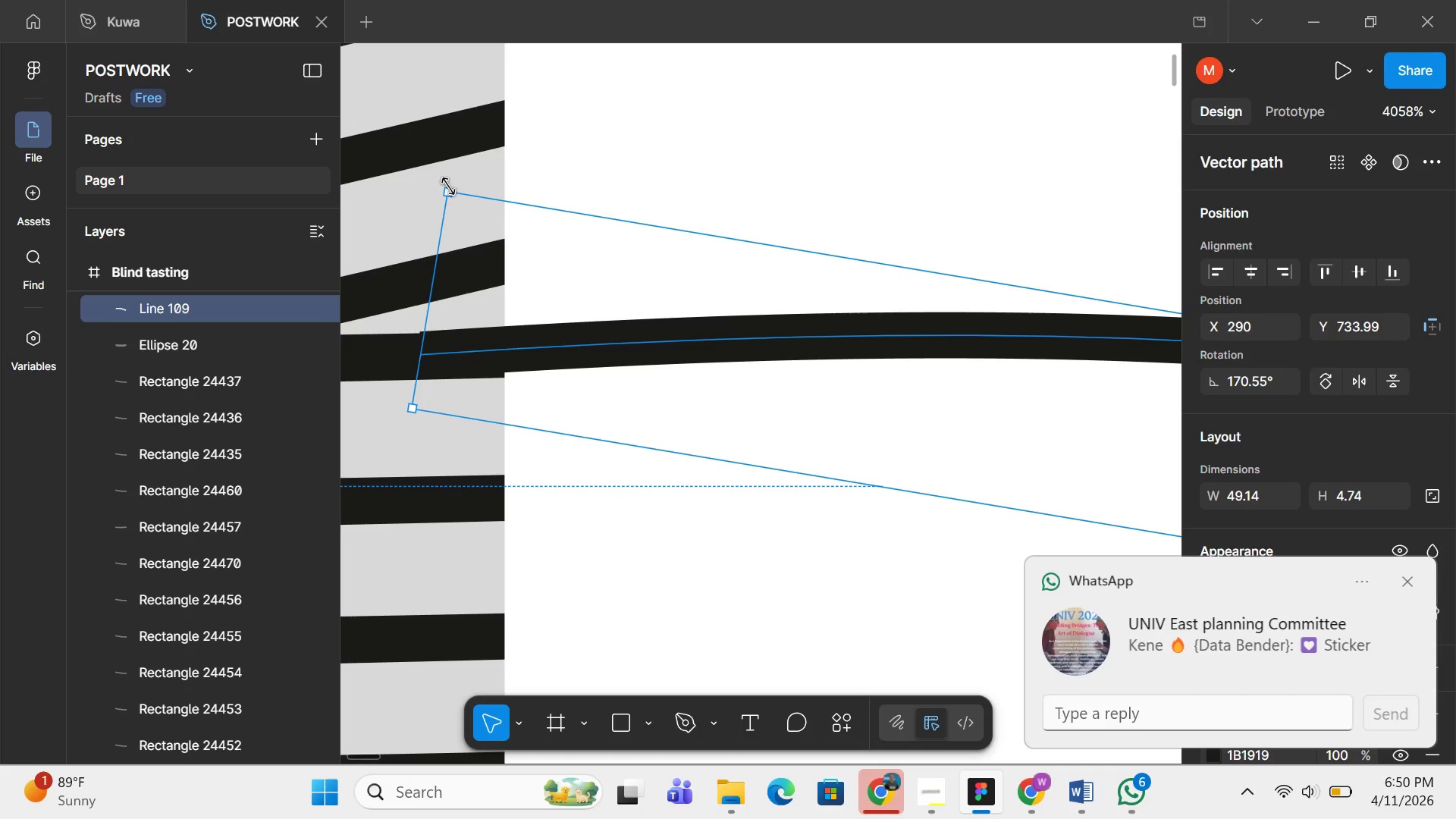 
key(ArrowDown)
 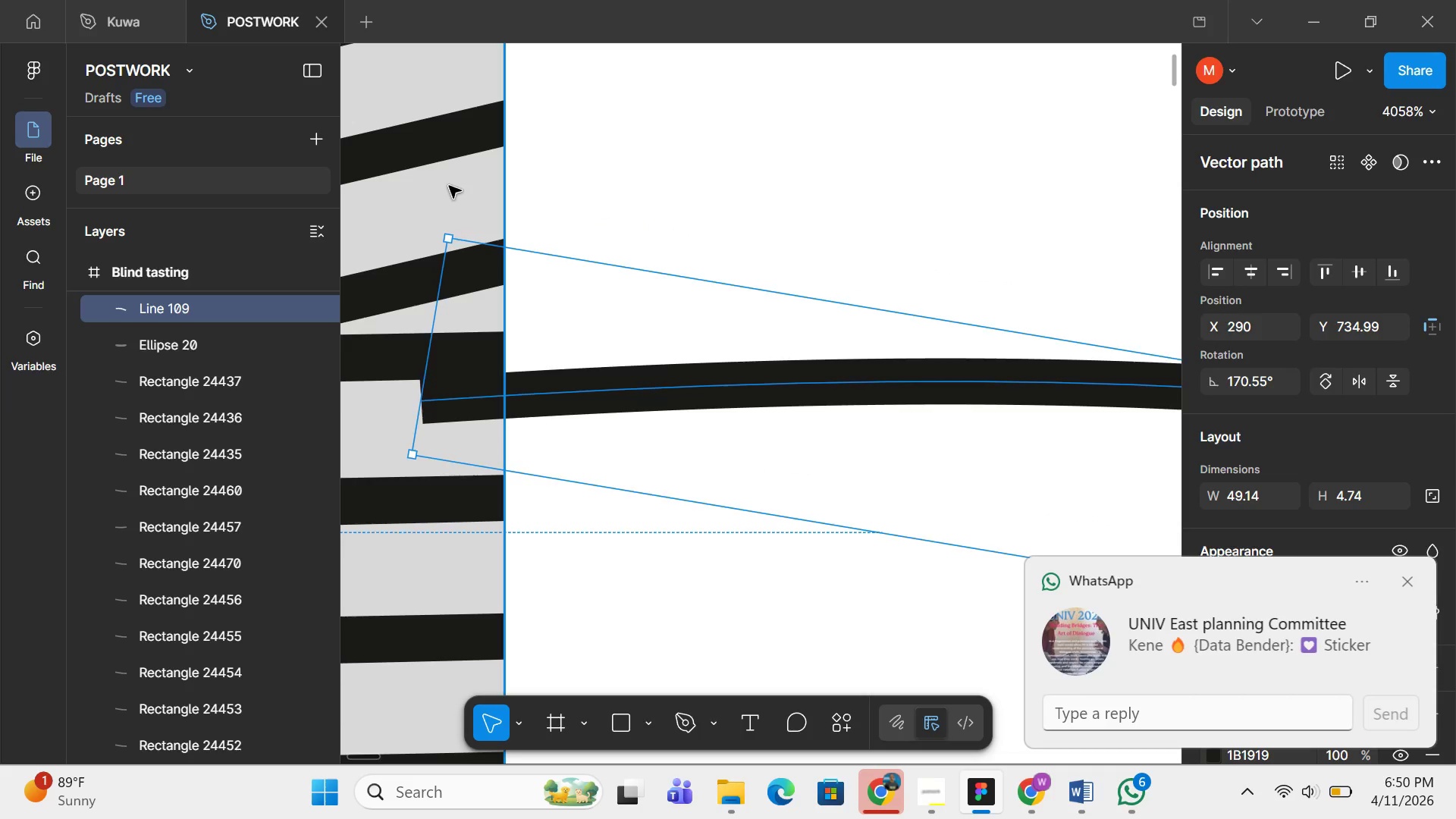 
key(ArrowUp)
 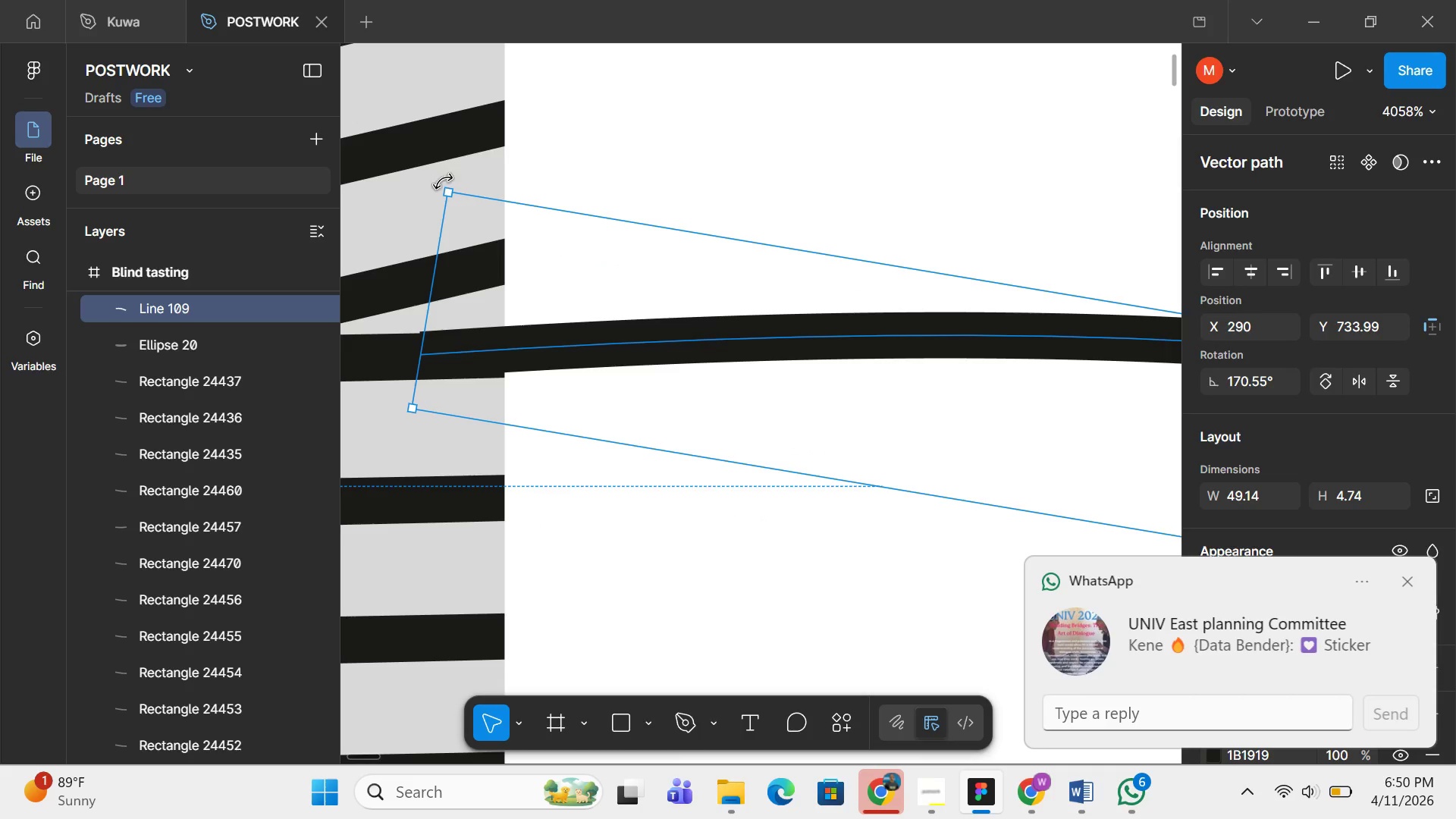 
left_click_drag(start_coordinate=[443, 186], to_coordinate=[467, 181])
 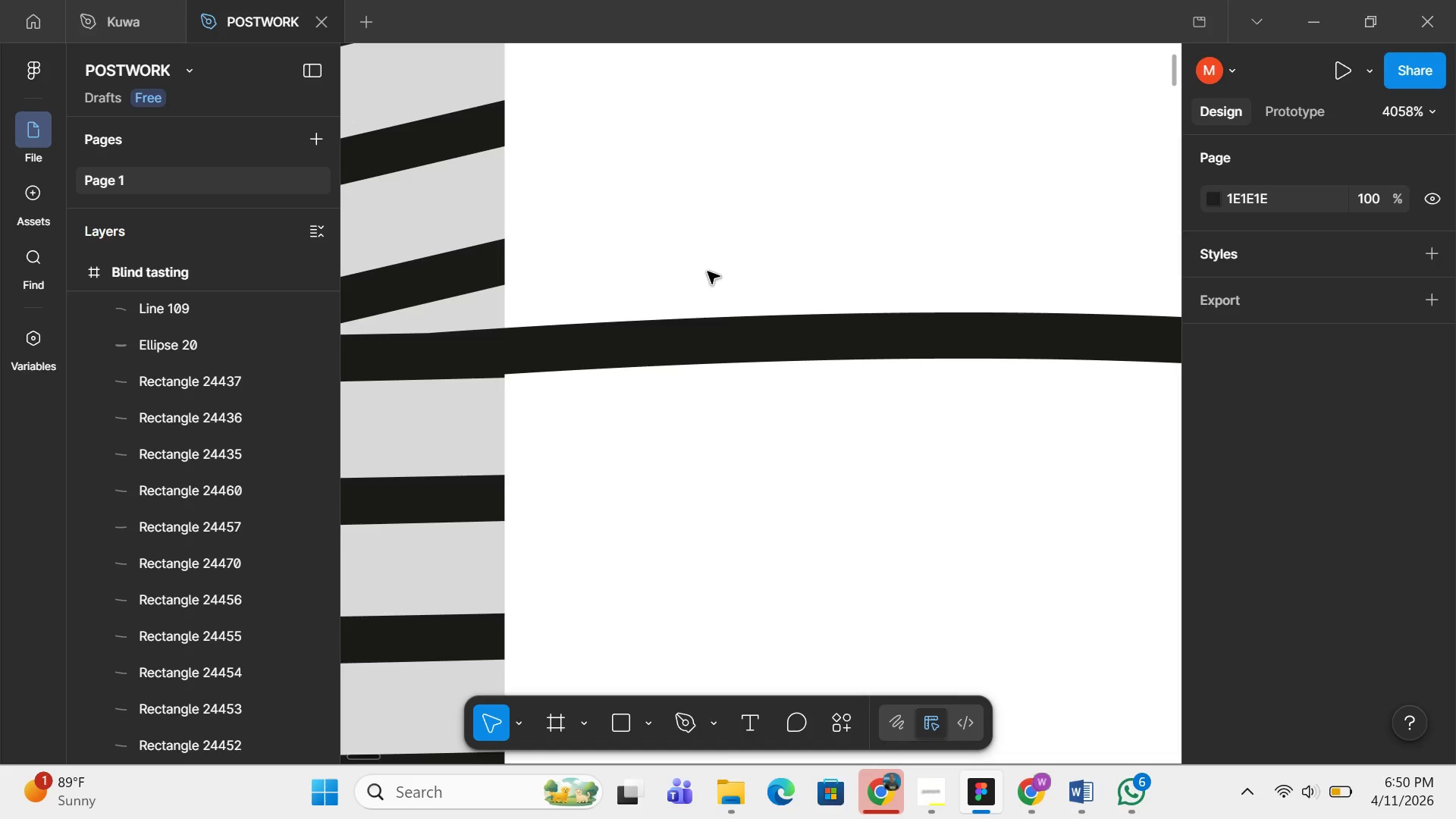 
hold_key(key=ControlLeft, duration=0.91)
scroll: coordinate [701, 237], scroll_direction: down, amount: 13.0
 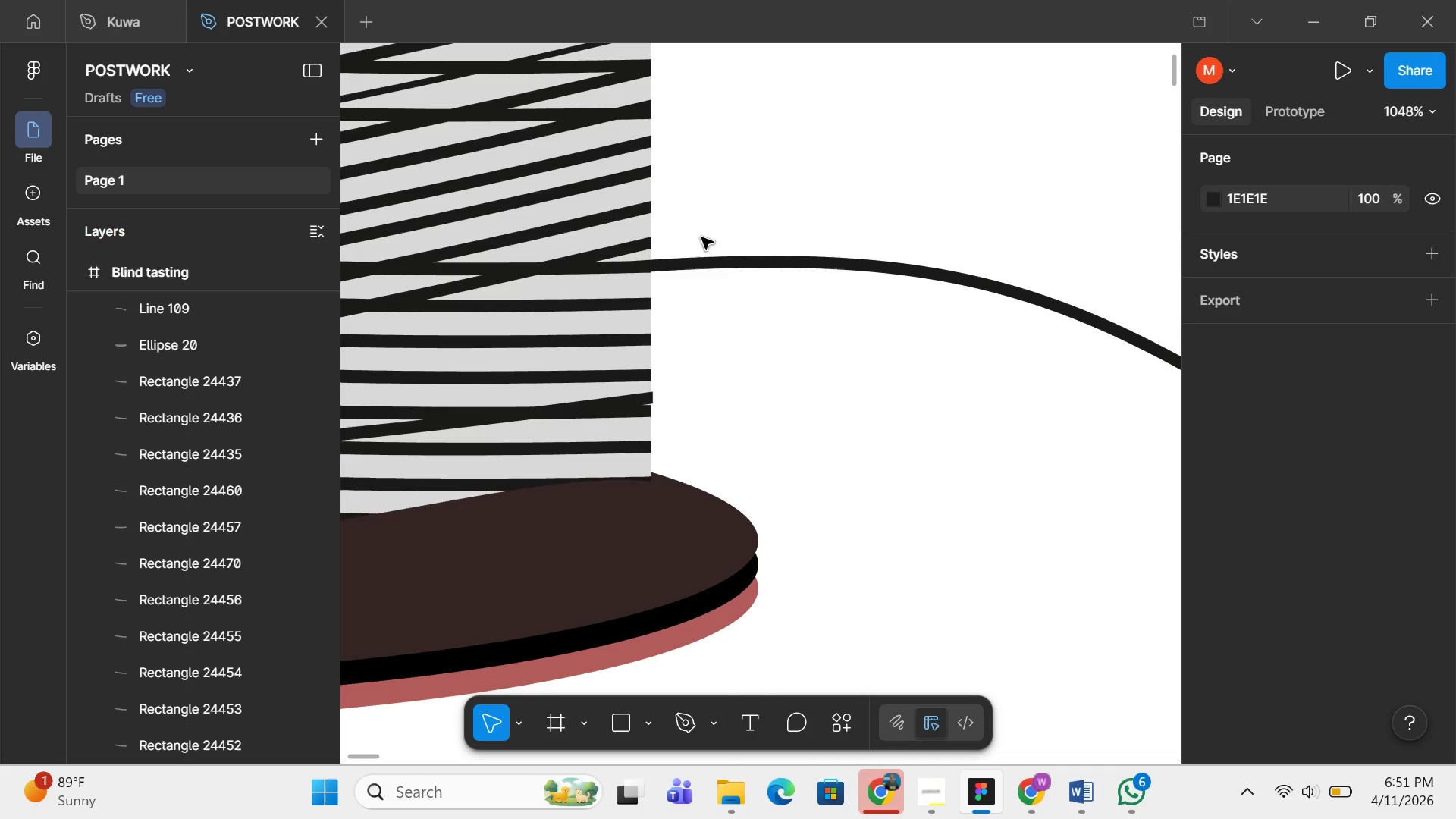 
hold_key(key=ControlLeft, duration=1.06)
 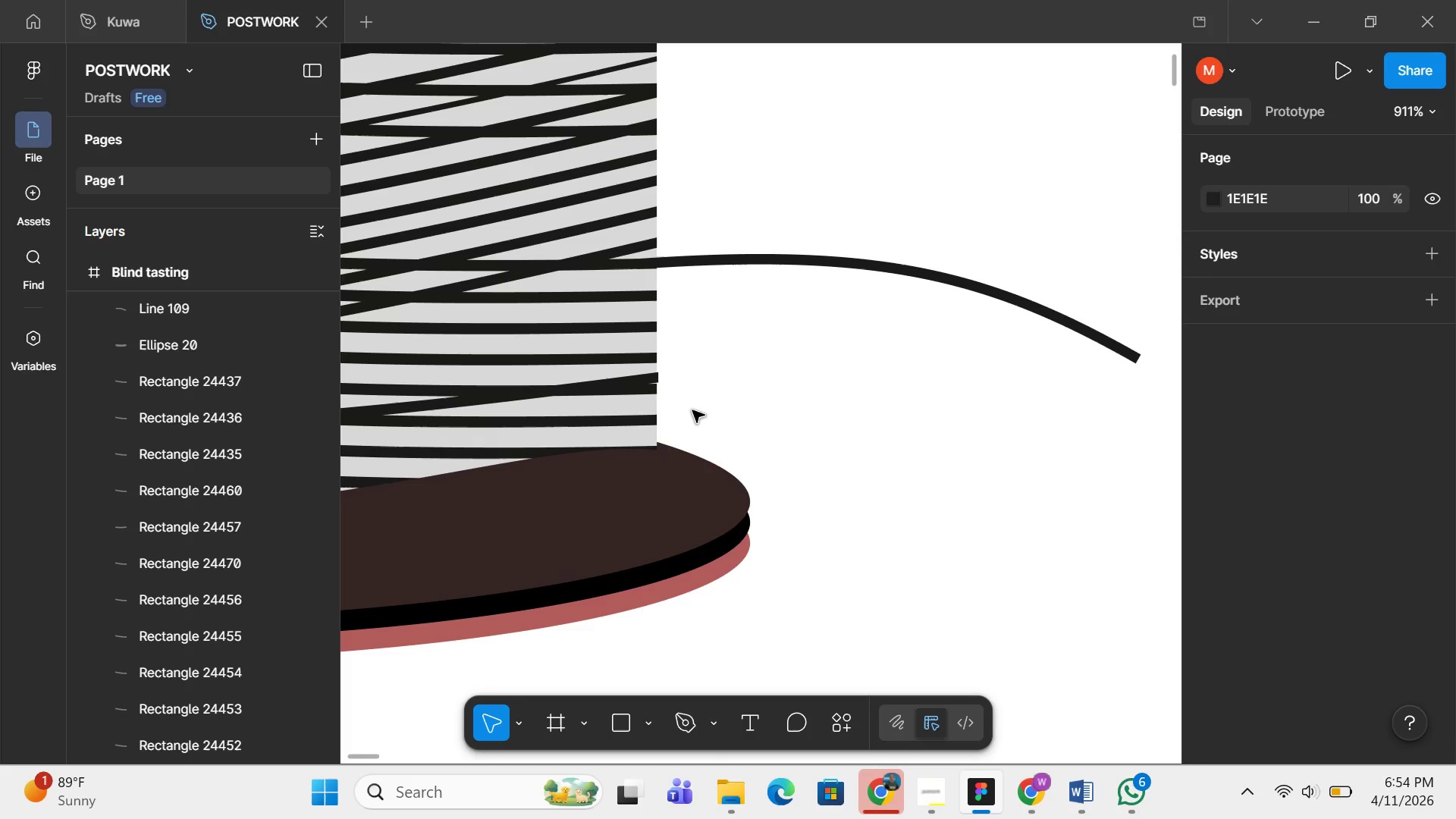 
wait(221.55)
 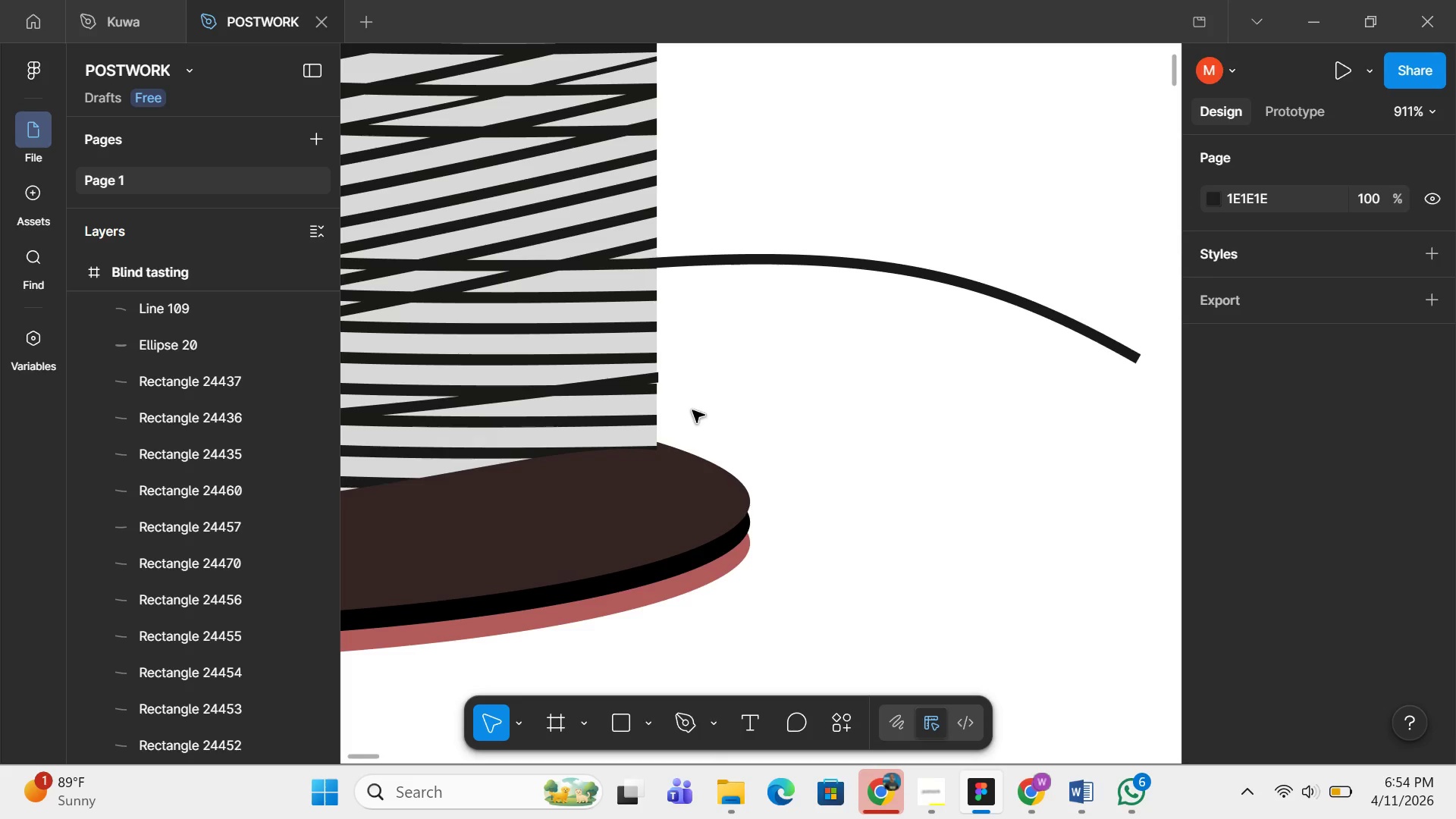 
hold_key(key=ControlLeft, duration=0.66)
scroll: coordinate [692, 410], scroll_direction: none, amount: 0.0
 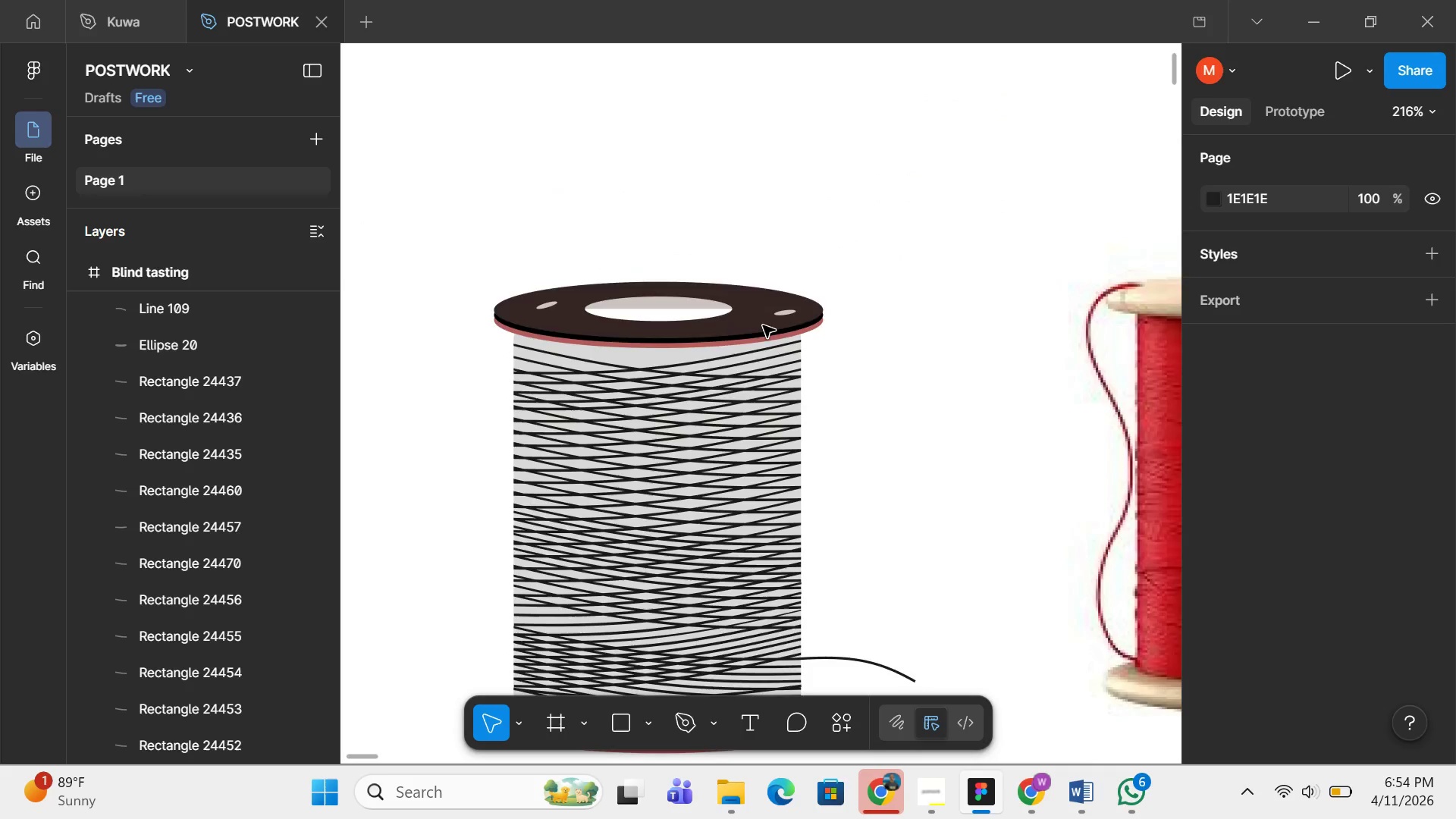 
scroll: coordinate [758, 373], scroll_direction: down, amount: 4.0
 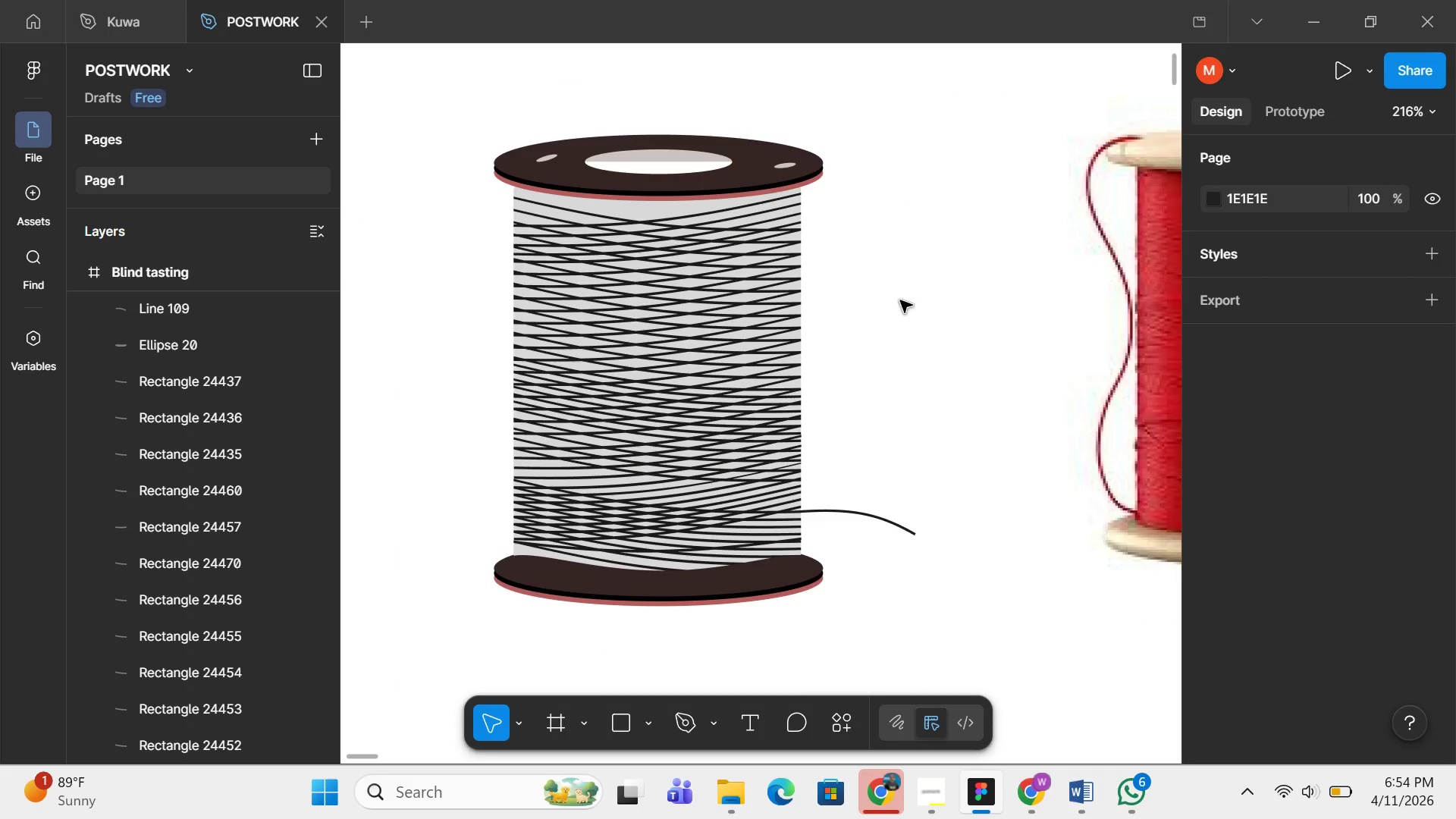 
hold_key(key=ControlLeft, duration=0.47)
scroll: coordinate [898, 305], scroll_direction: down, amount: 7.0
 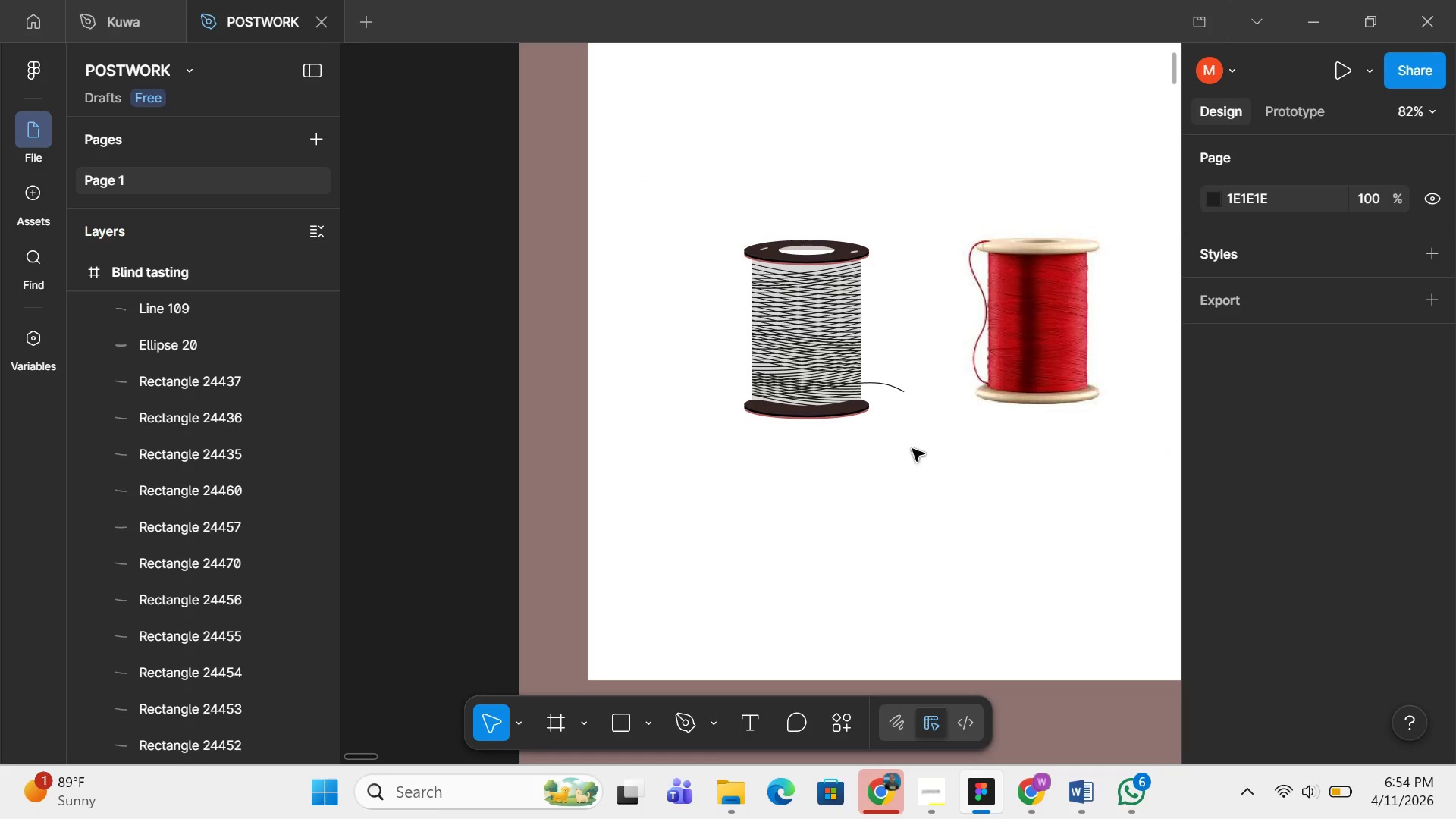 
hold_key(key=ControlLeft, duration=0.55)
scroll: coordinate [921, 433], scroll_direction: up, amount: 2.0
 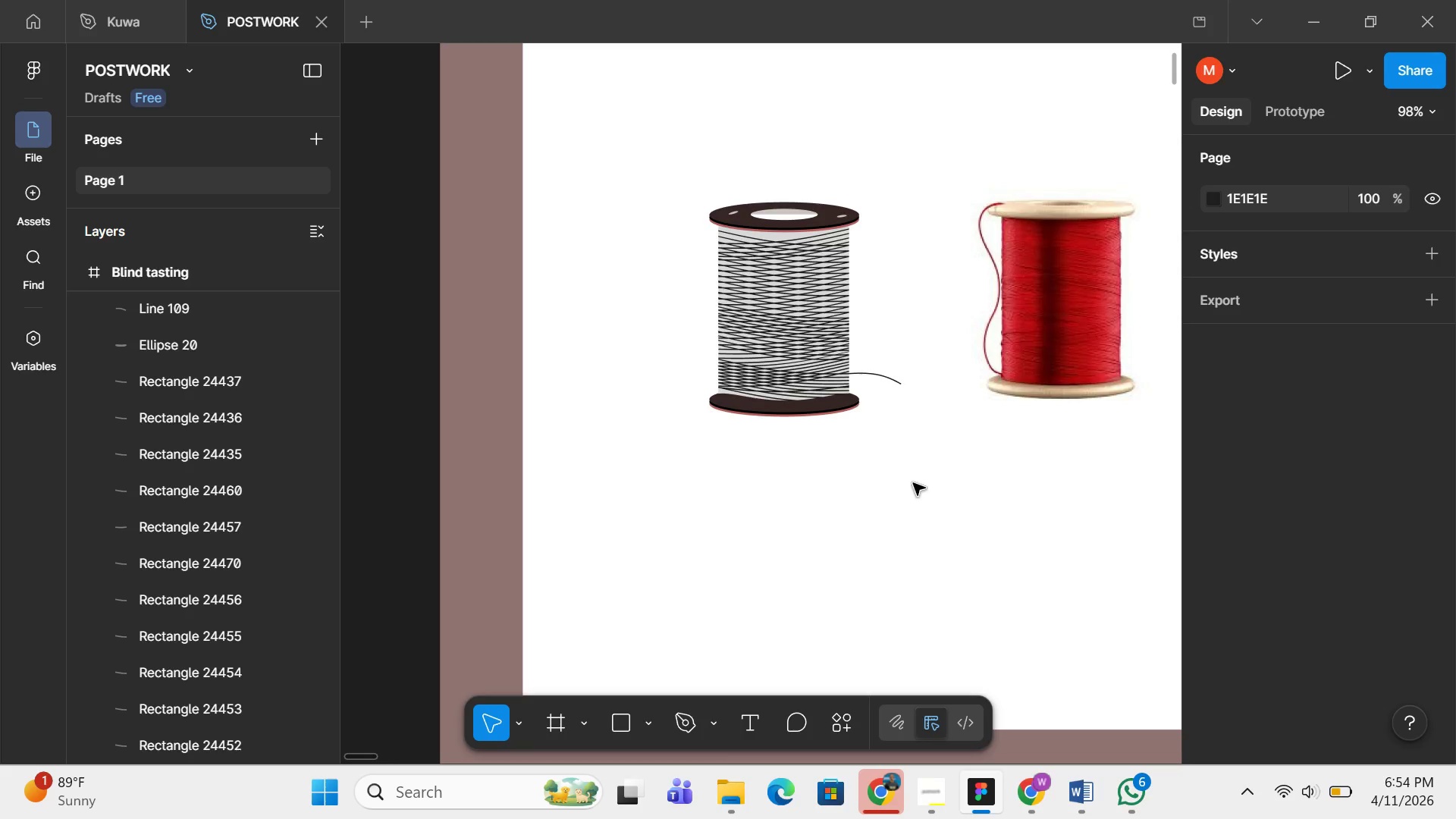 
hold_key(key=ControlLeft, duration=0.64)
 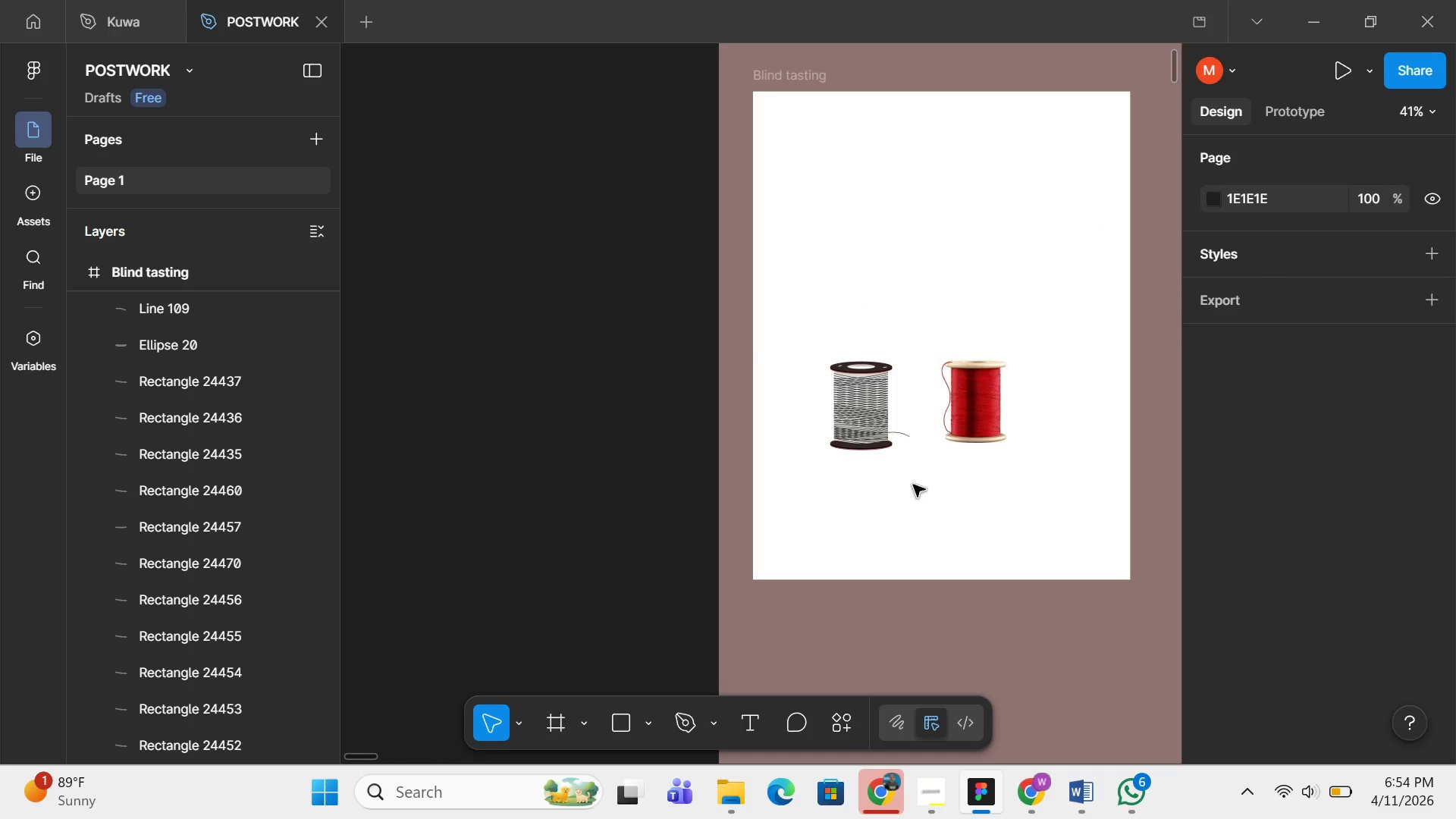 
left_click_drag(start_coordinate=[915, 484], to_coordinate=[739, 306])
 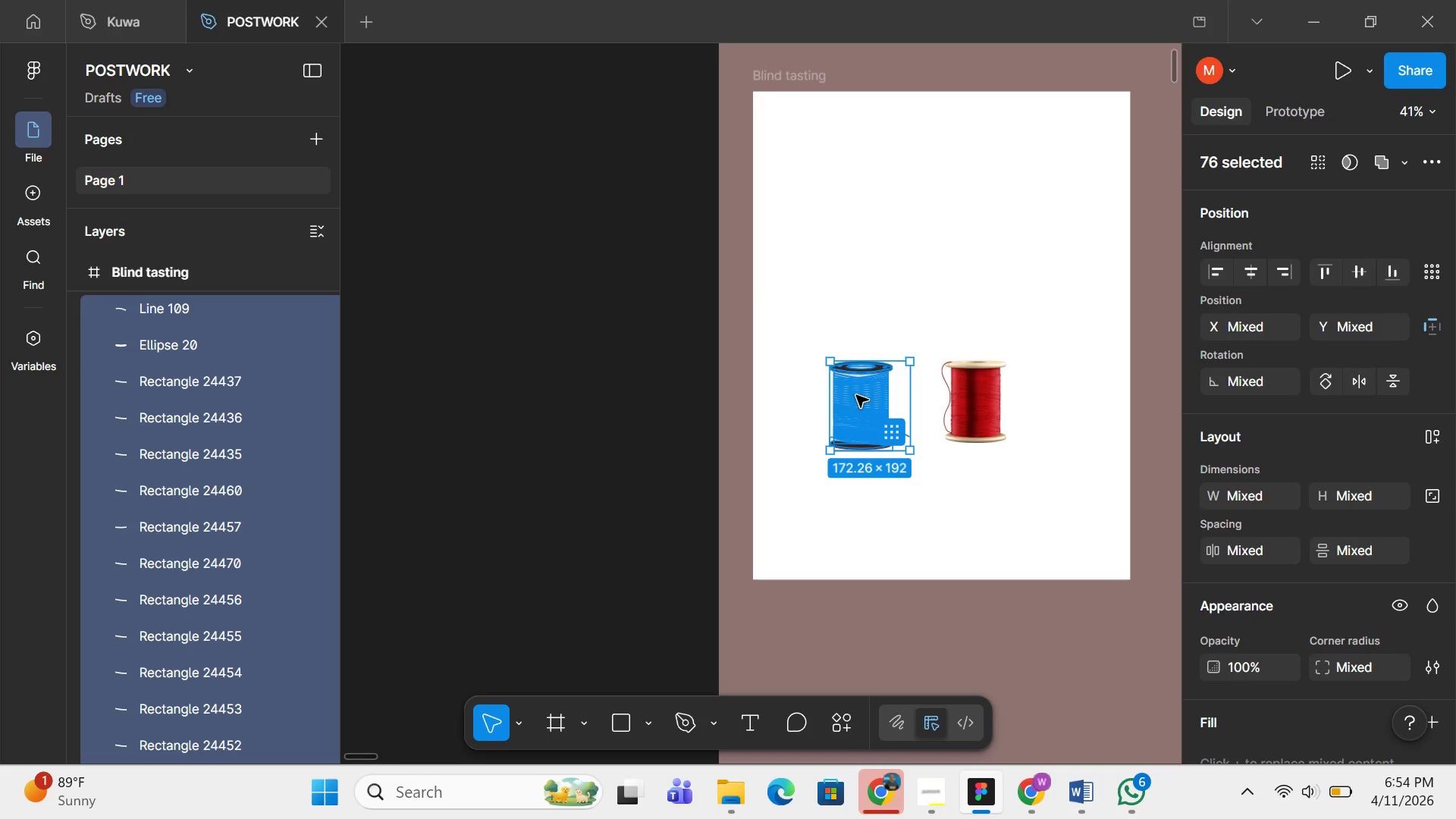 
scroll: coordinate [915, 479], scroll_direction: down, amount: 10.0
 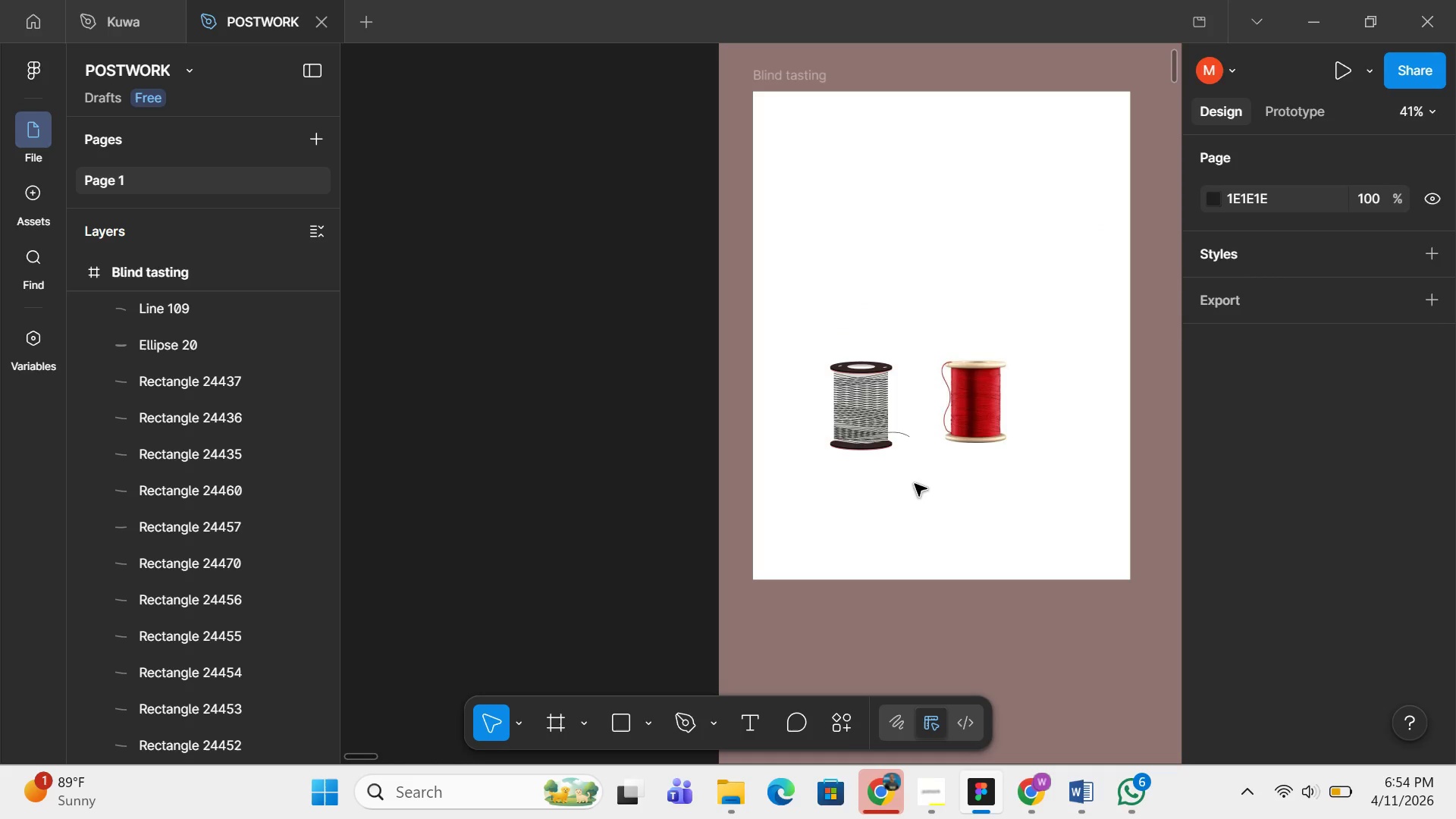 
left_click_drag(start_coordinate=[856, 395], to_coordinate=[418, 434])
 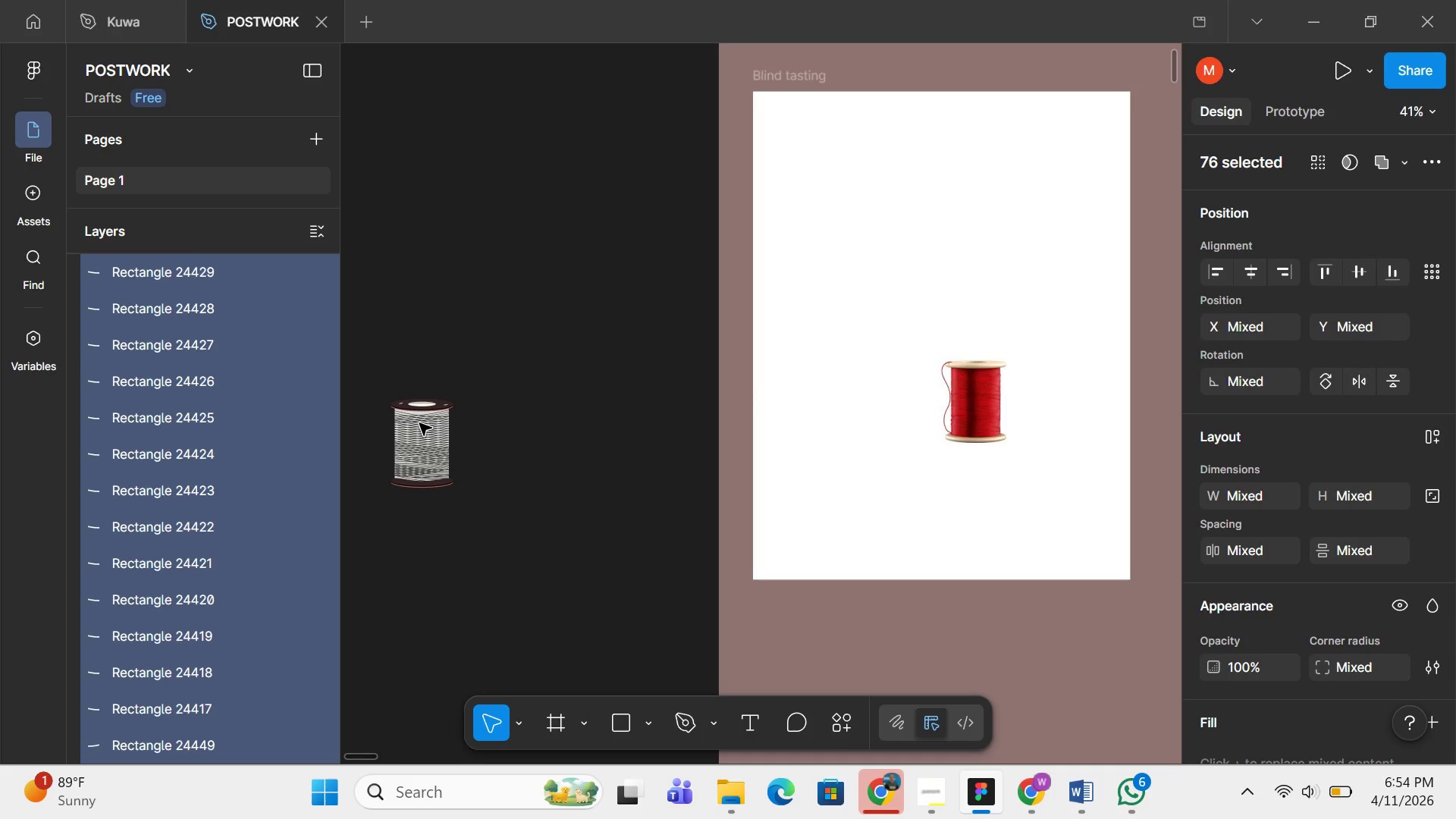 
hold_key(key=AltLeft, duration=1.52)
left_click_drag(start_coordinate=[419, 423], to_coordinate=[826, 421])
 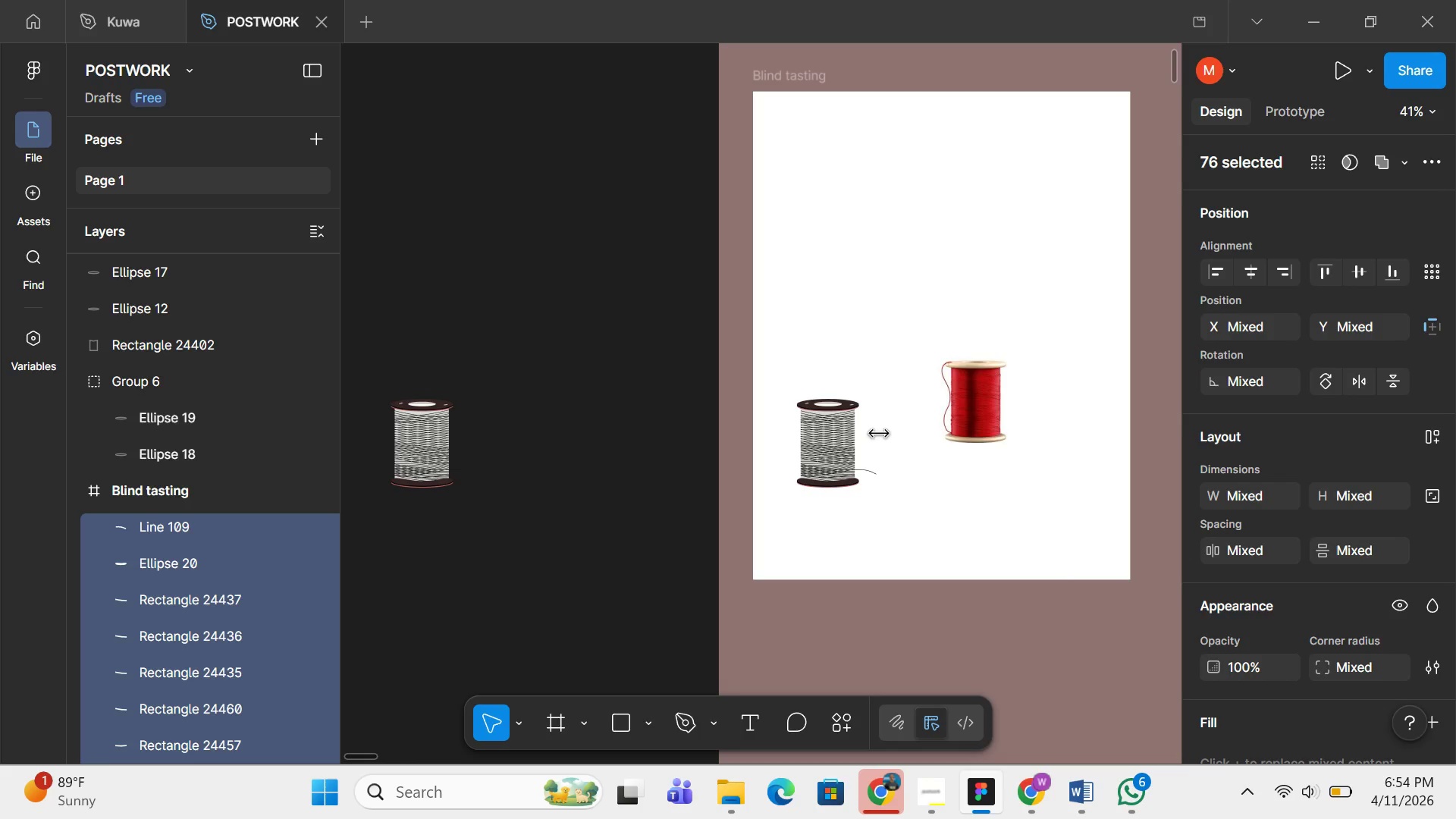 
hold_key(key=AltLeft, duration=1.05)
 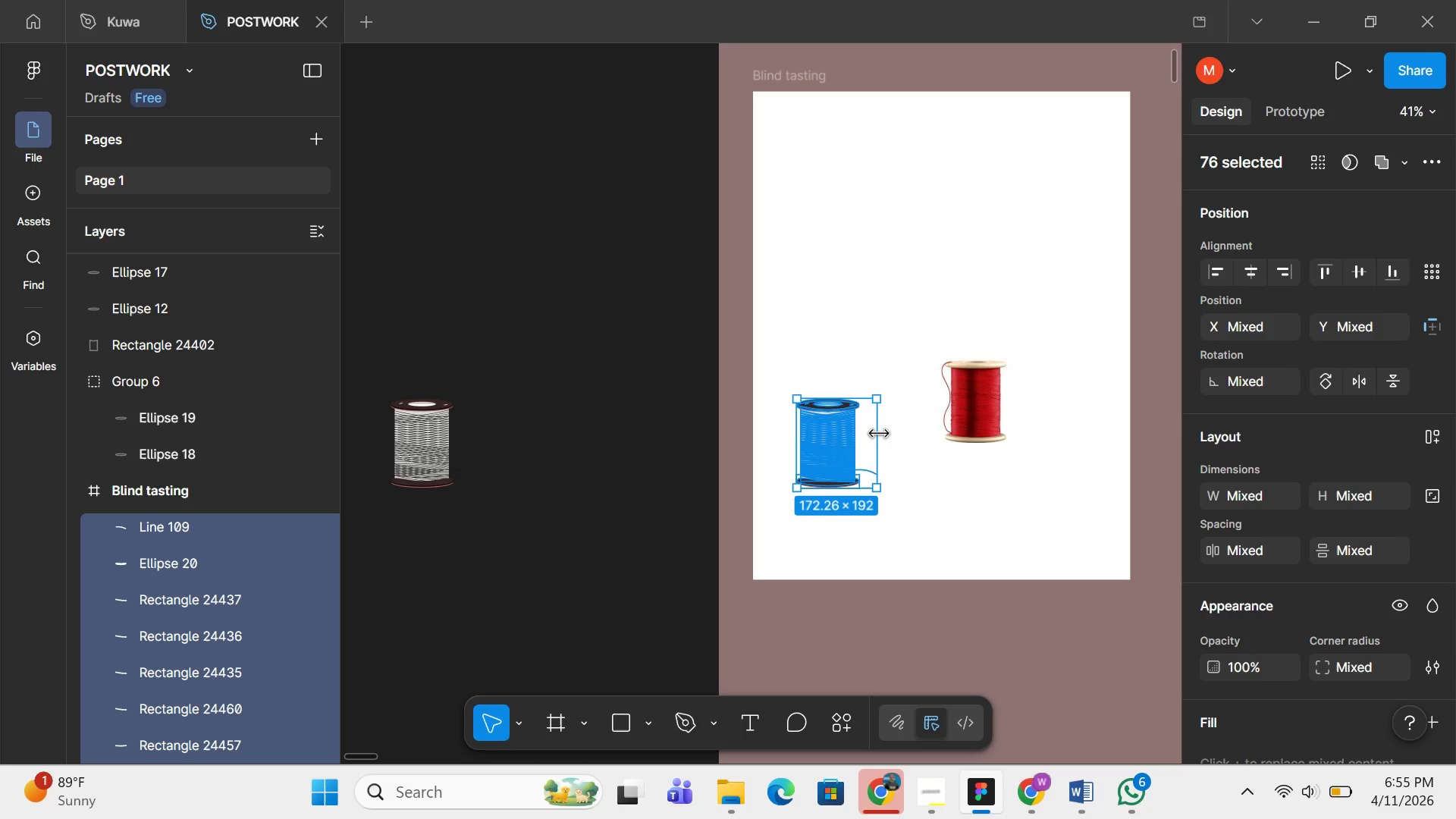 
key(Control+G)
 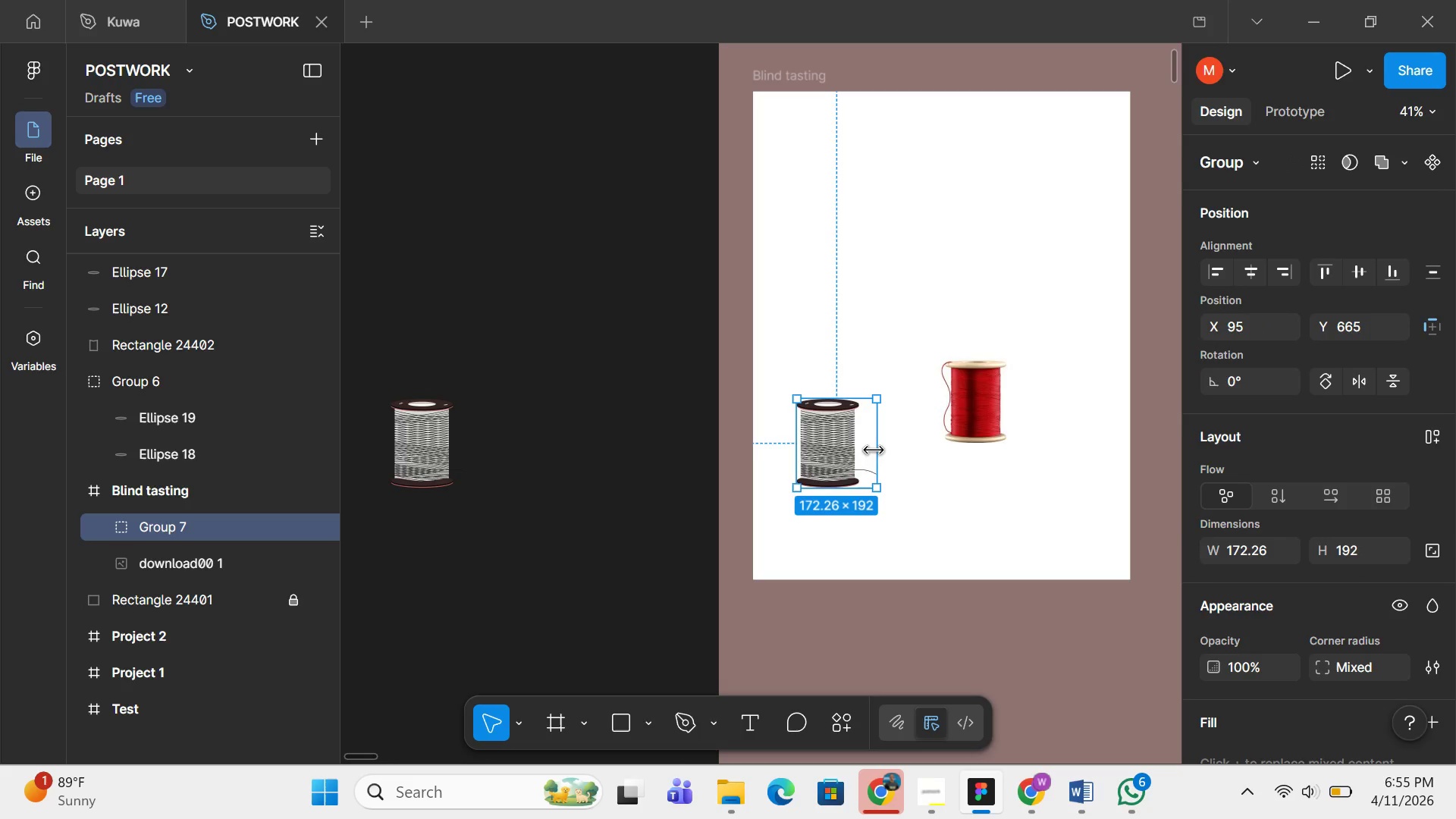 
hold_key(key=ShiftLeft, duration=1.17)
left_click_drag(start_coordinate=[874, 450], to_coordinate=[932, 446])
 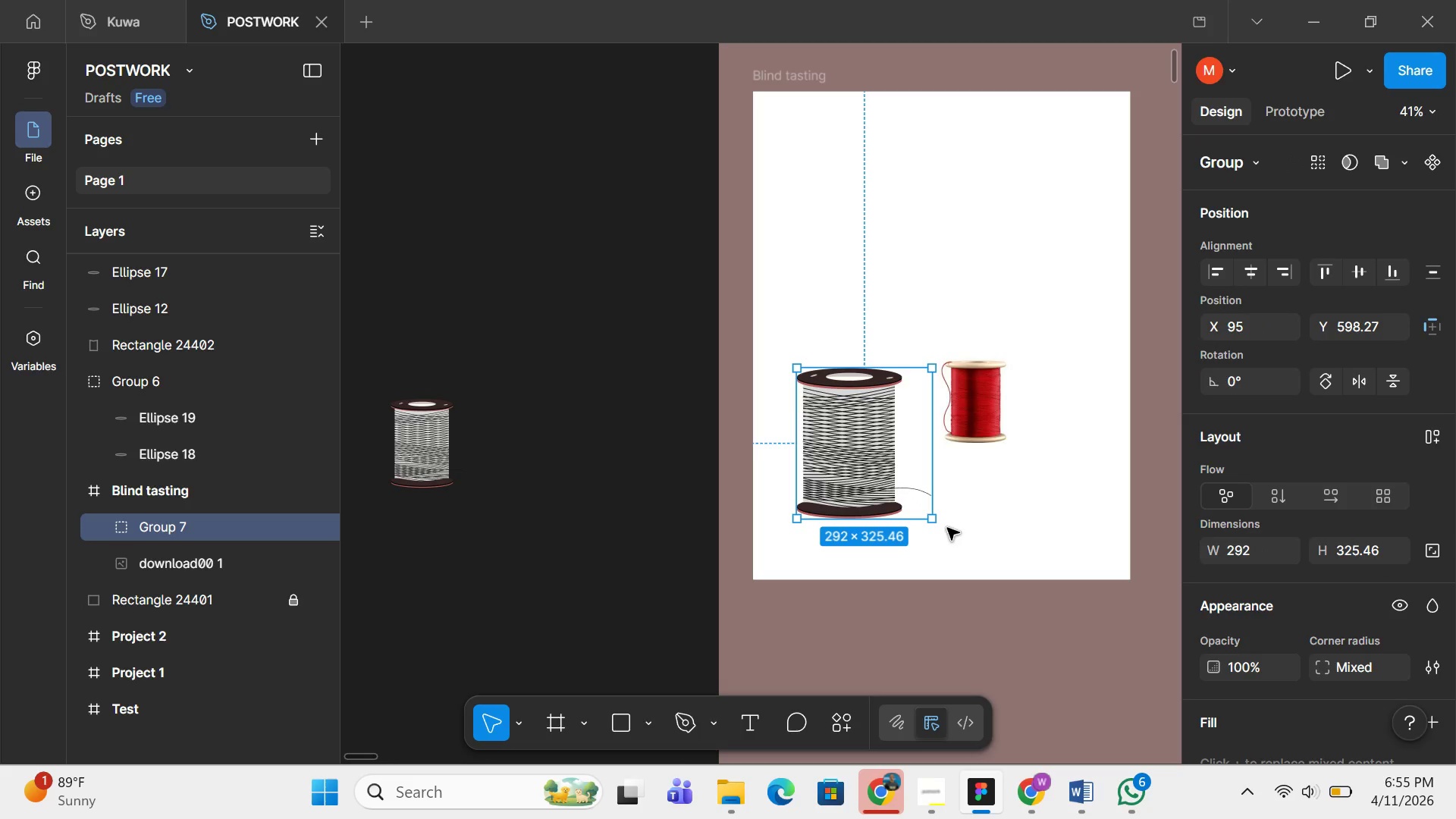 
left_click_drag(start_coordinate=[942, 525], to_coordinate=[986, 516])
 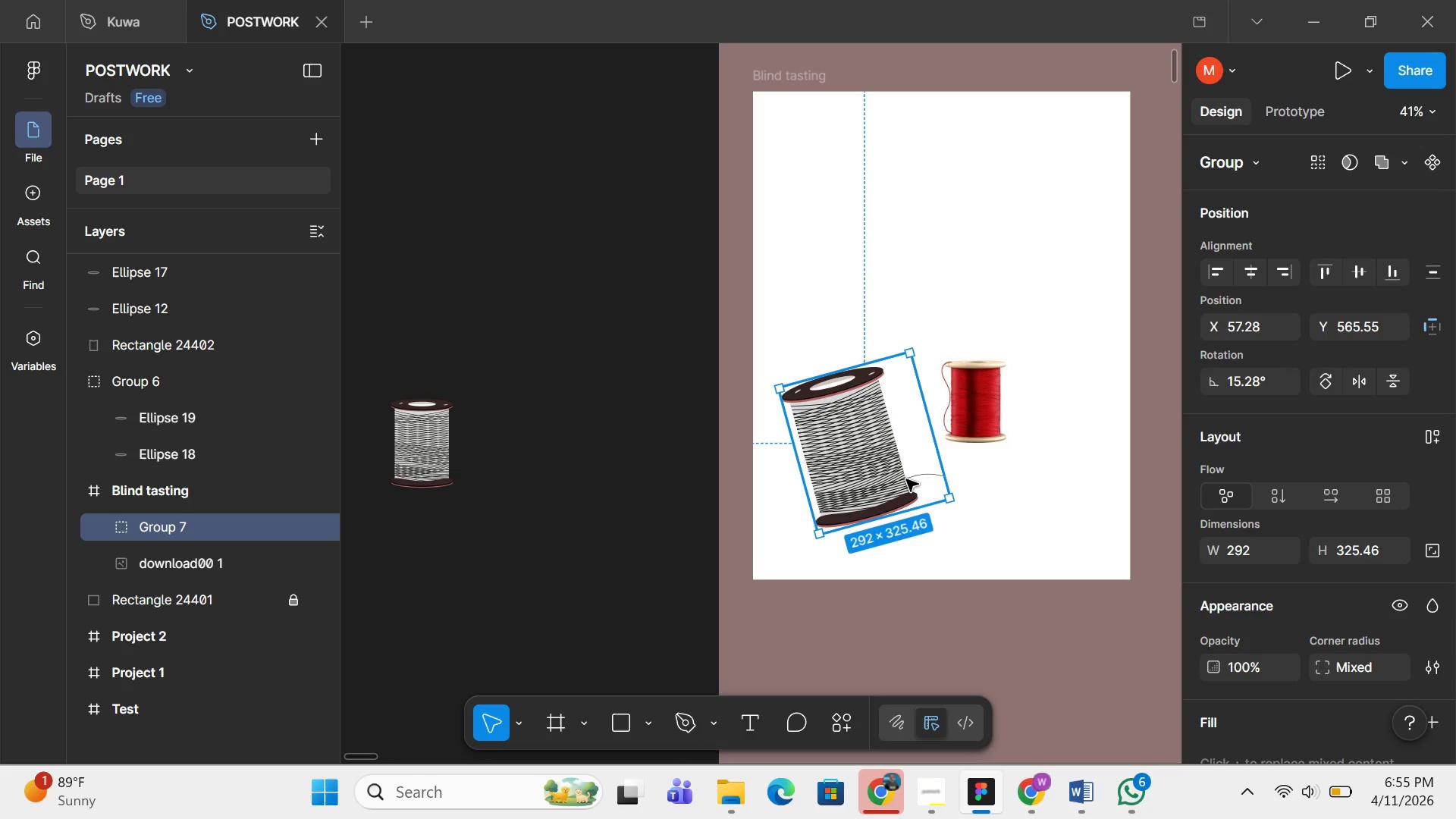 
left_click_drag(start_coordinate=[906, 479], to_coordinate=[874, 539])
 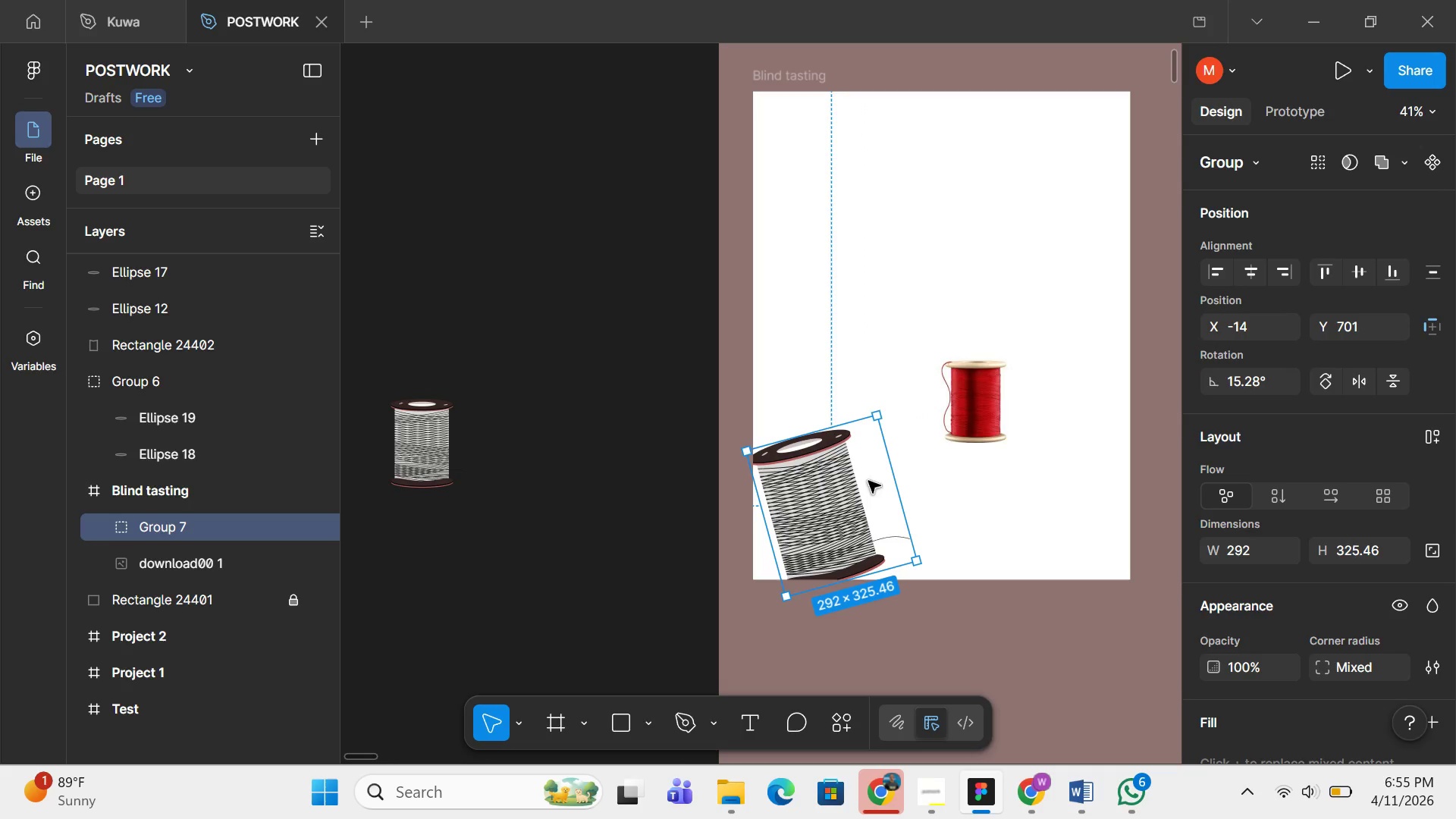 
hold_key(key=ControlLeft, duration=0.8)
 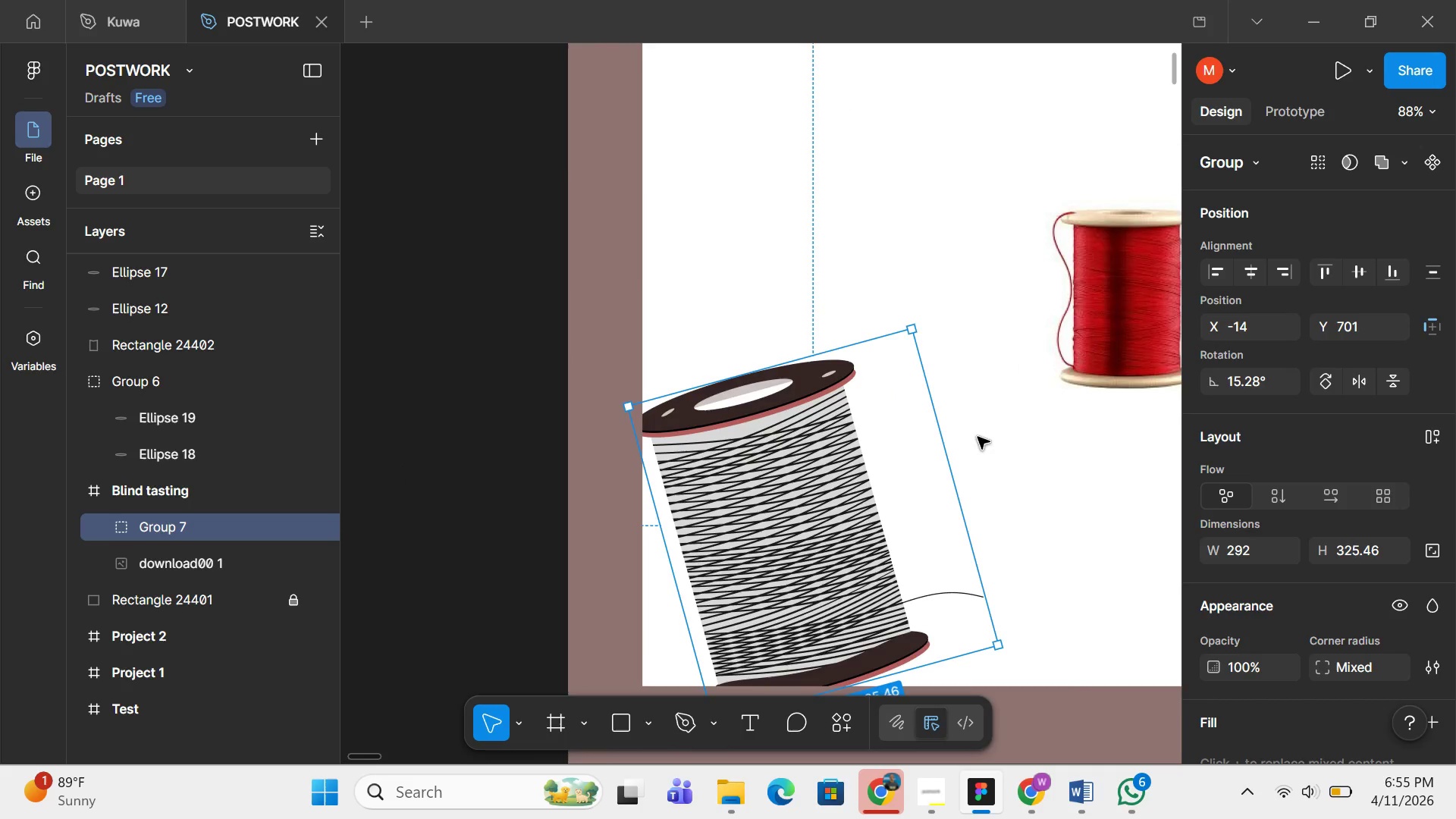 
hold_key(key=ControlLeft, duration=1.44)
 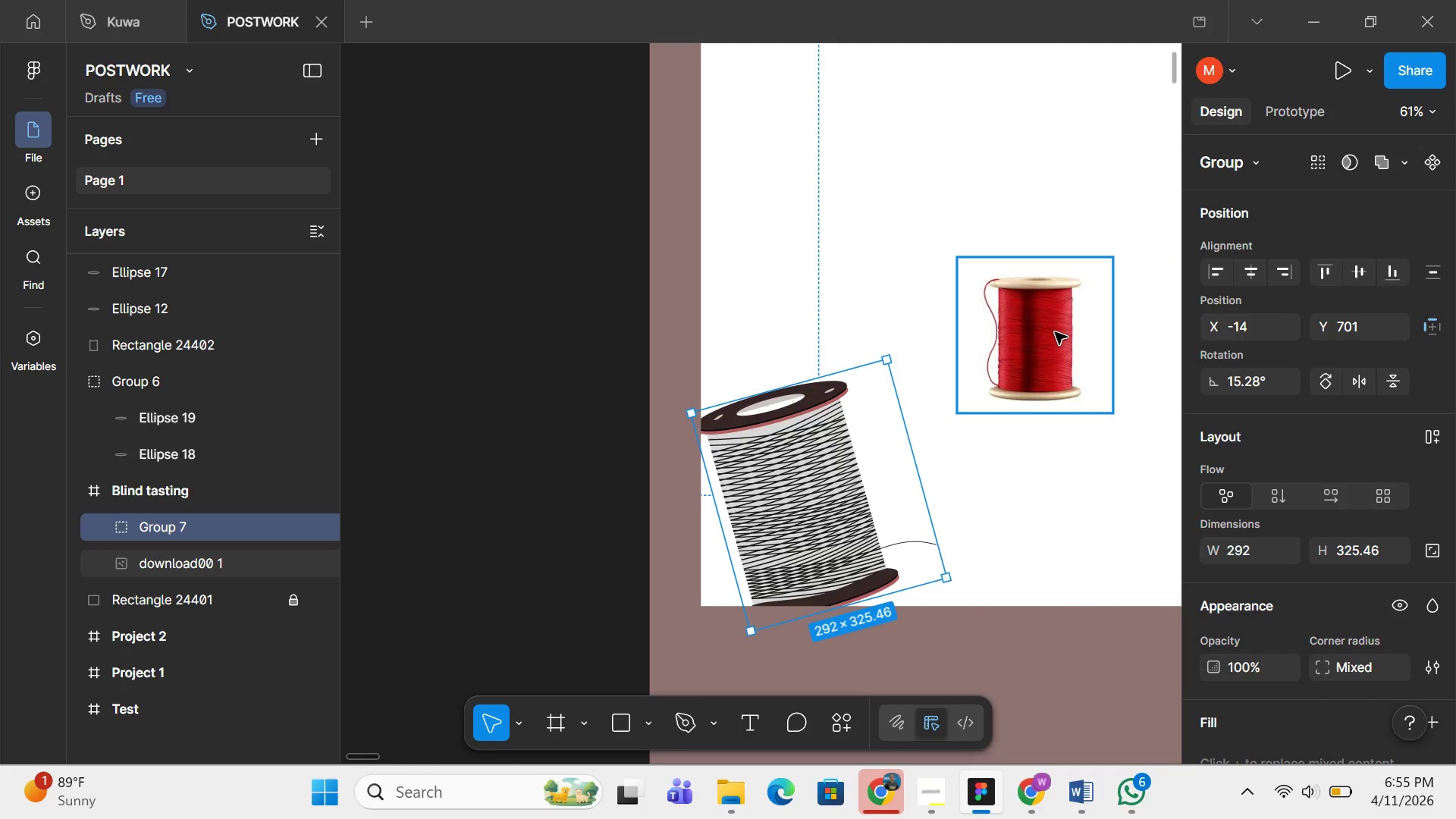 
scroll: coordinate [847, 490], scroll_direction: up, amount: 7.0
 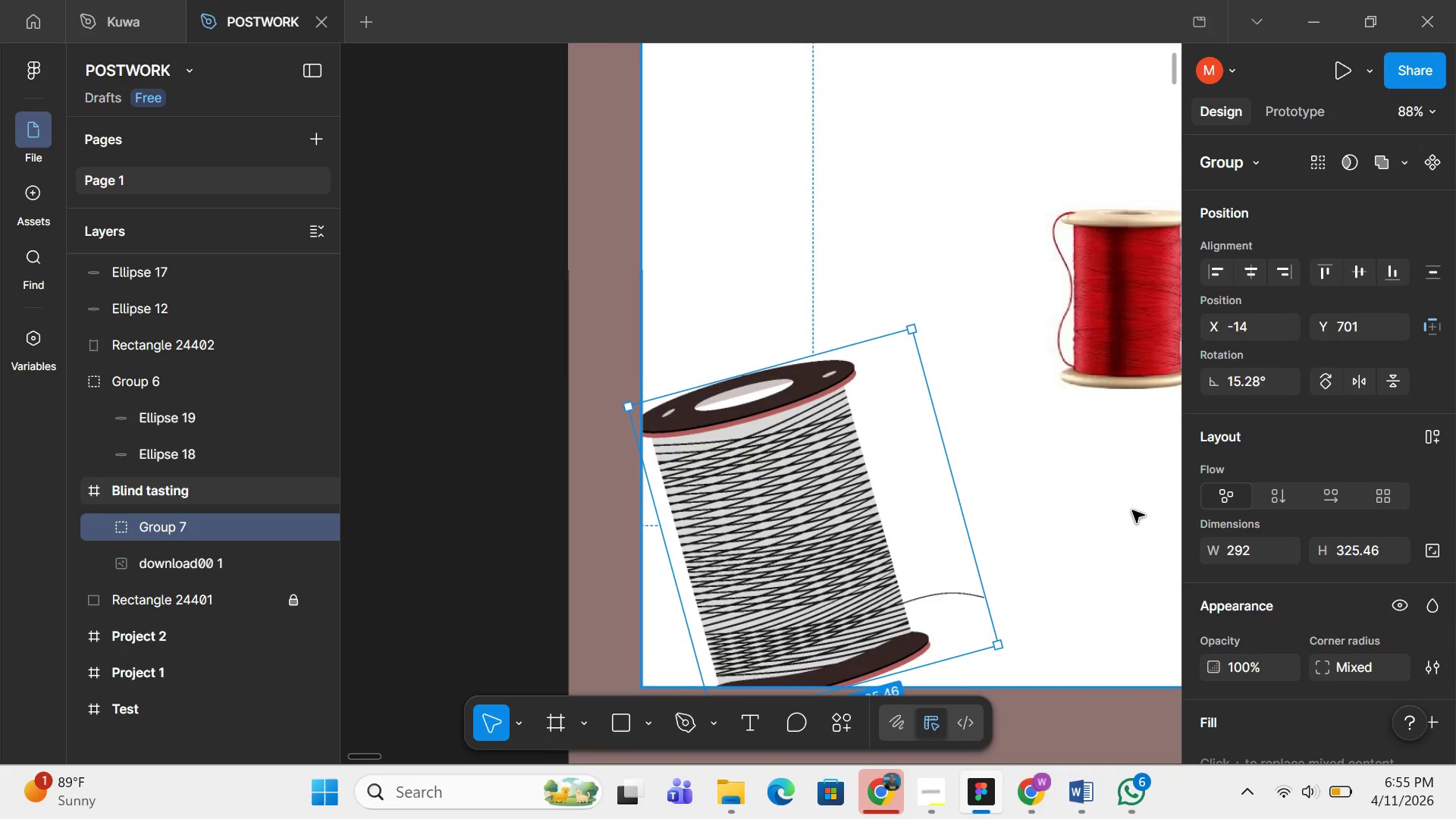 
scroll: coordinate [830, 430], scroll_direction: down, amount: 4.0
 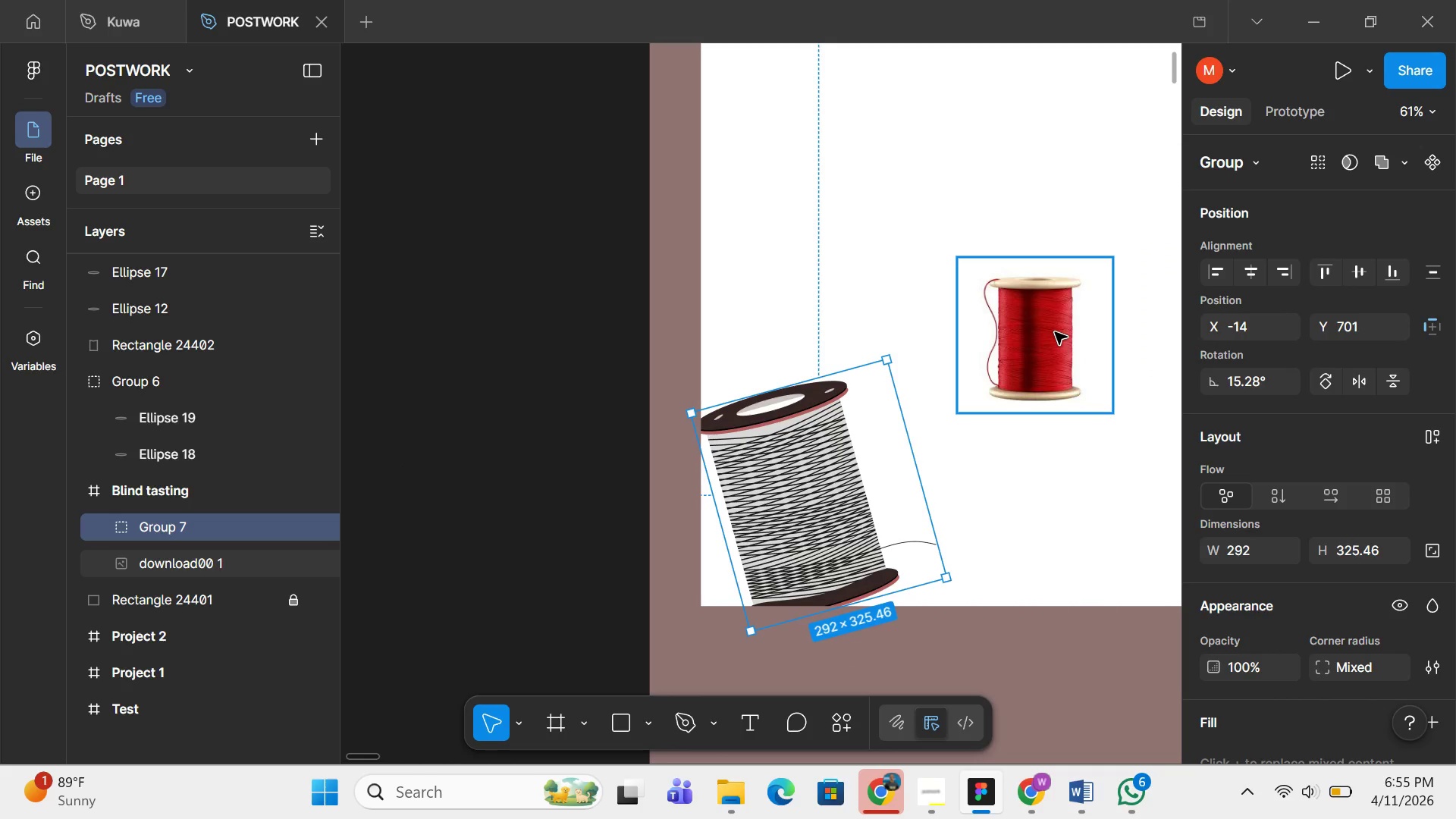 
left_click([1055, 332])
 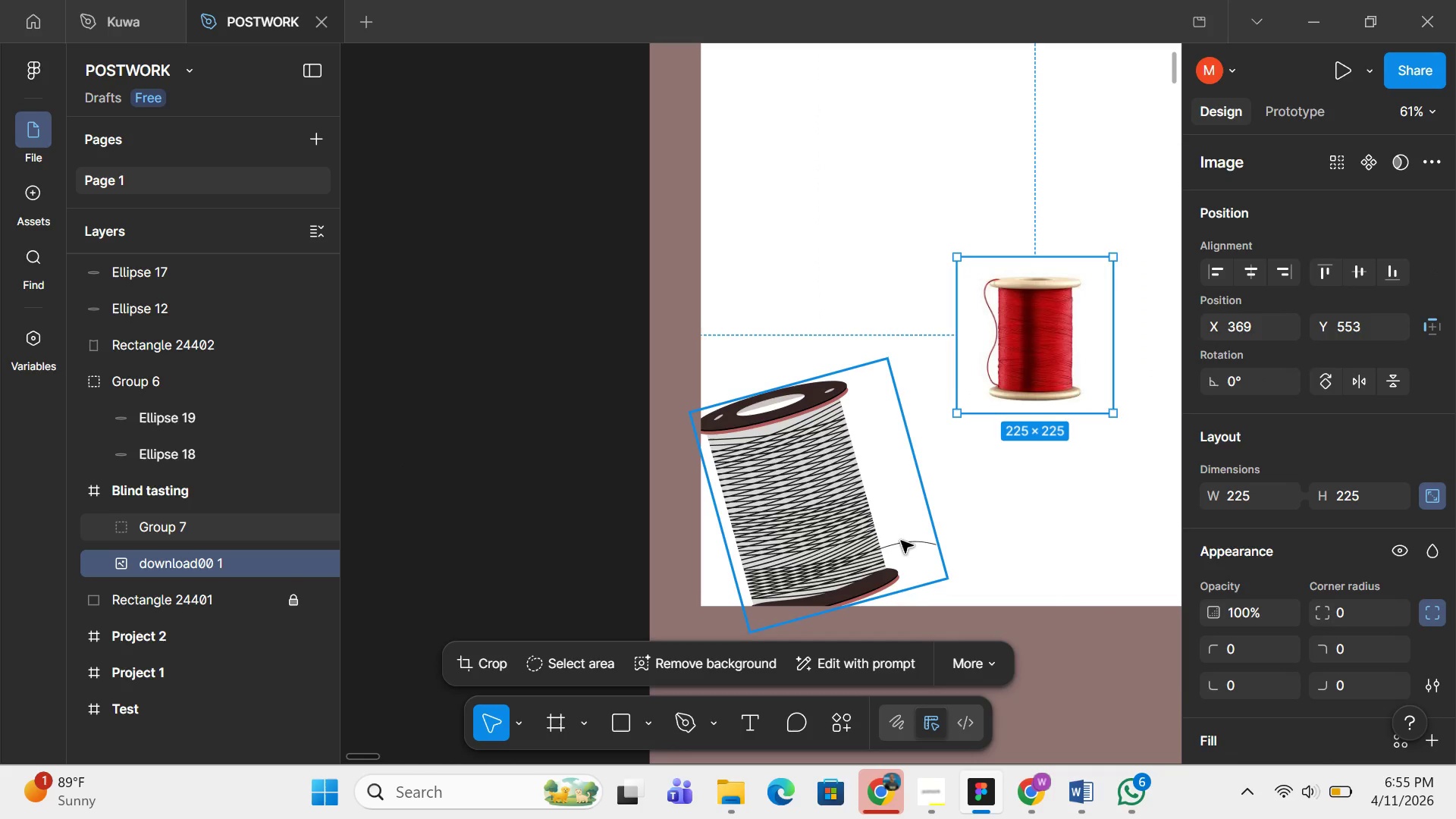 
hold_key(key=ControlLeft, duration=1.41)
scroll: coordinate [896, 522], scroll_direction: up, amount: 14.0
 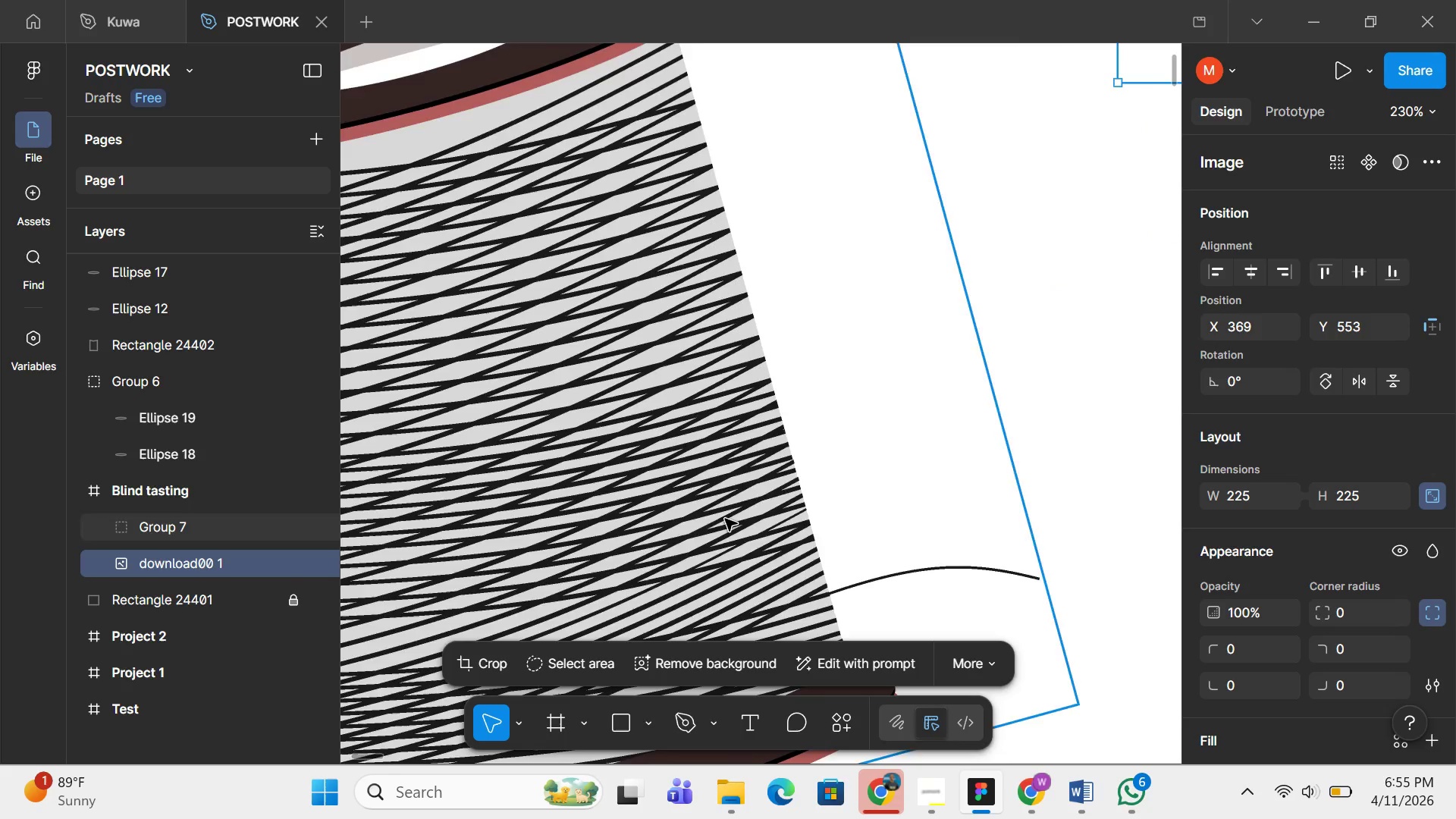 
hold_key(key=ControlLeft, duration=0.72)
scroll: coordinate [726, 513], scroll_direction: down, amount: 11.0
 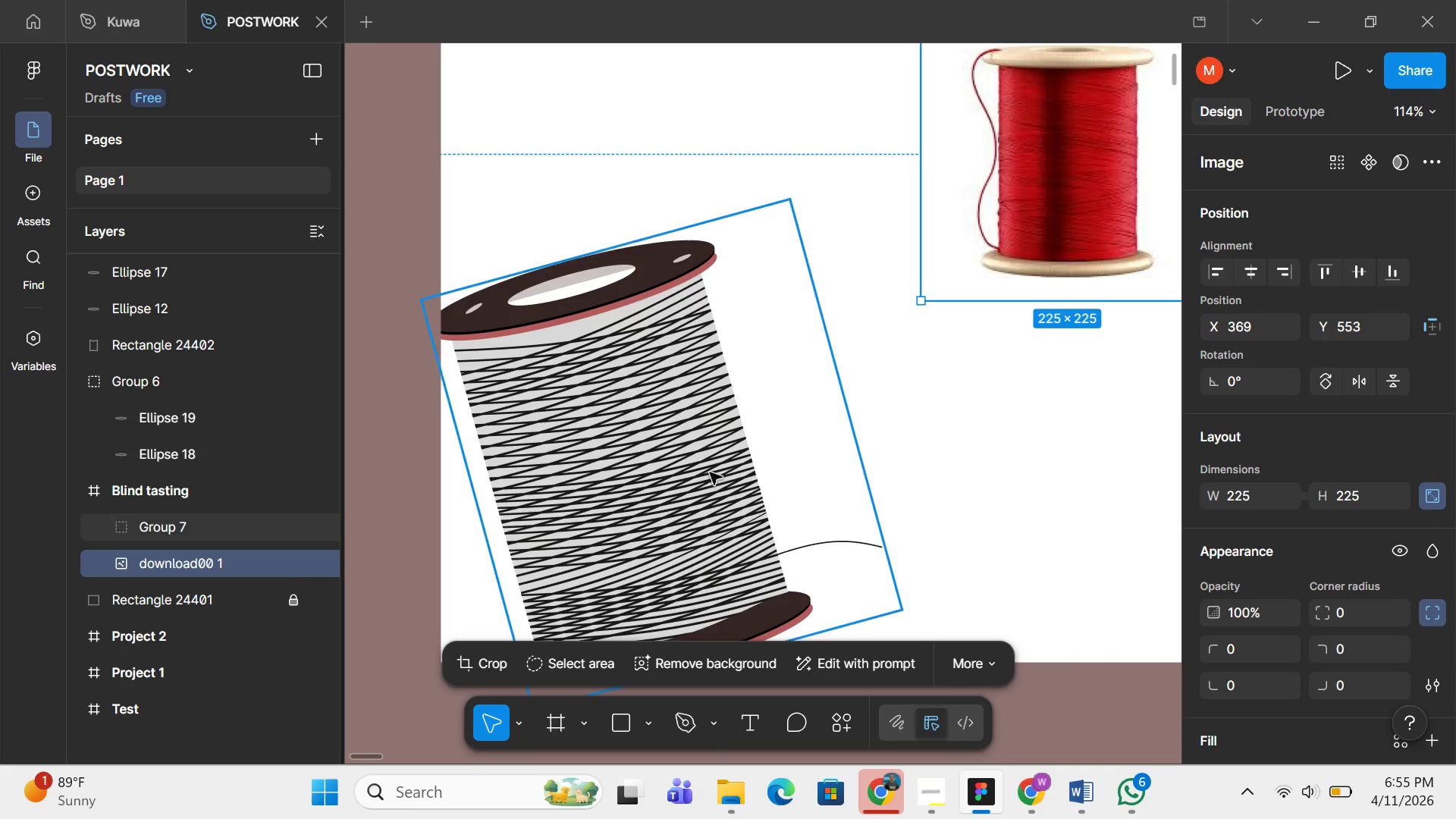 
left_click([702, 475])
 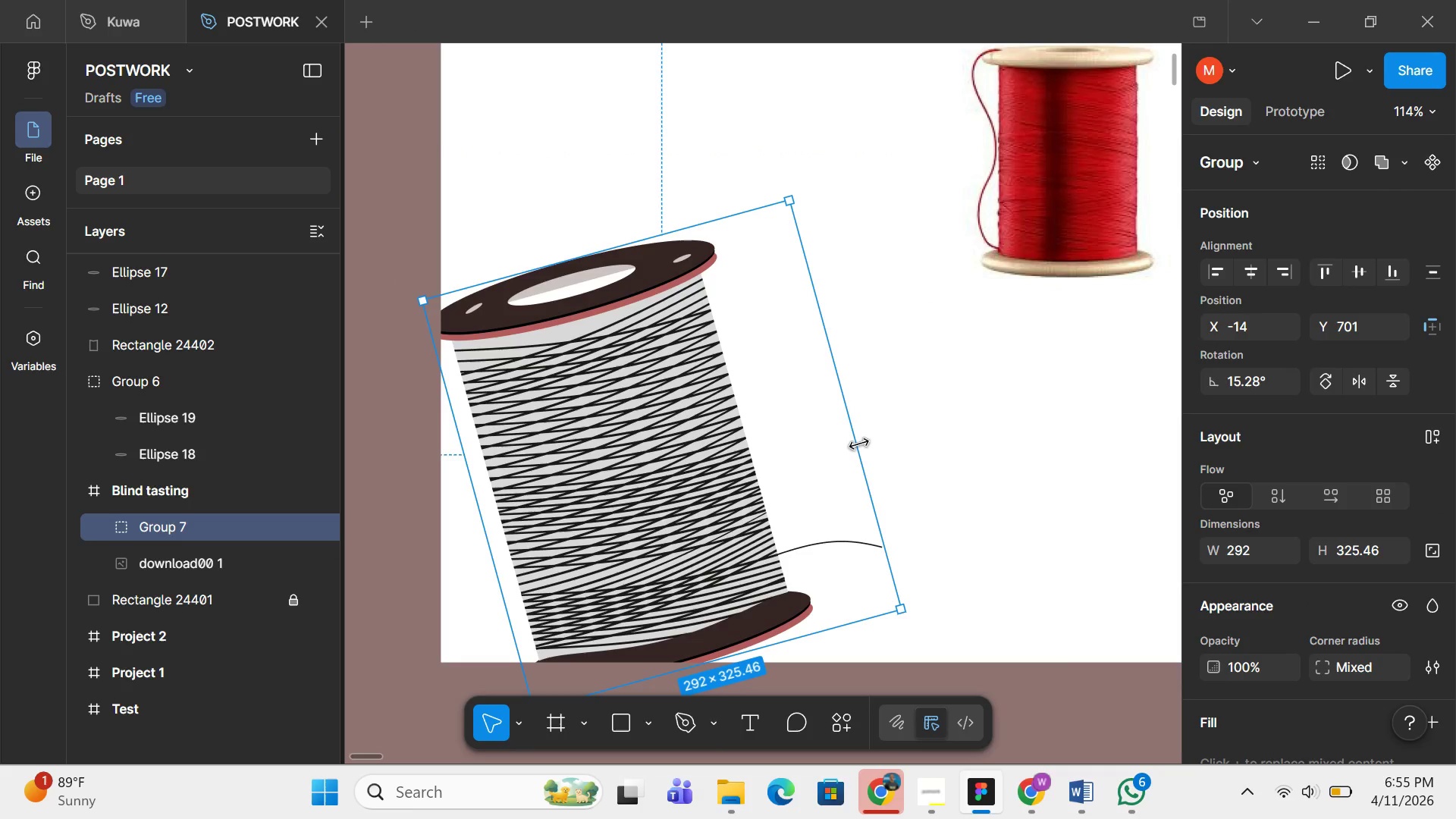 
hold_key(key=ShiftLeft, duration=1.52)
left_click_drag(start_coordinate=[859, 444], to_coordinate=[1124, 294])
 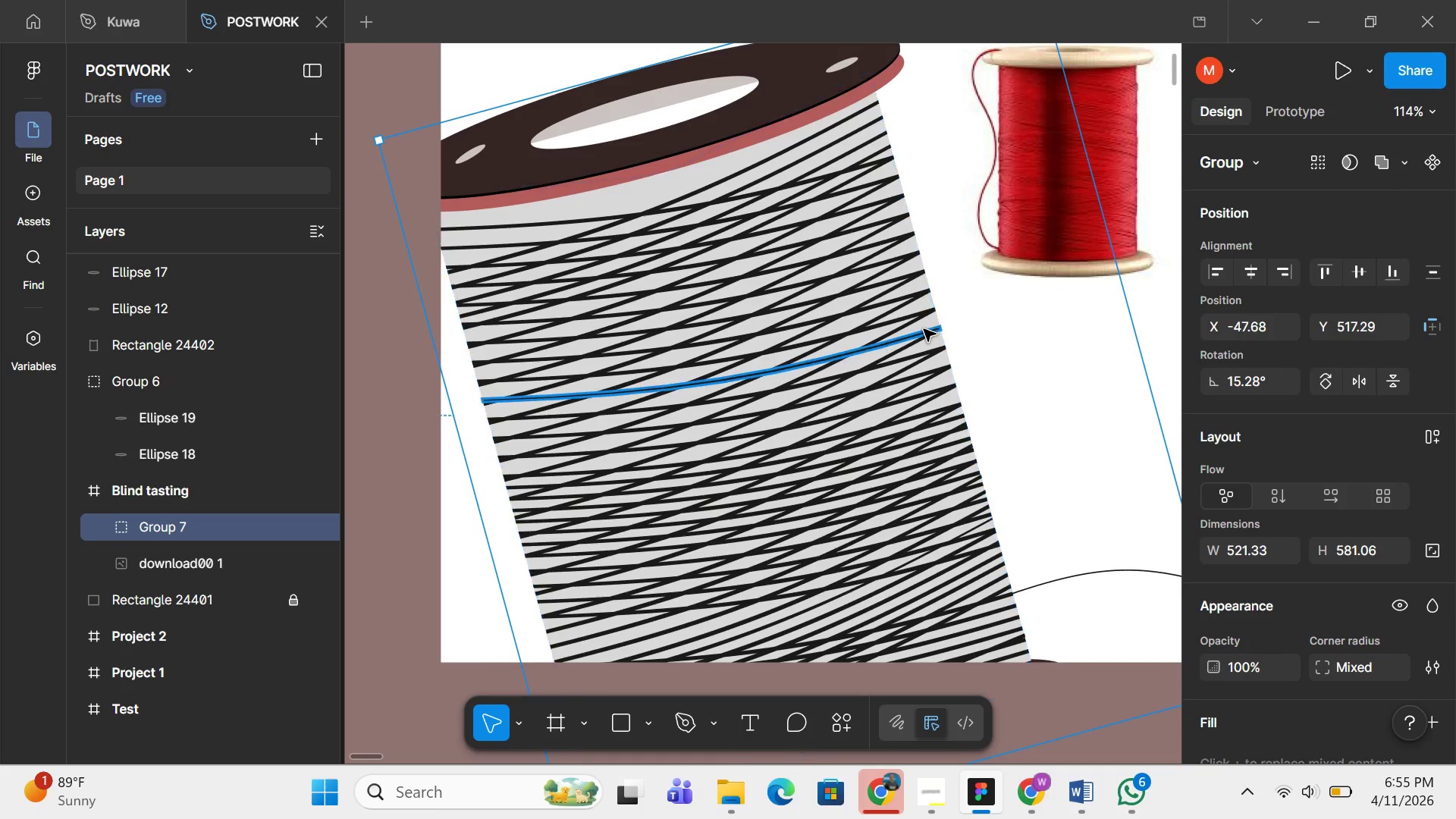 
hold_key(key=ShiftLeft, duration=0.7)
 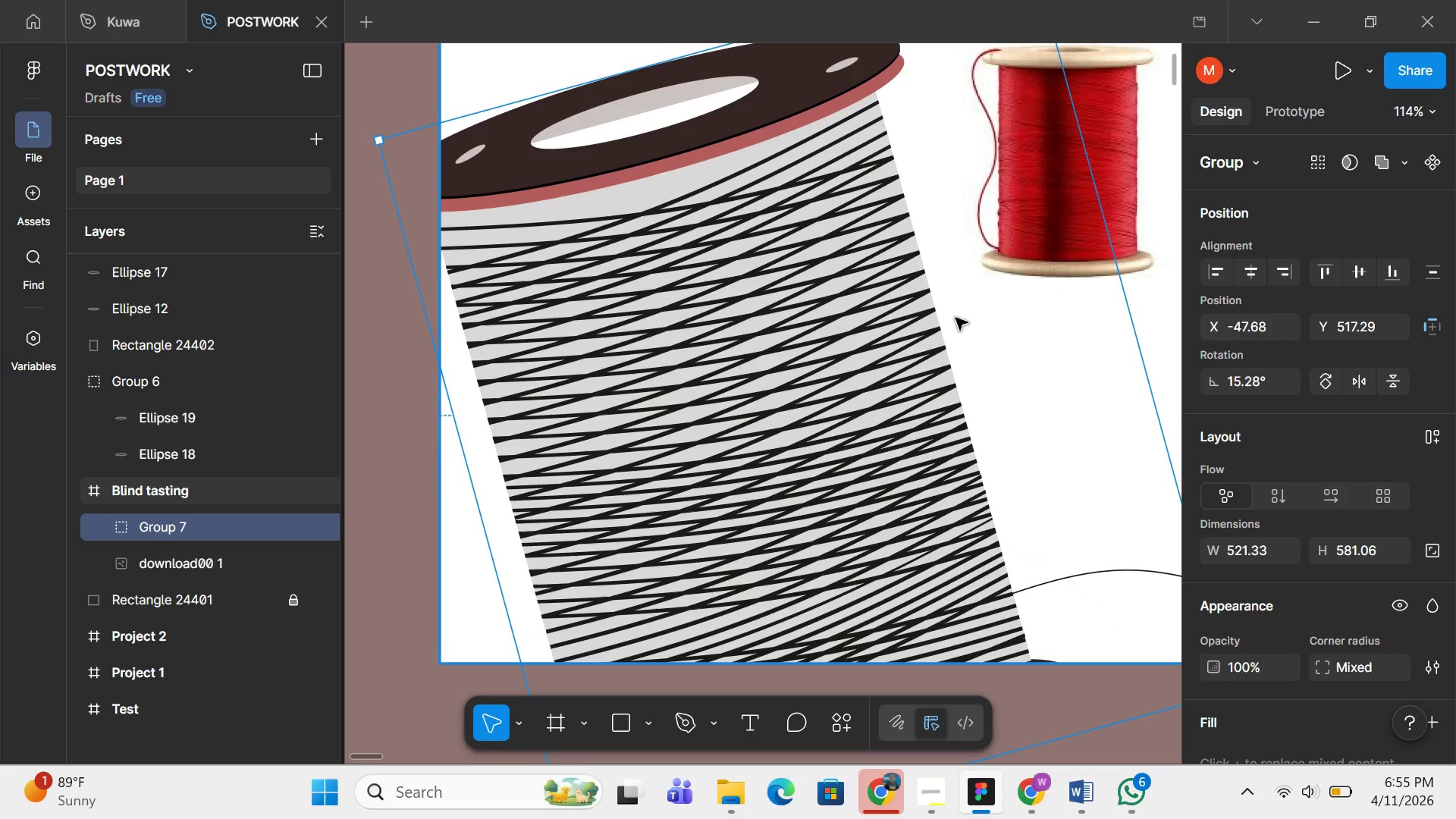 
key(Control+Z)
 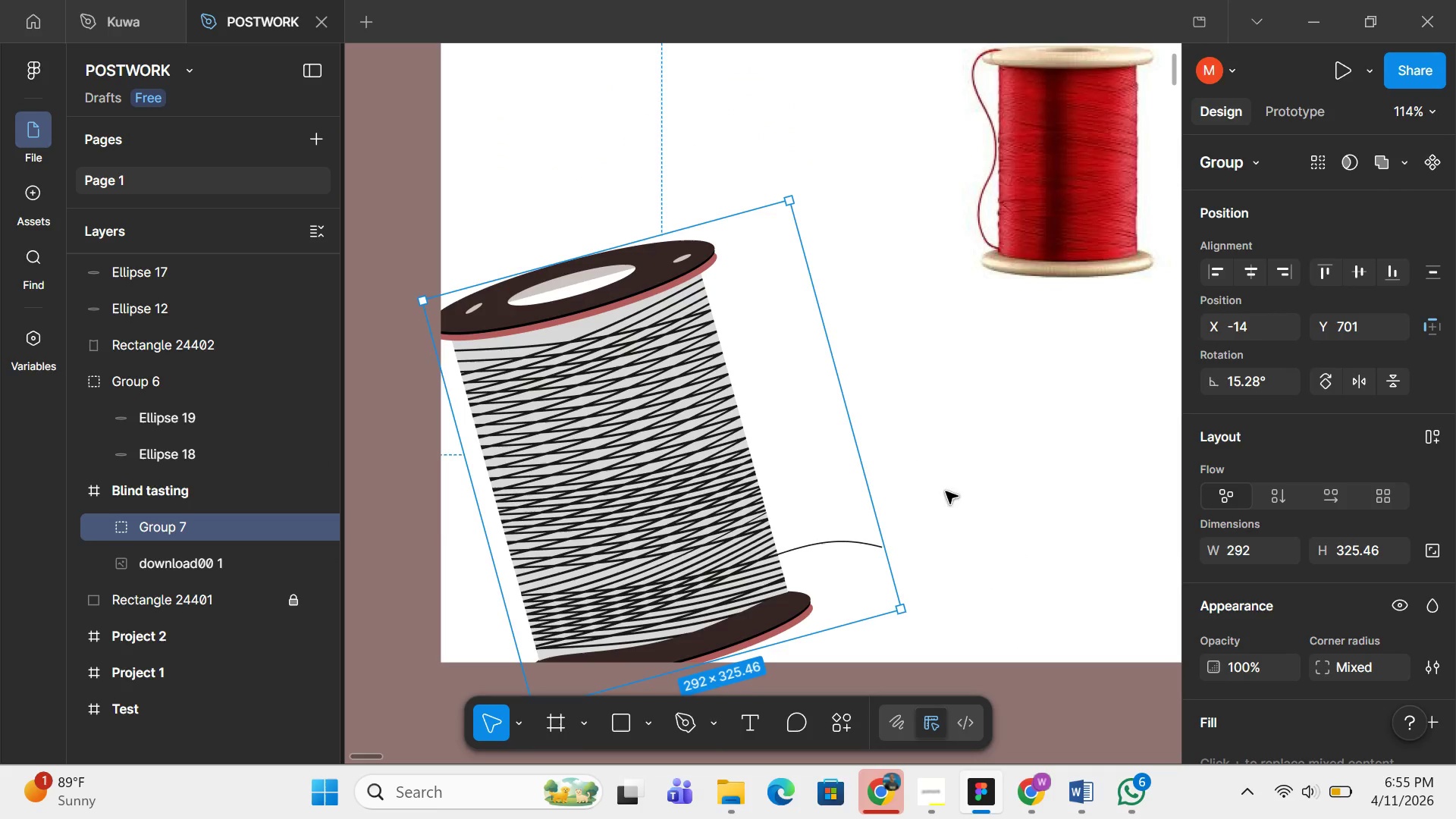 
double_click([974, 476])
 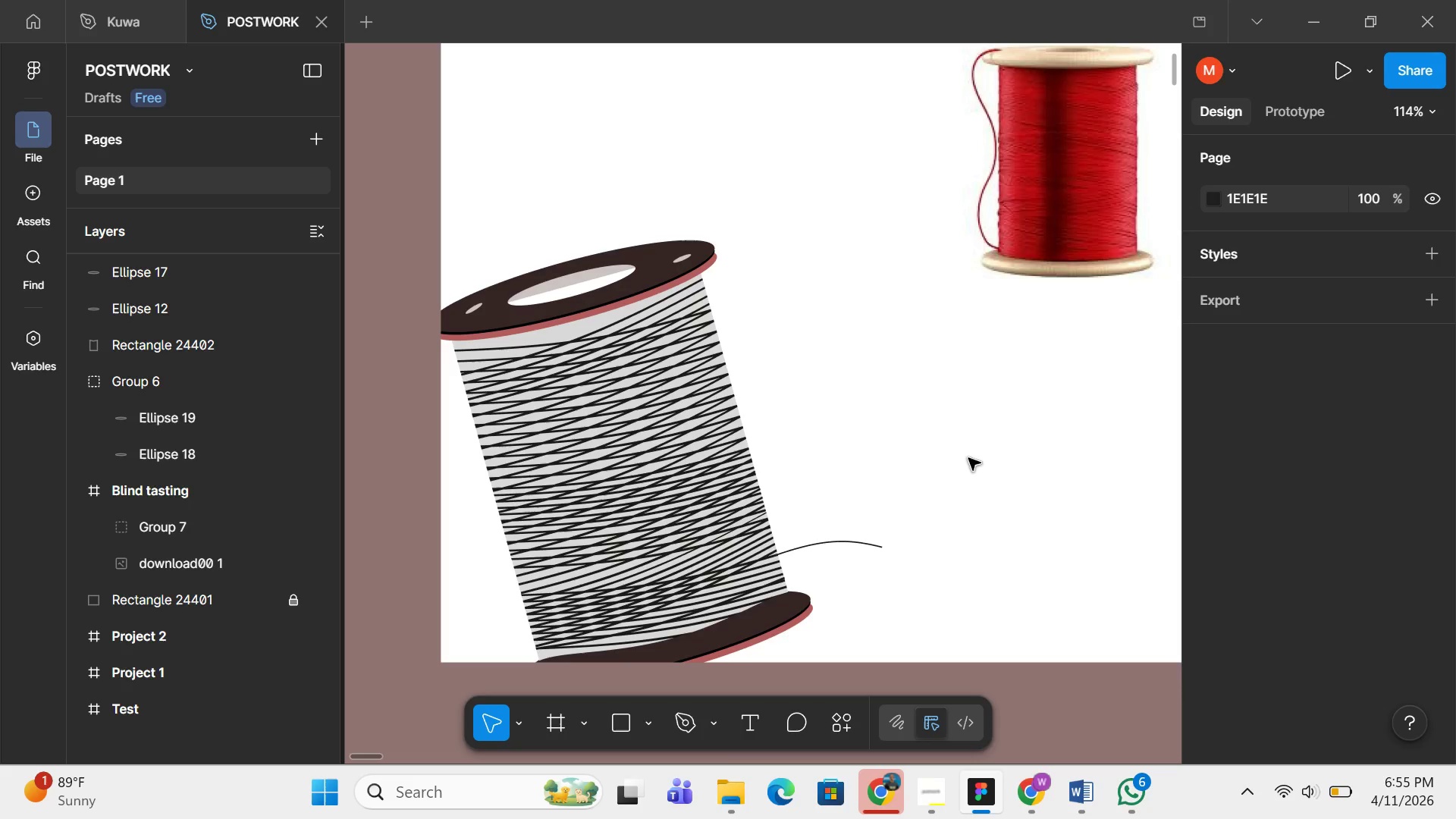 
wait(5.8)
 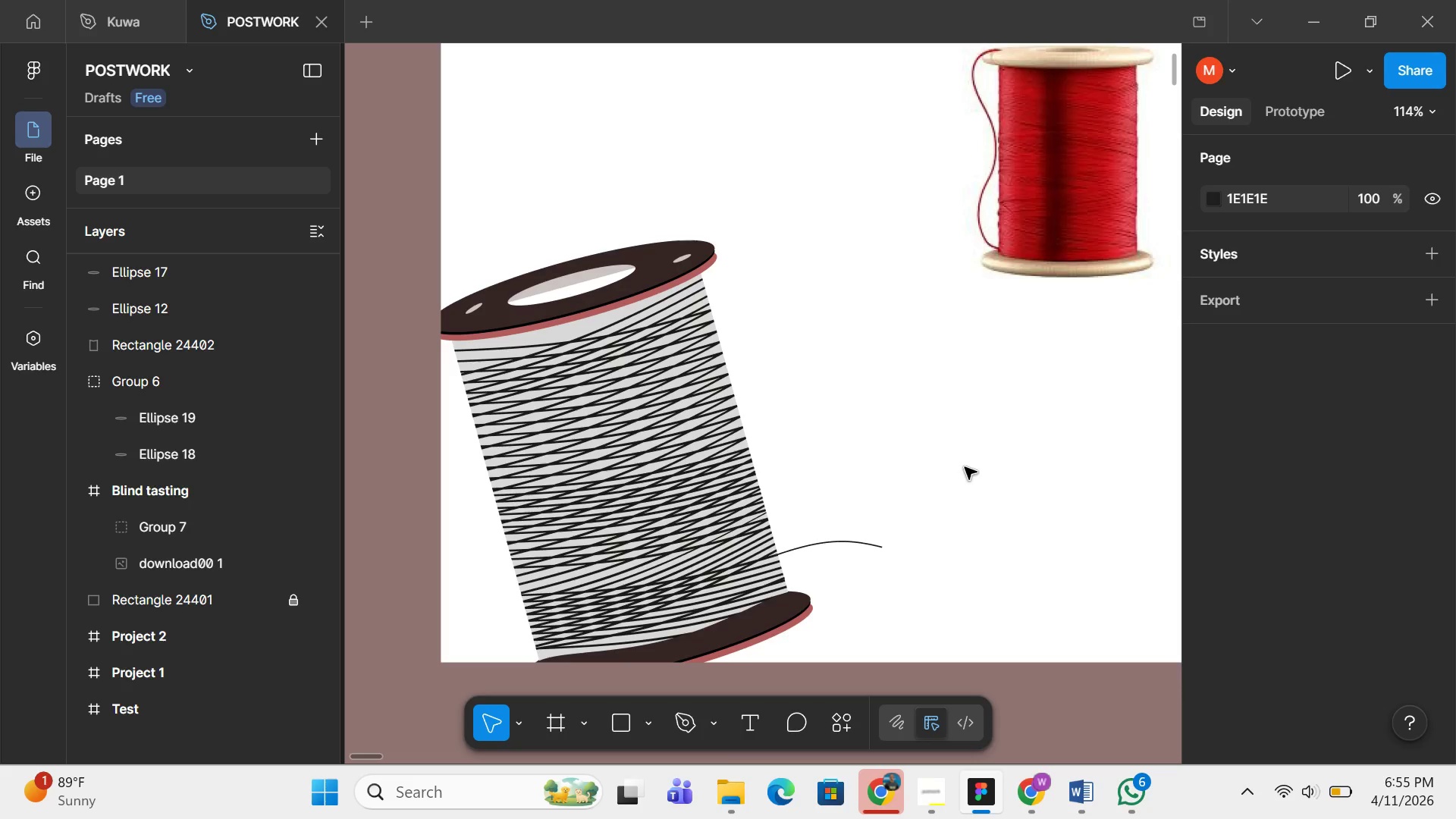 
left_click_drag(start_coordinate=[714, 494], to_coordinate=[616, 502])
 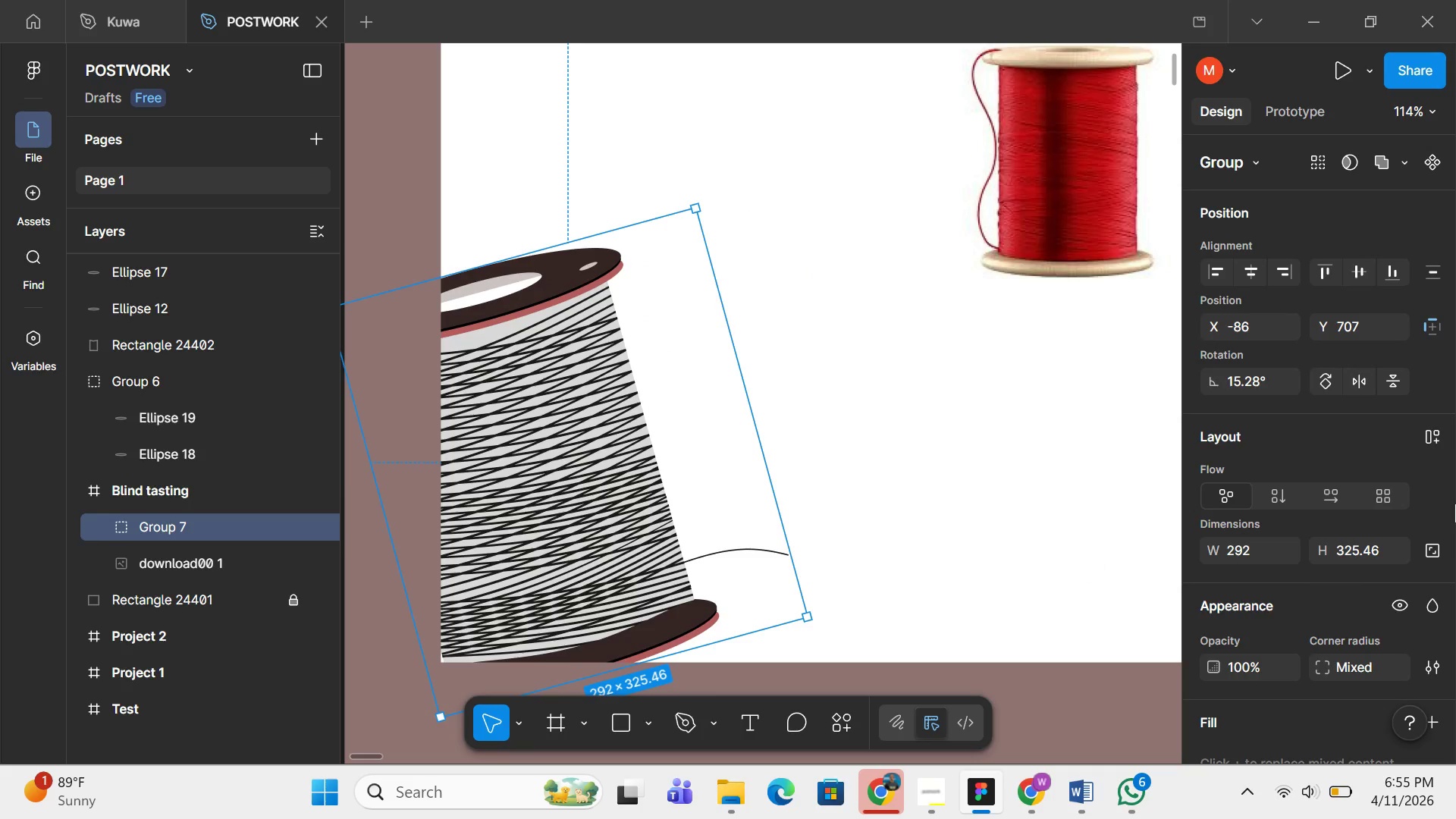 
scroll: coordinate [1384, 491], scroll_direction: down, amount: 7.0
 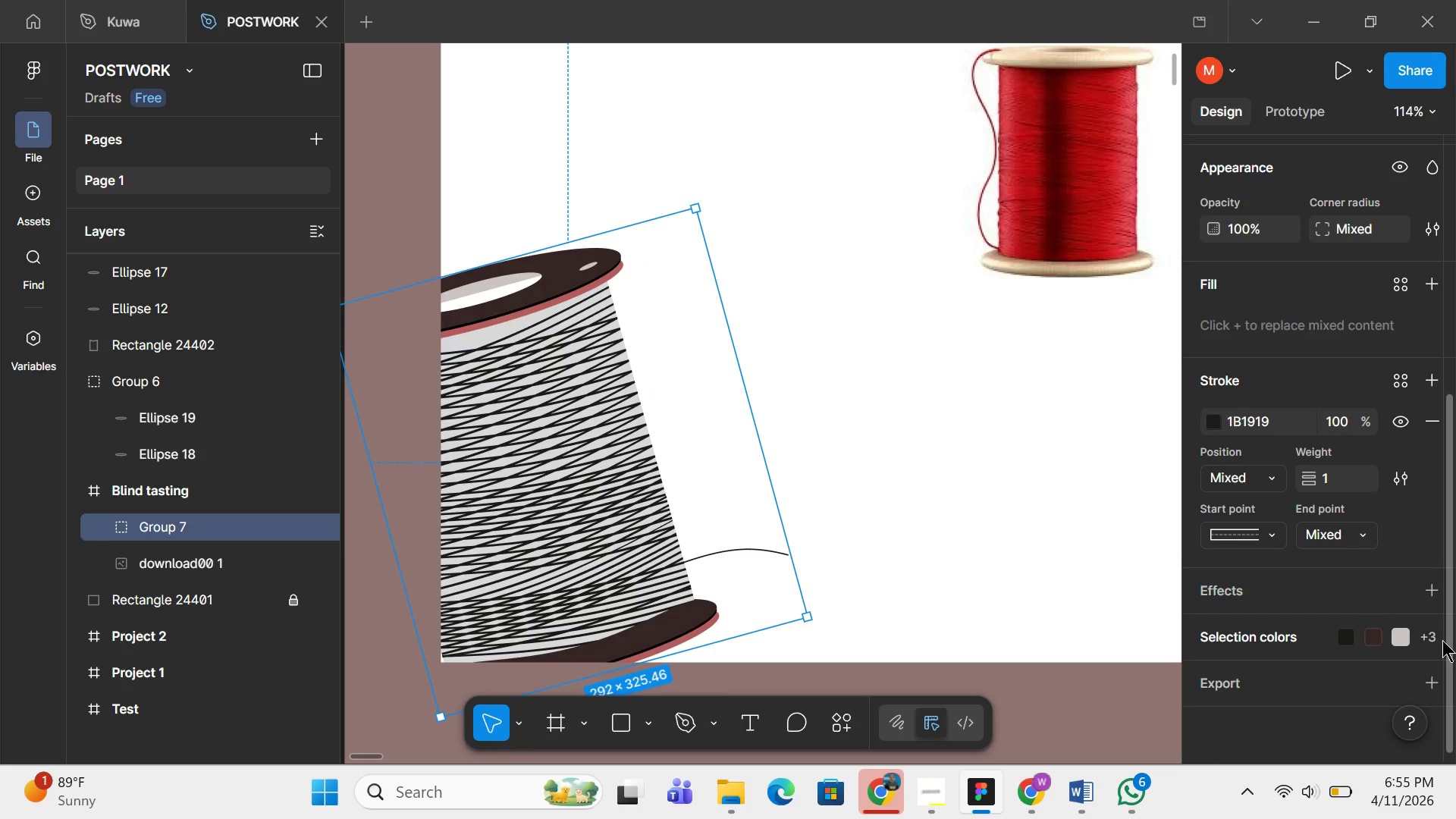 
left_click([1436, 640])
 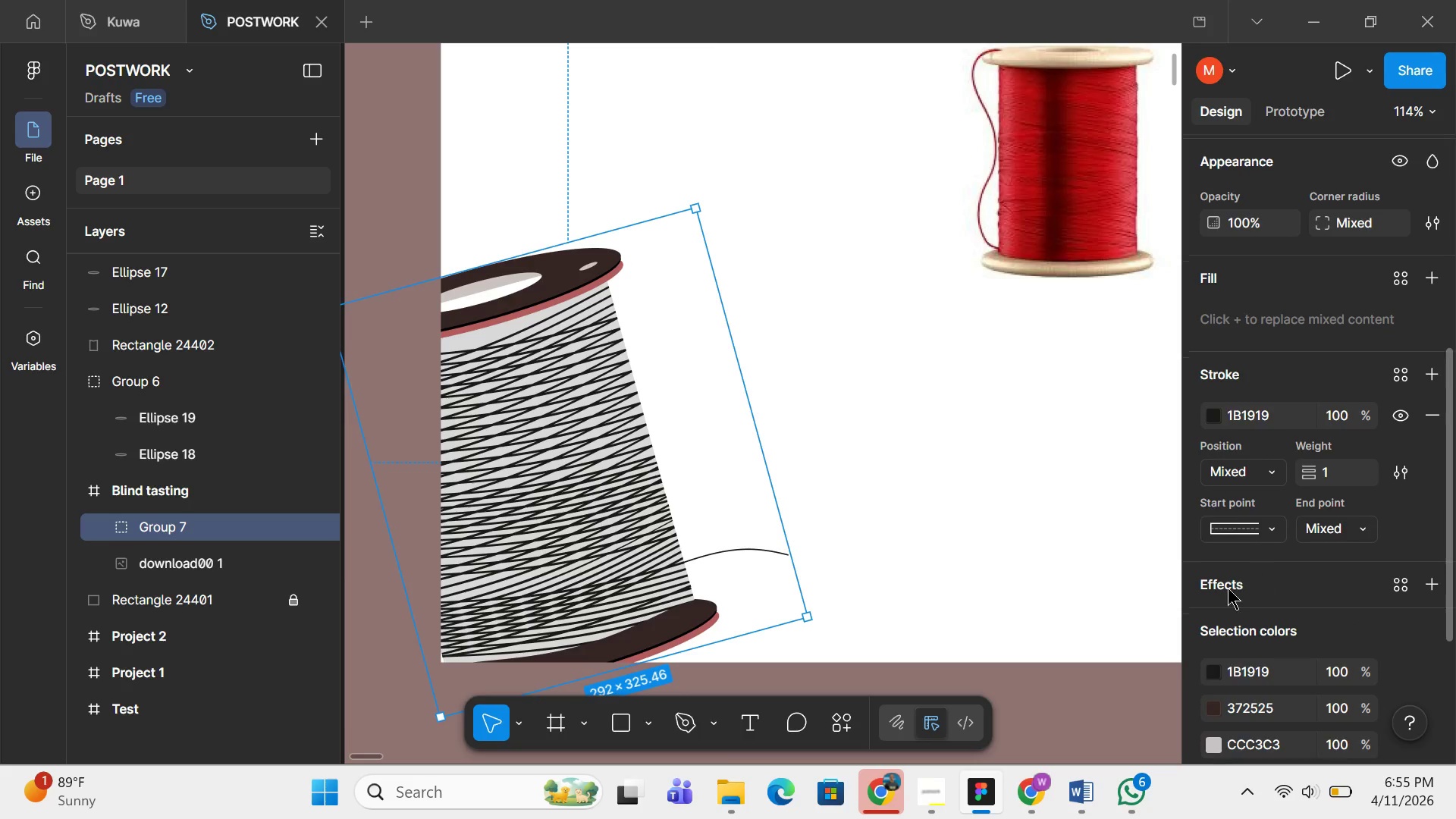 
scroll: coordinate [1228, 588], scroll_direction: down, amount: 6.0
 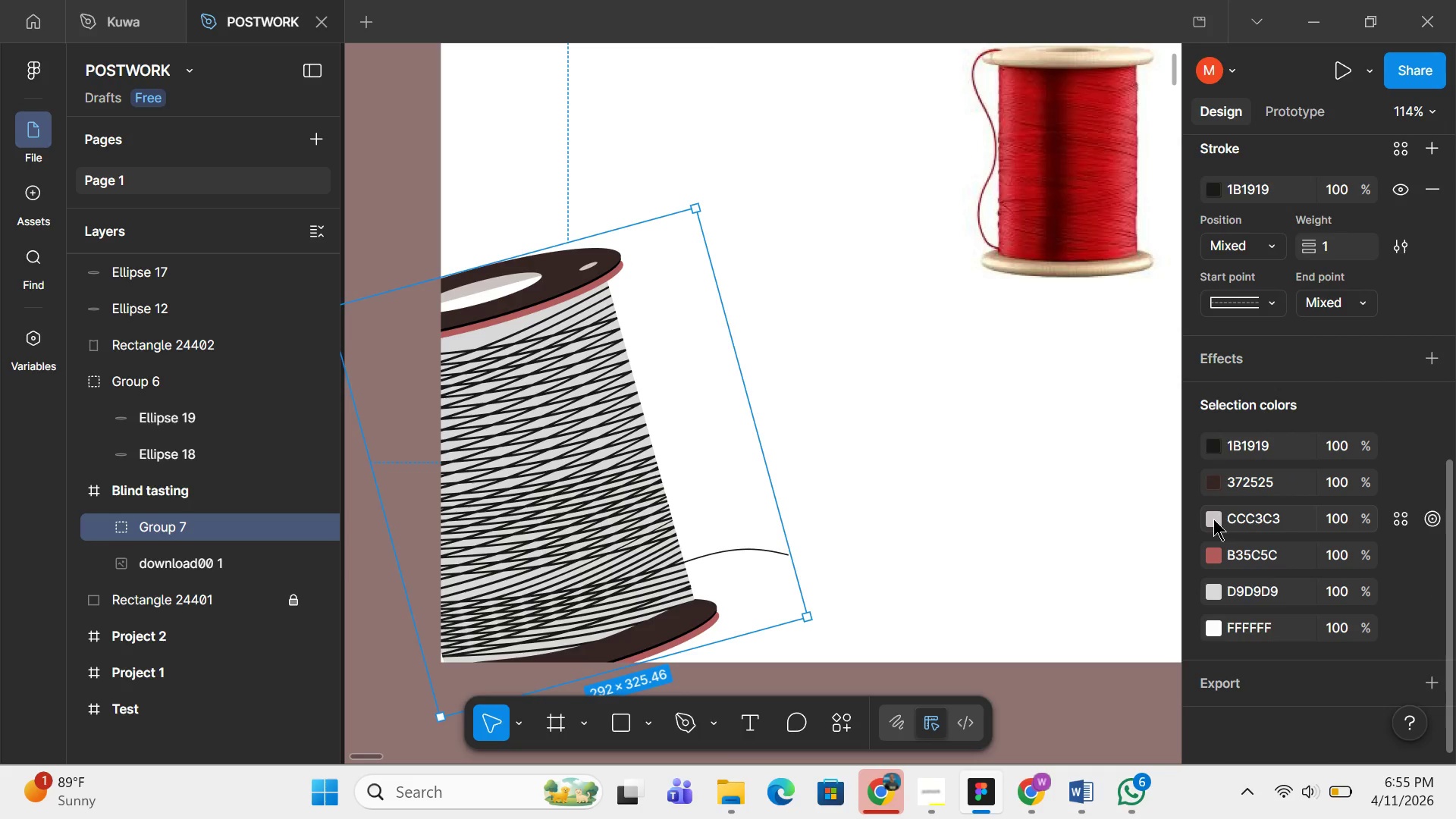 
left_click([1213, 519])
 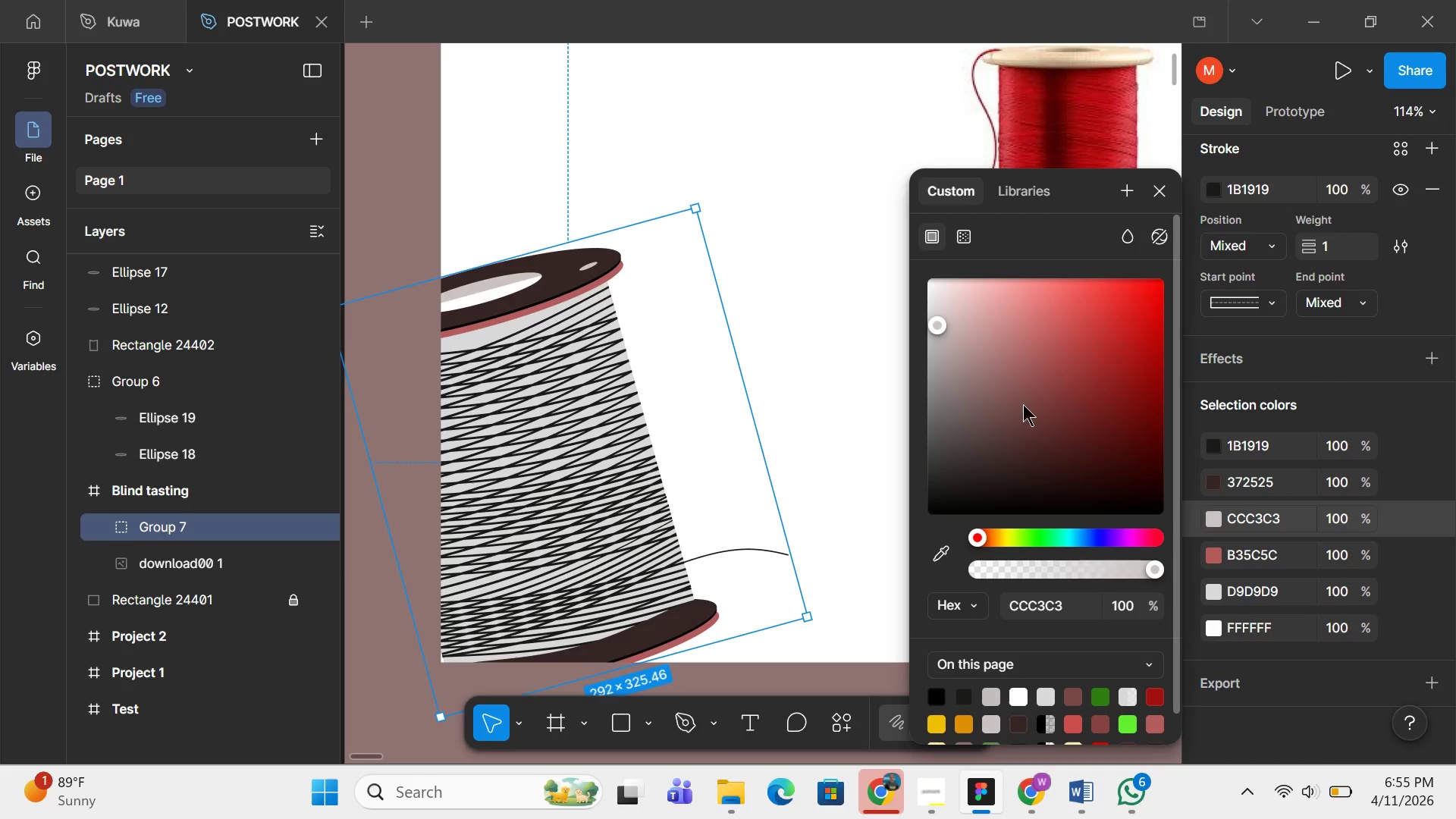 
left_click([1020, 391])
 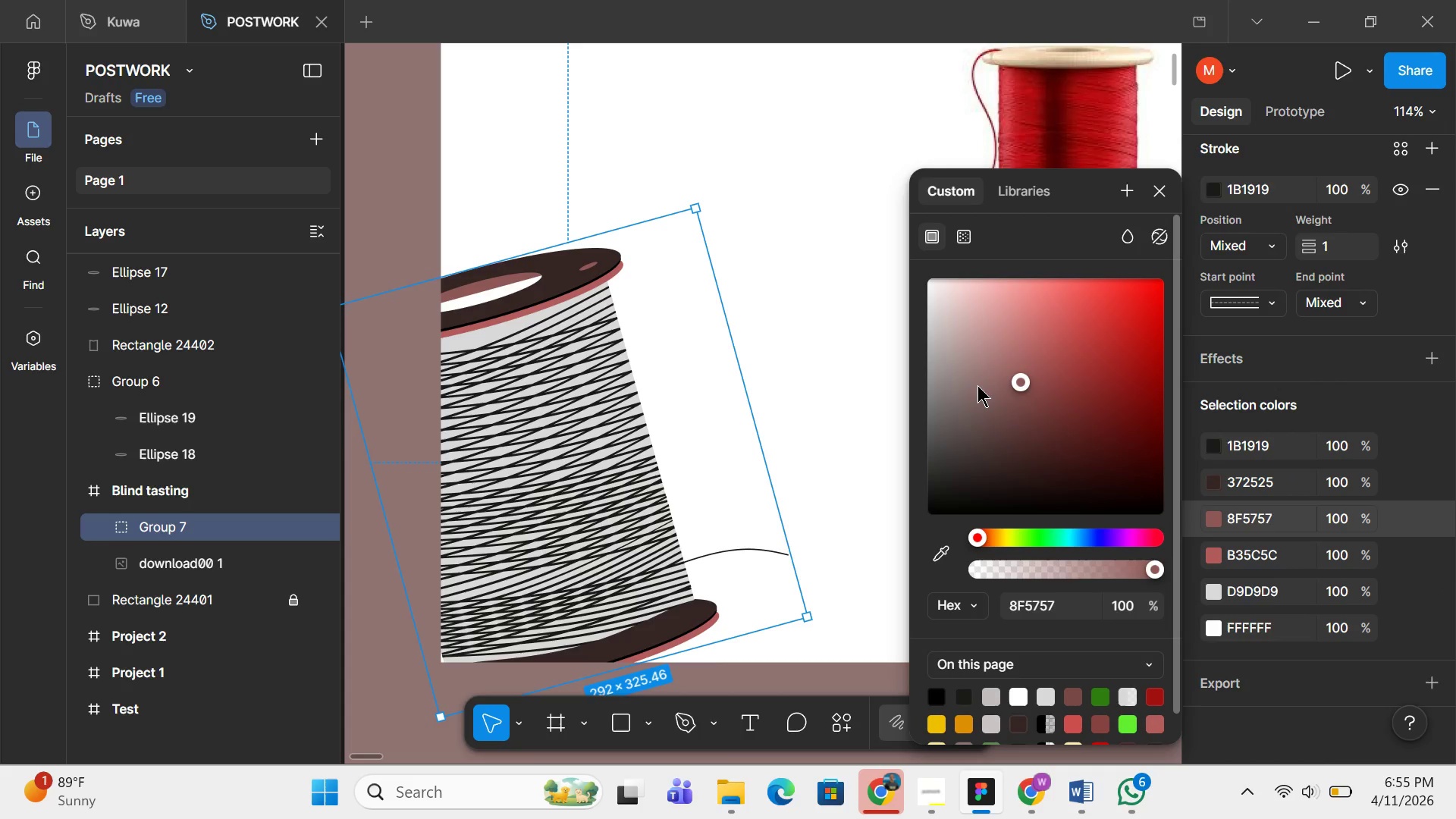 
key(Control+Z)
 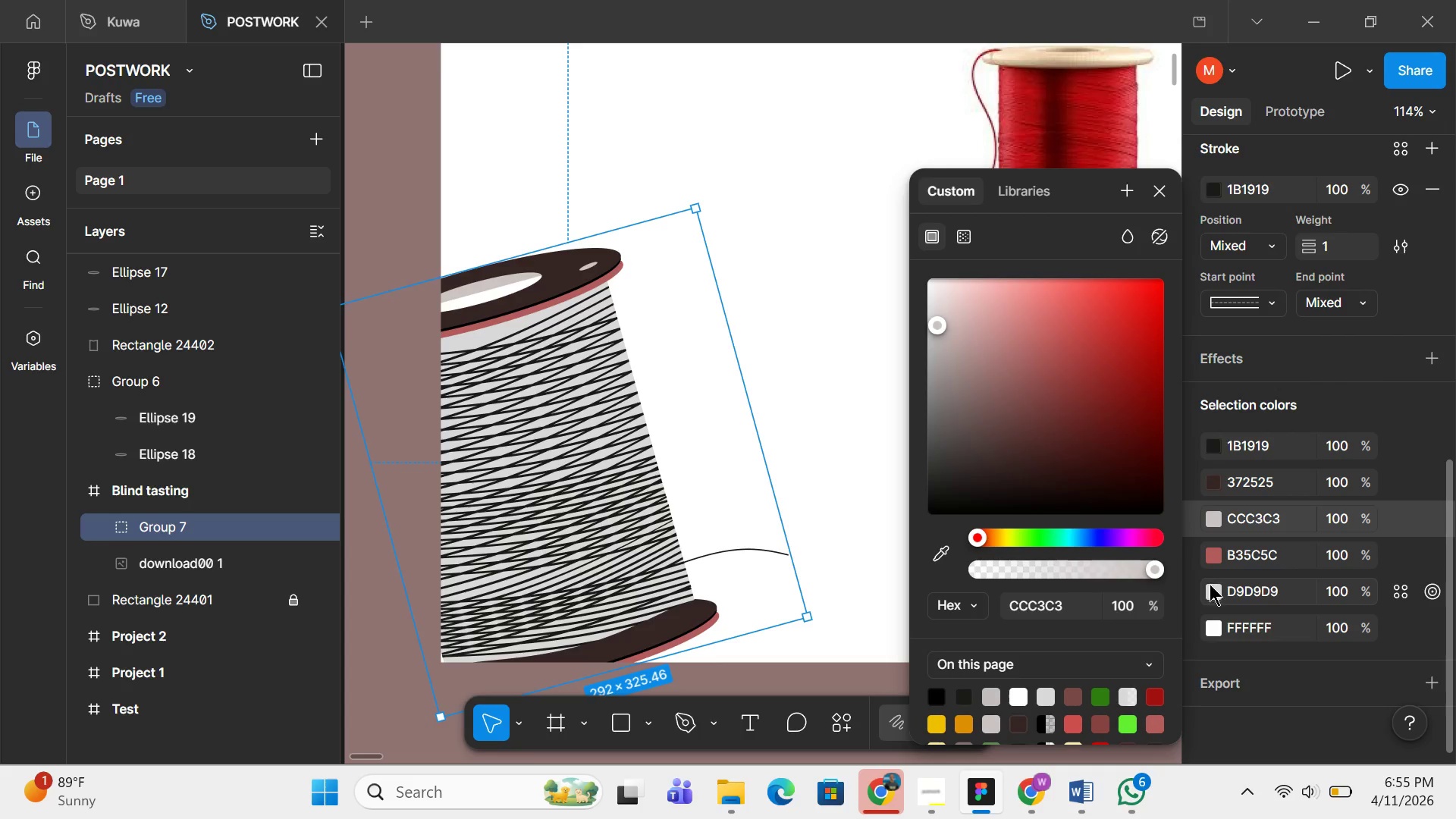 
left_click([1210, 588])
 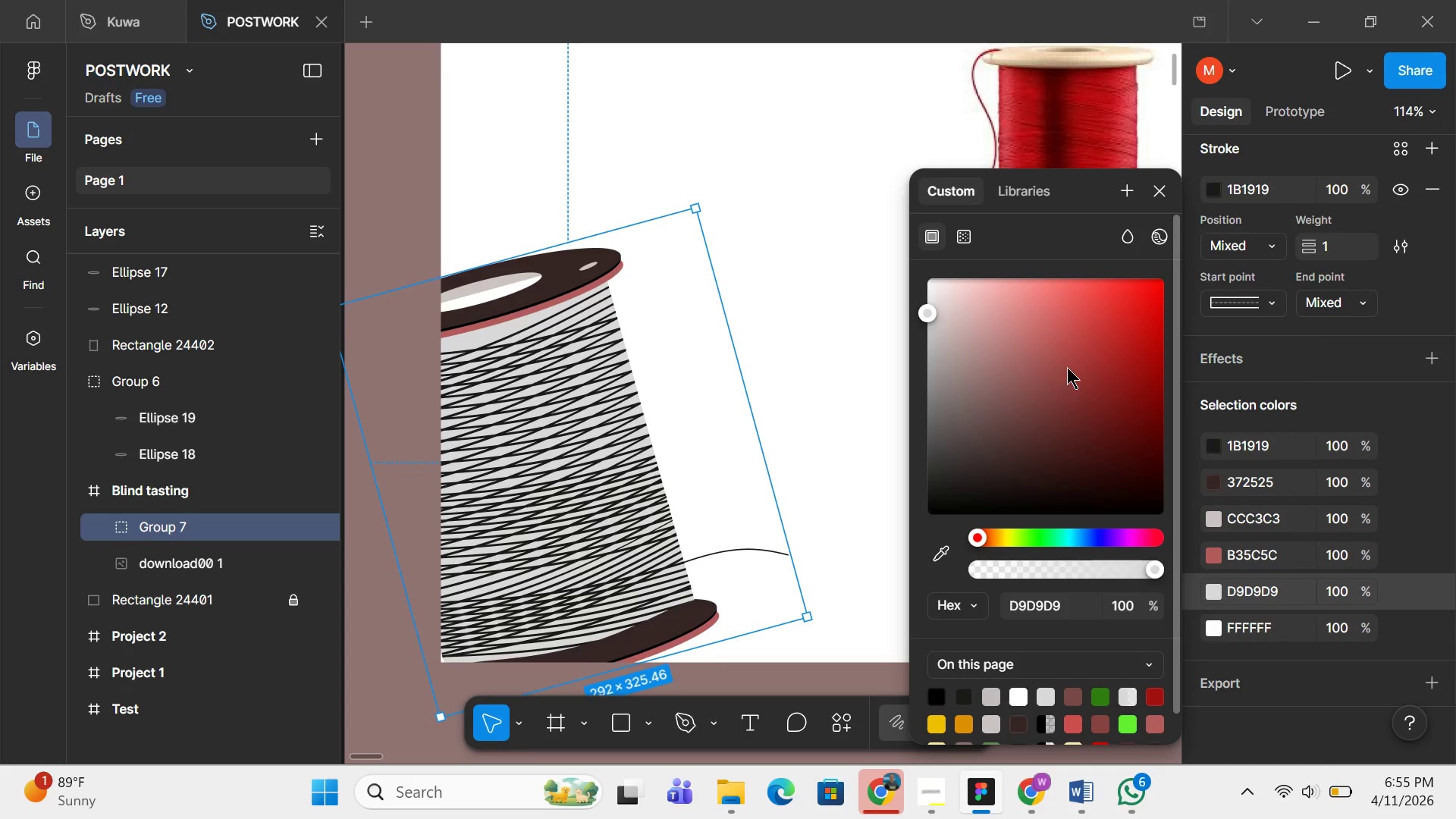 
left_click([1067, 363])
 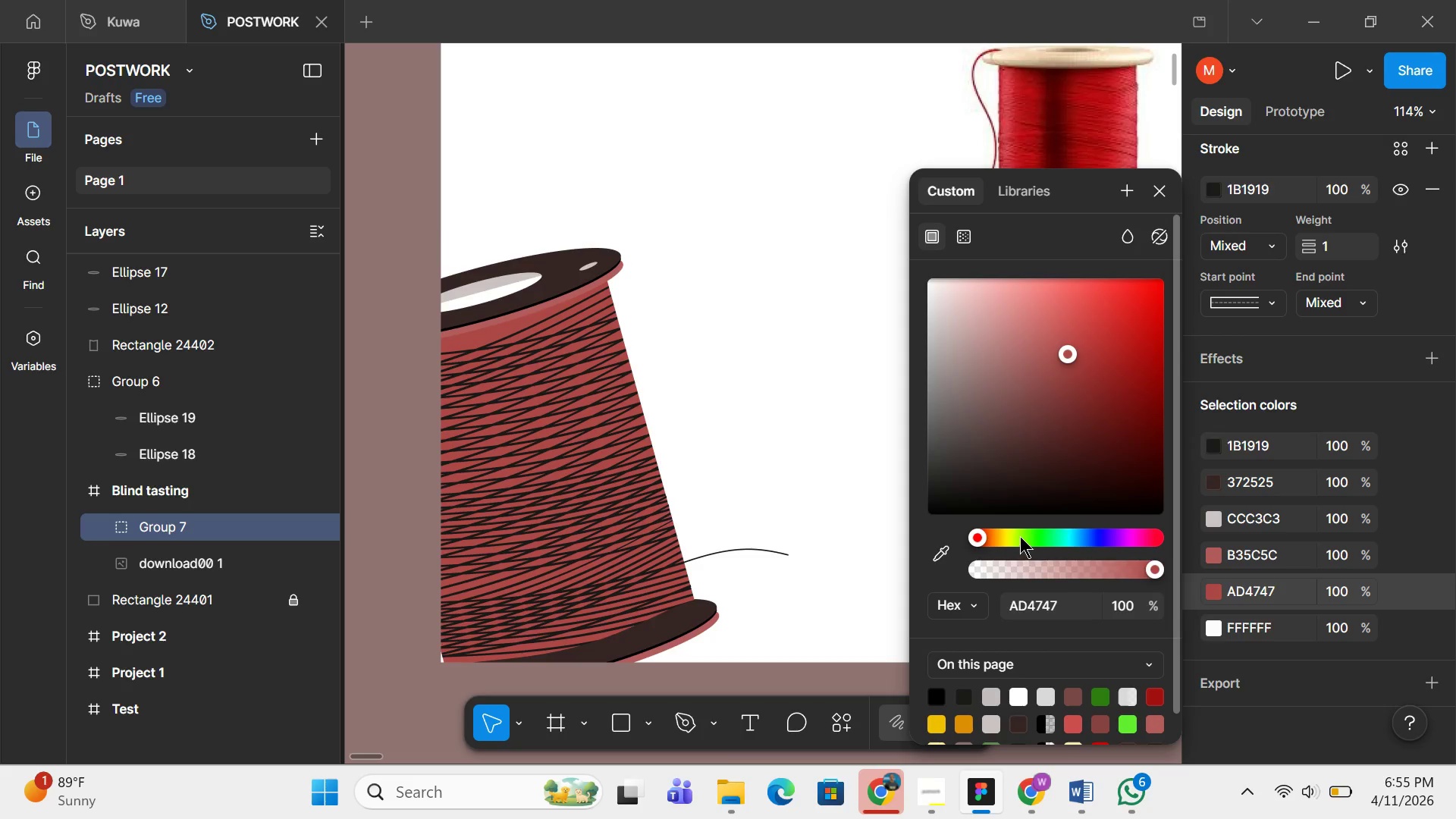 
left_click([1021, 536])
 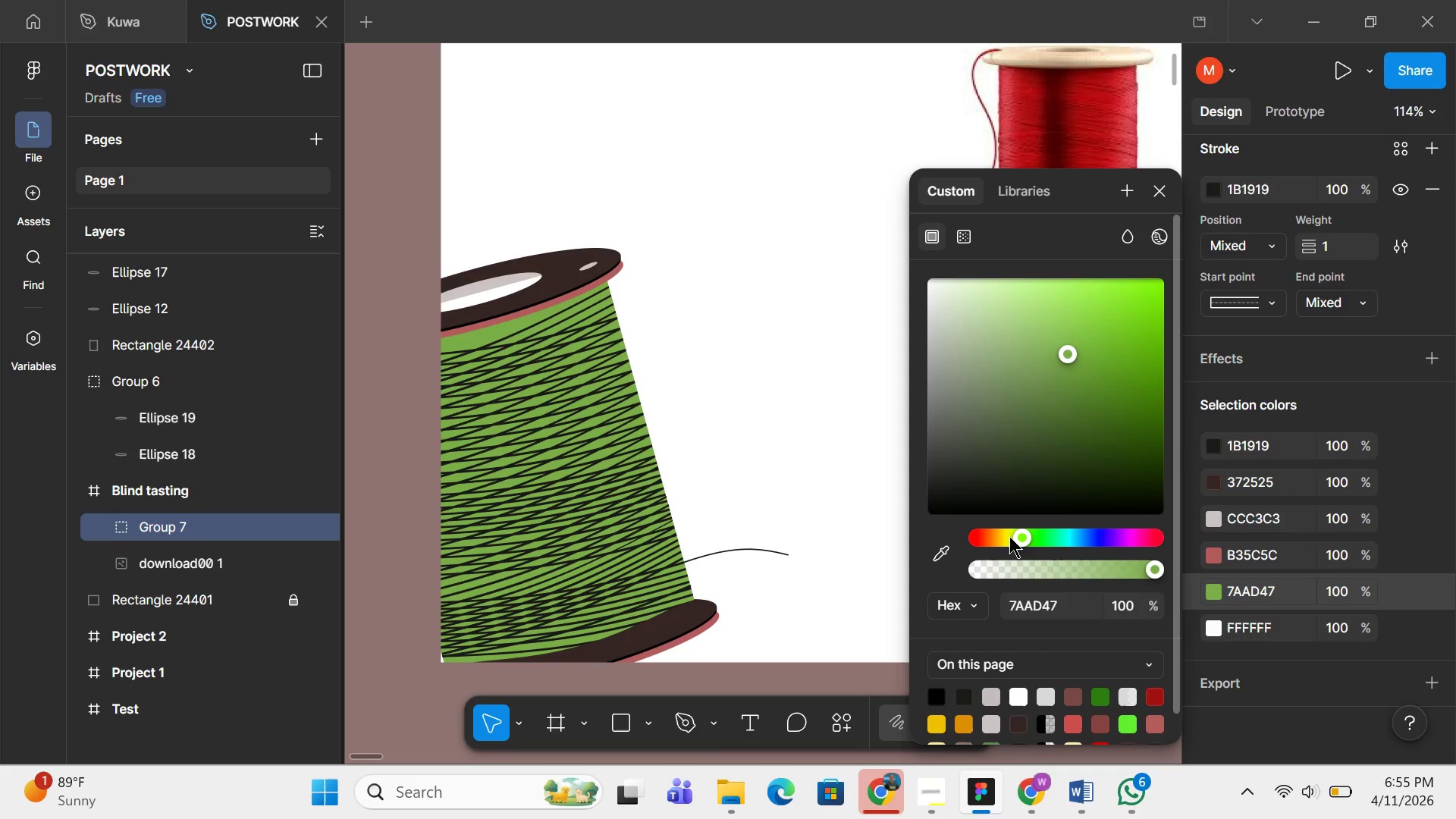 
left_click([1009, 536])
 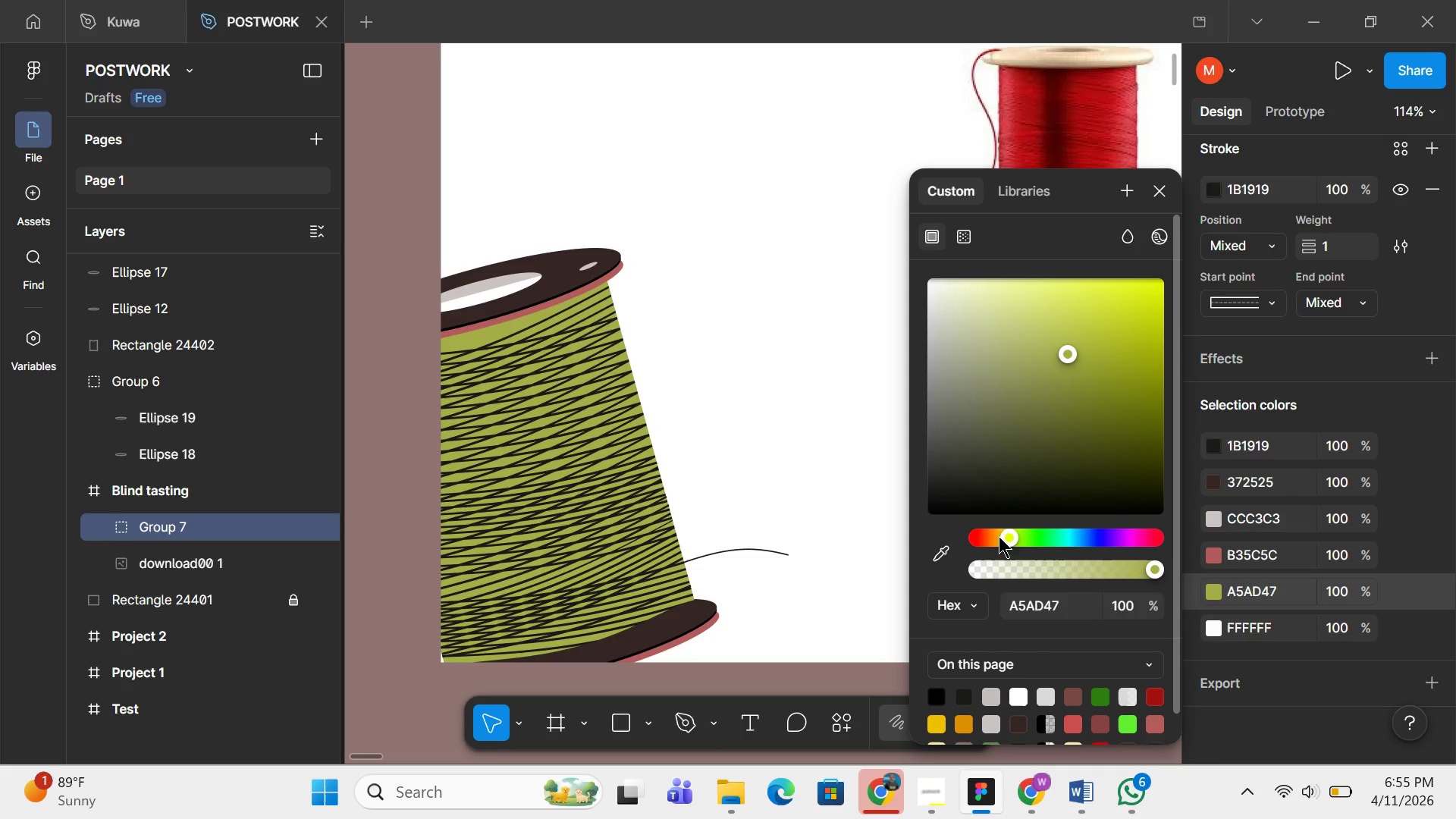 
left_click([999, 536])
 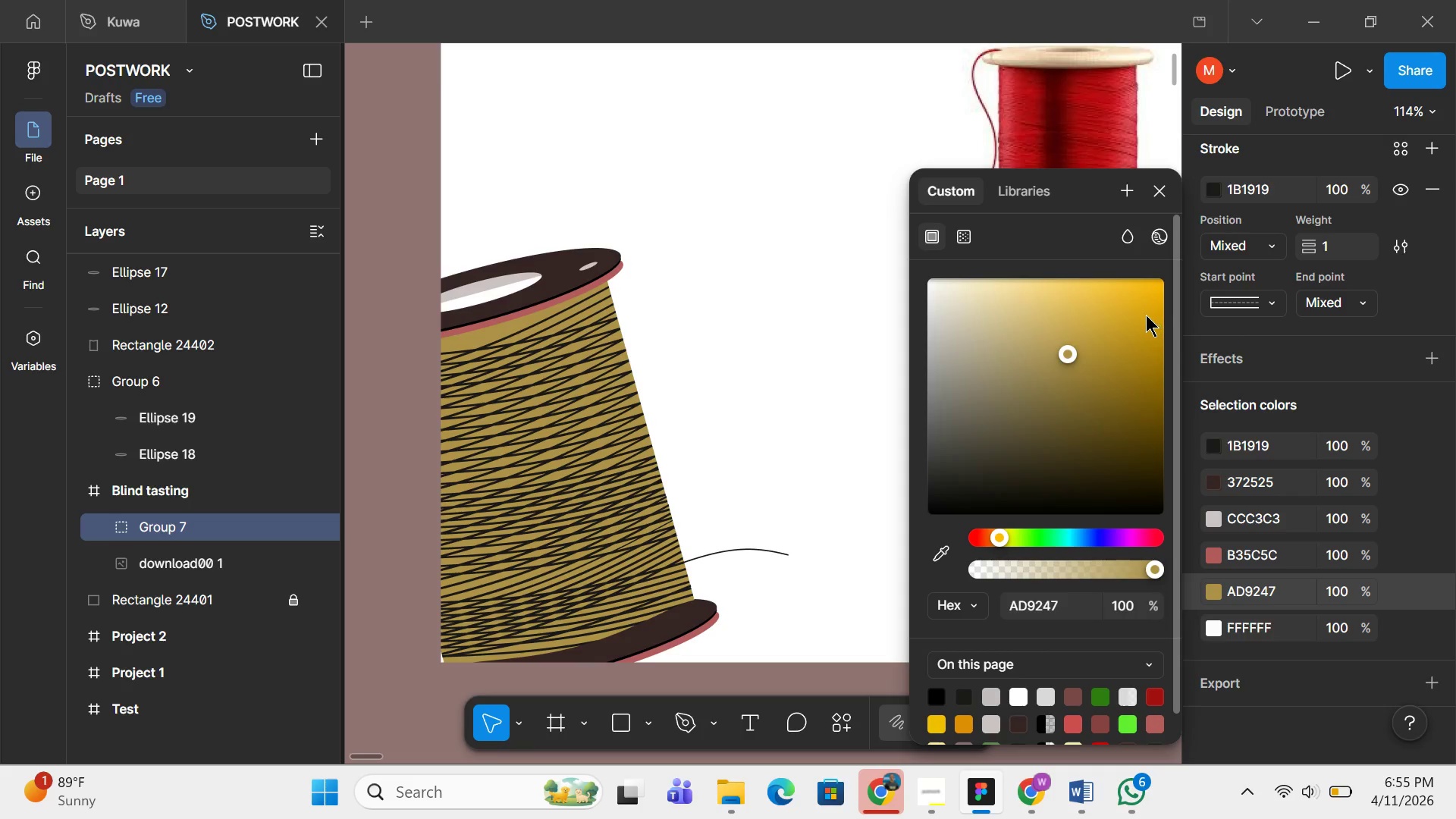 
left_click([1146, 315])
 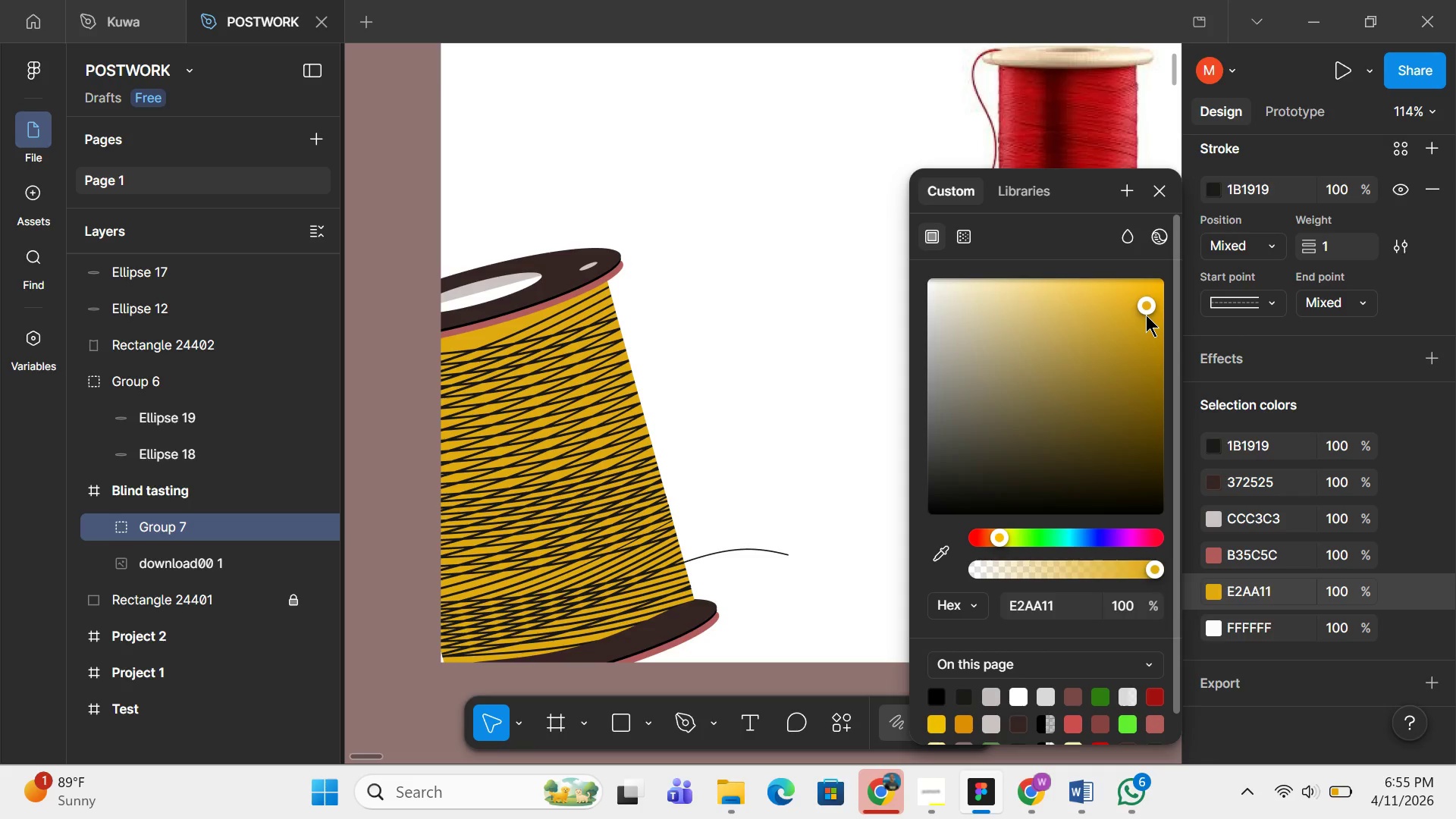 
left_click_drag(start_coordinate=[1146, 315], to_coordinate=[1156, 303])
 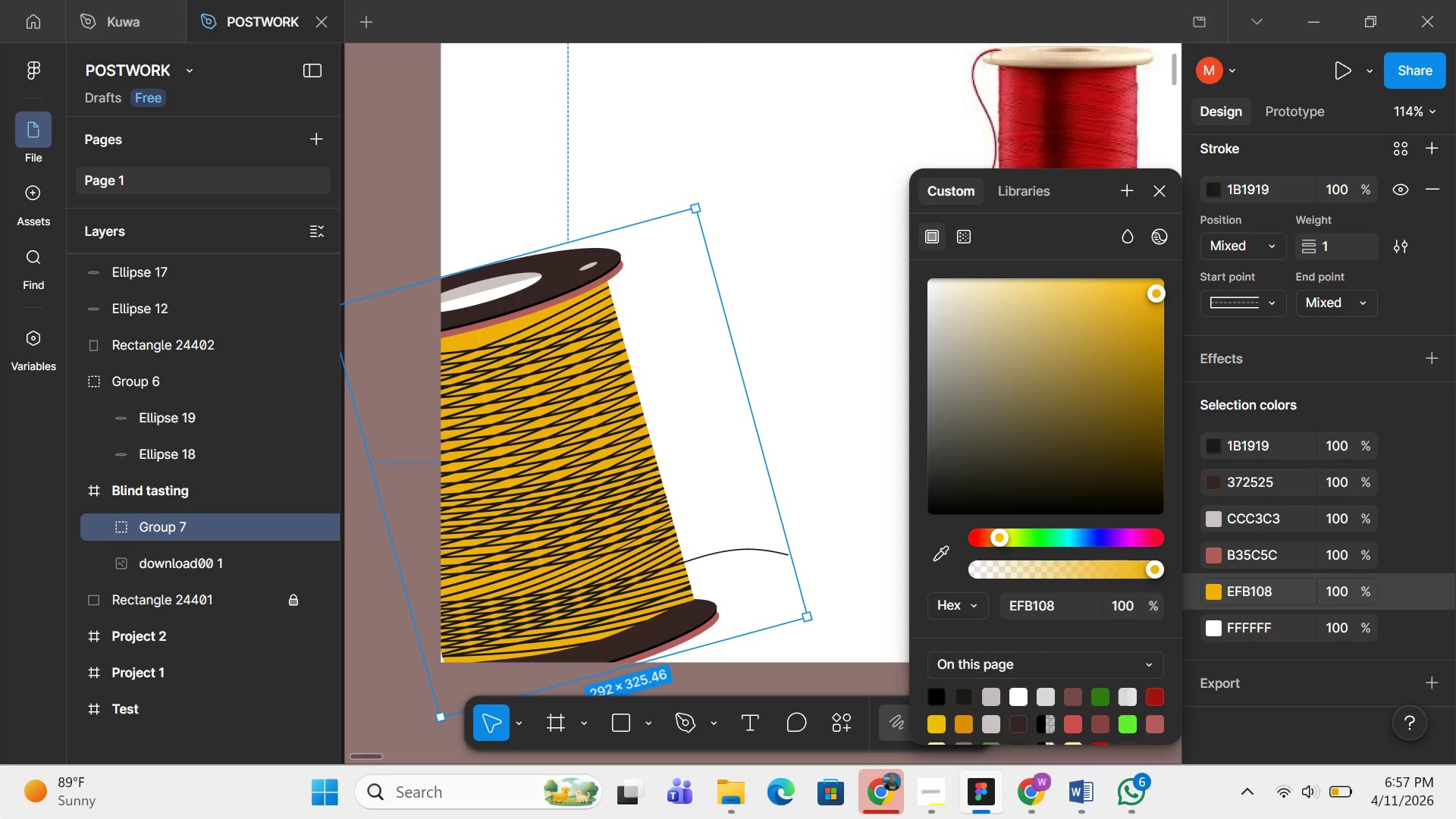 
wait(68.98)
 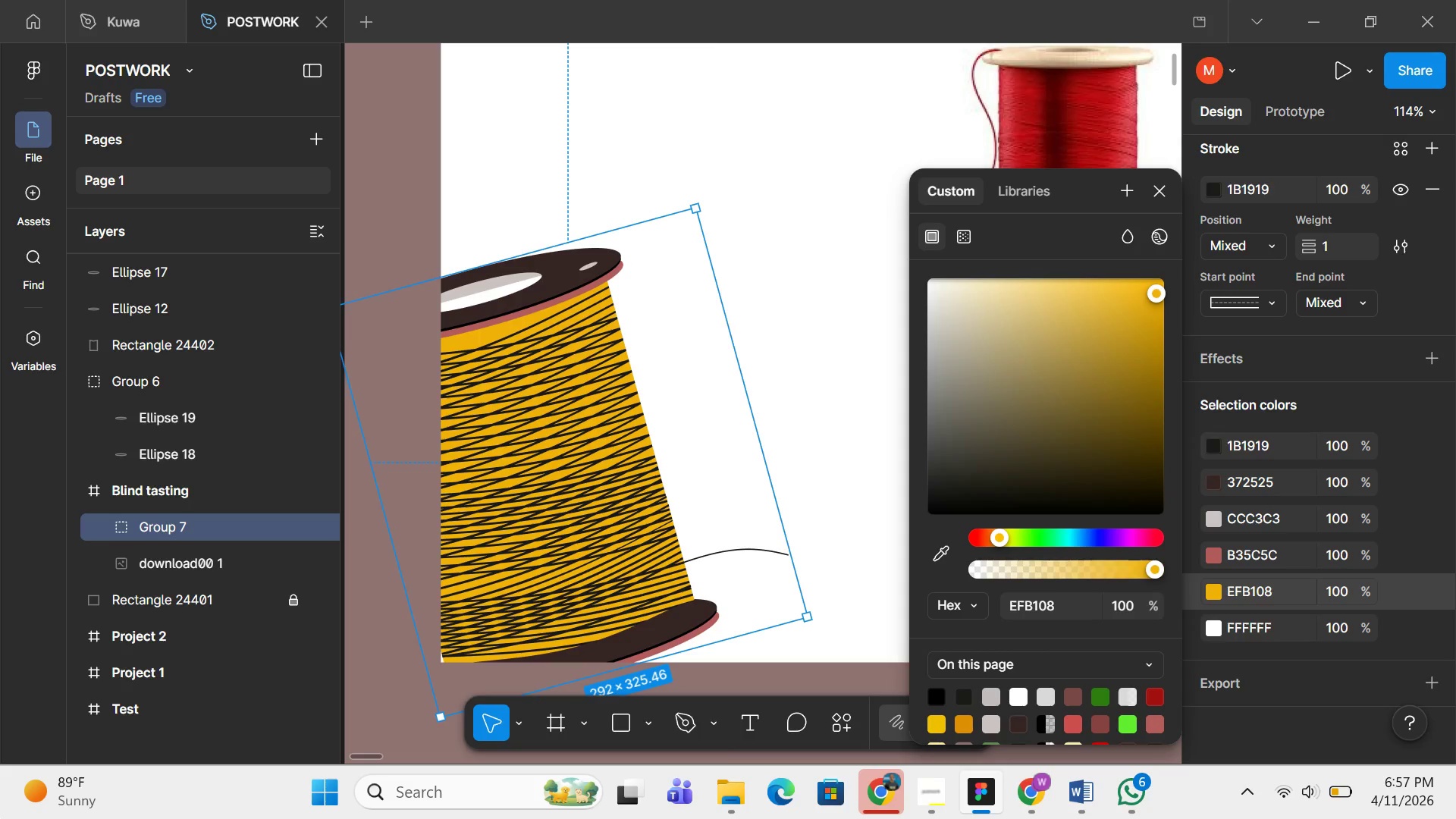 
left_click([111, 0])
 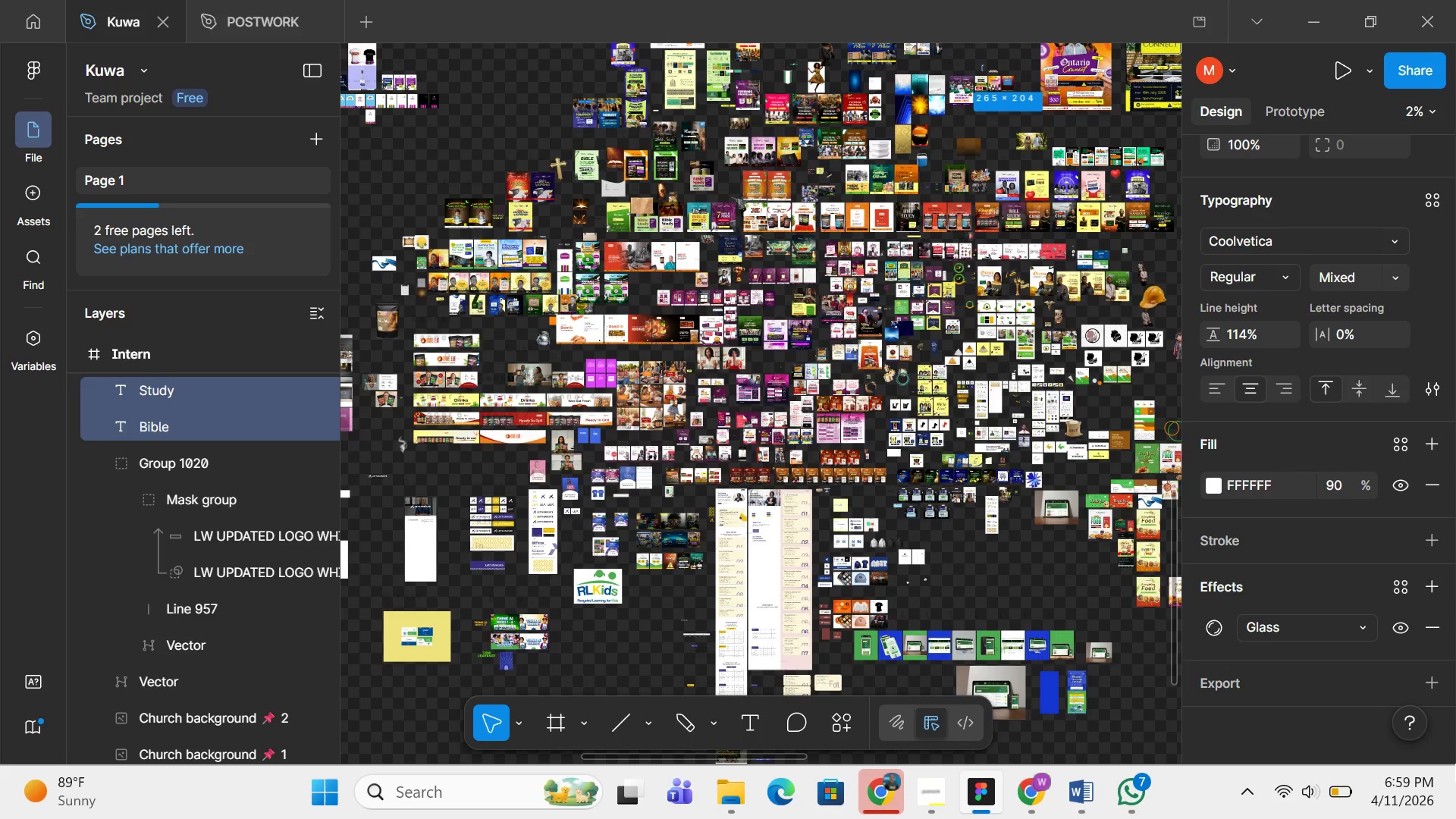 
wait(124.14)
 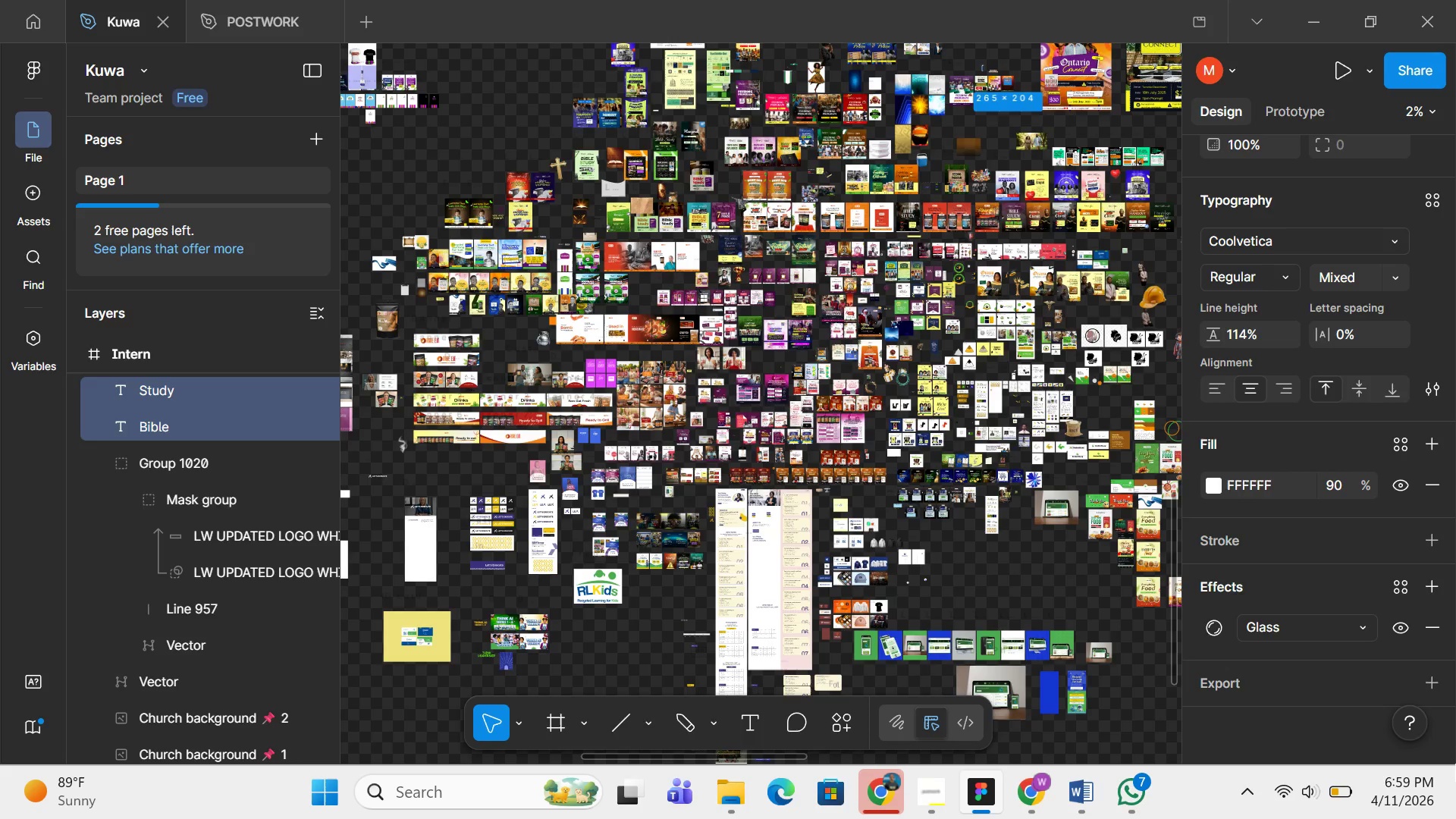 
mouse_move([1460, 790])
 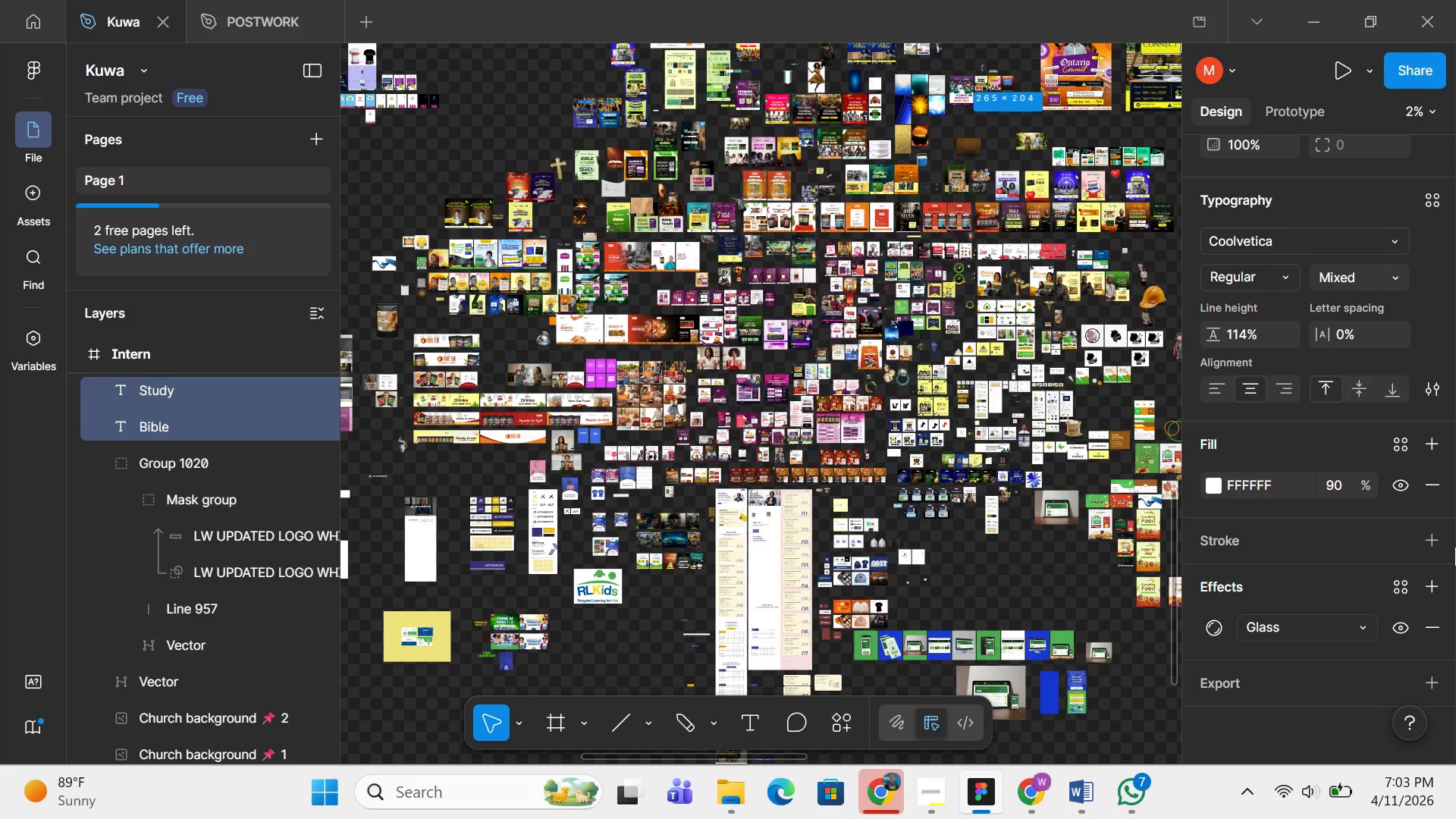 
wait(253.92)
 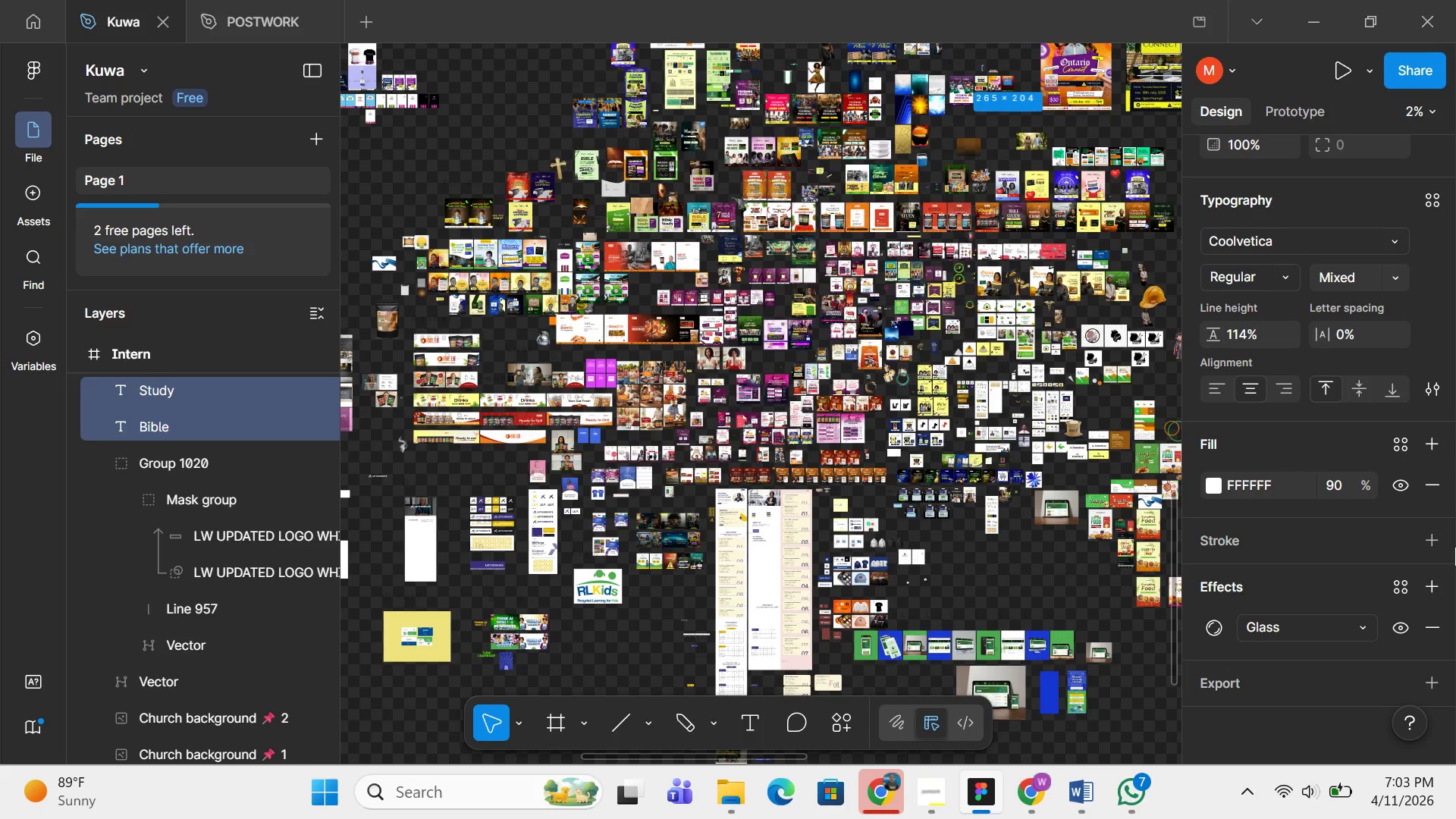 
left_click([253, 8])
 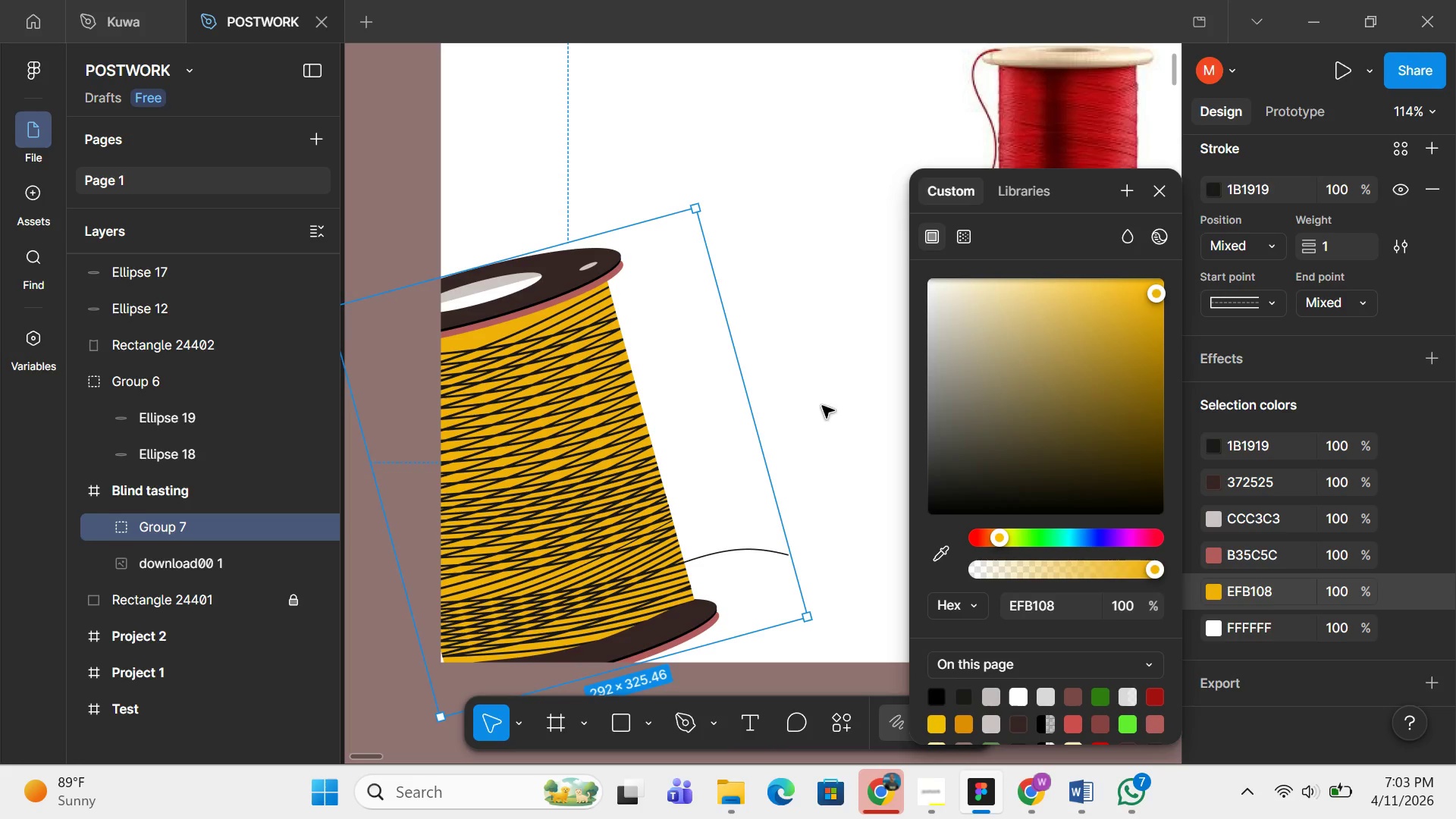 
wait(8.38)
 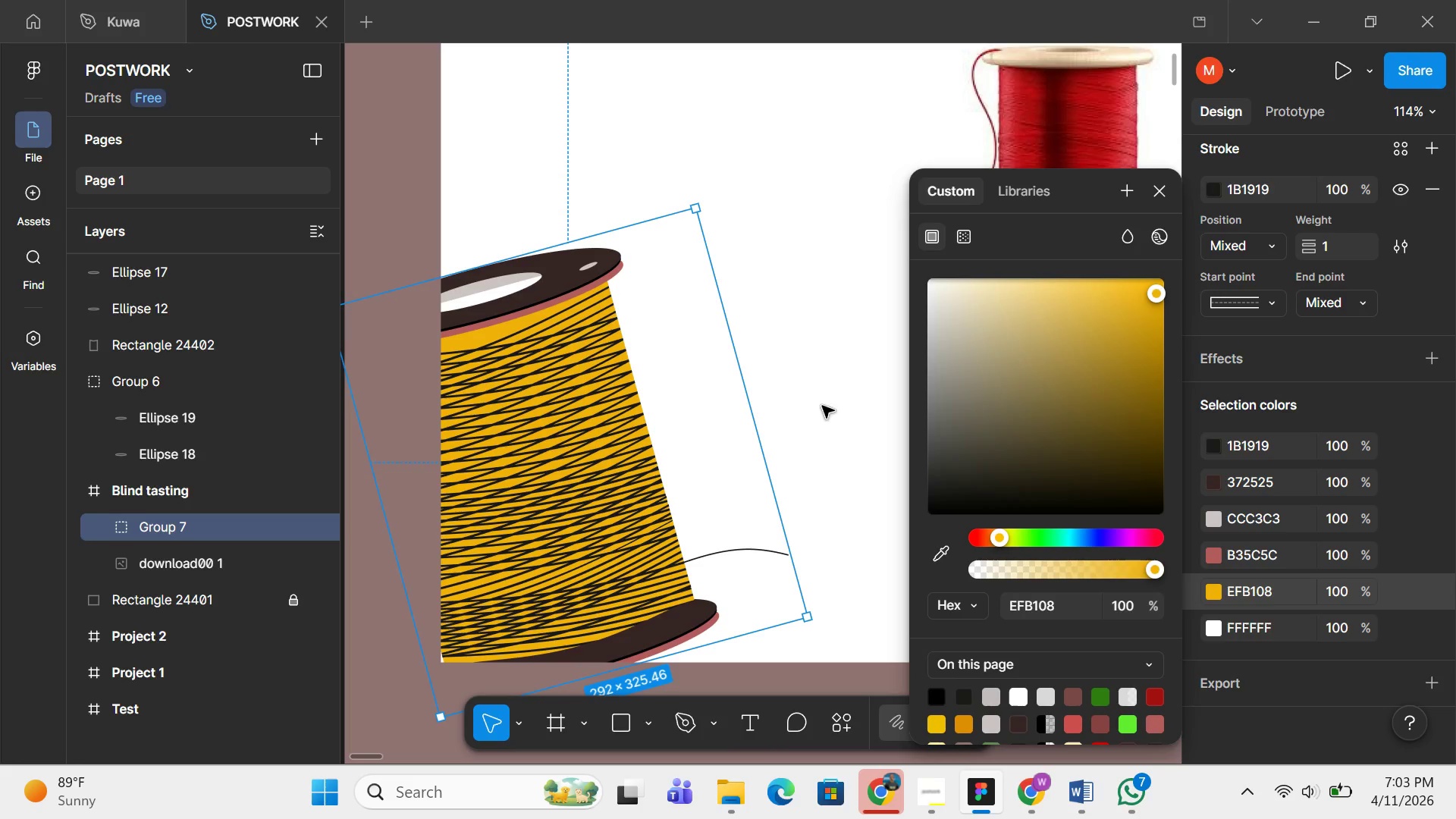 
left_click([158, 19])
 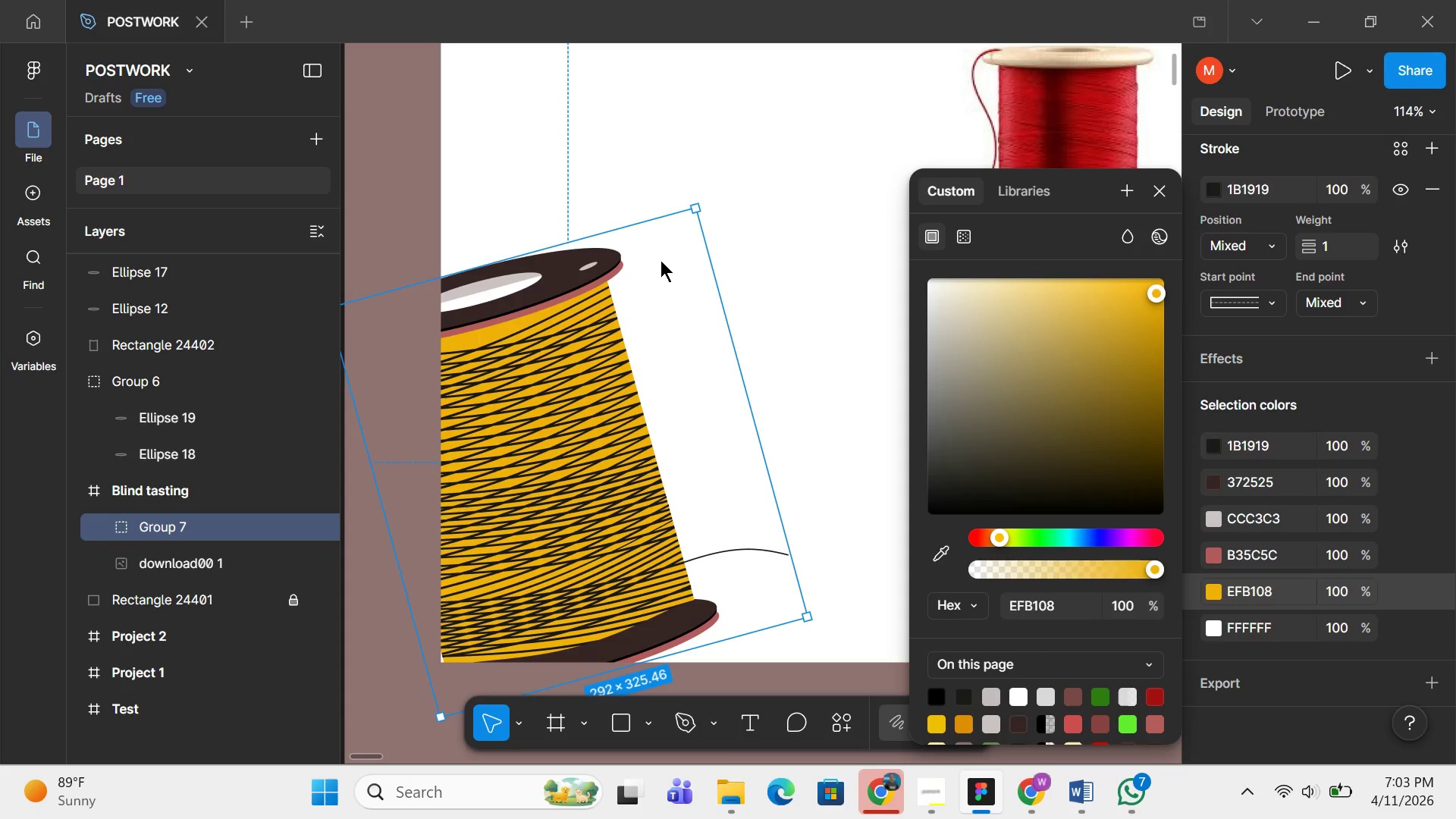 
hold_key(key=ControlLeft, duration=0.55)
scroll: coordinate [661, 260], scroll_direction: down, amount: 5.0
 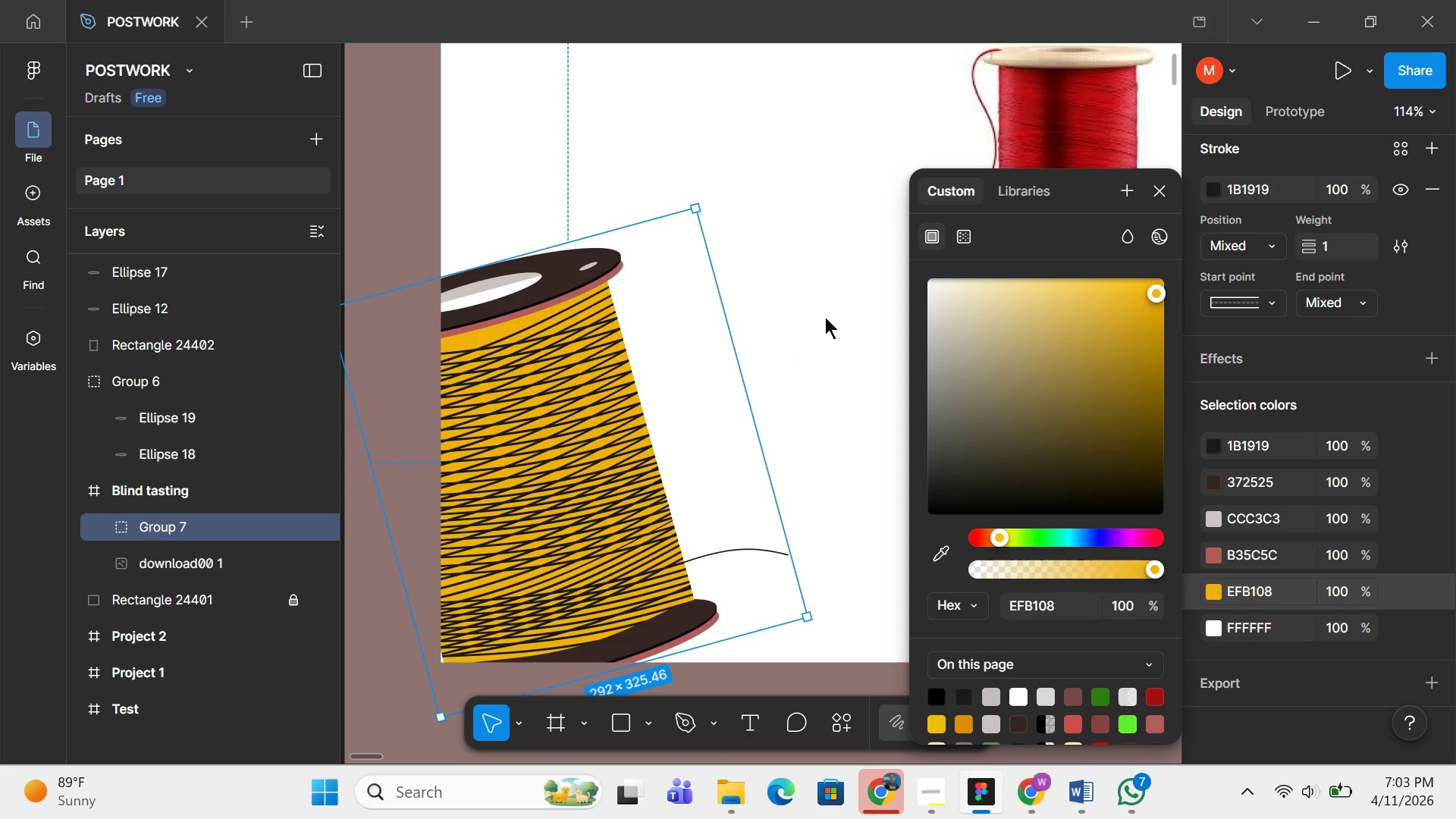 
left_click([825, 317])
 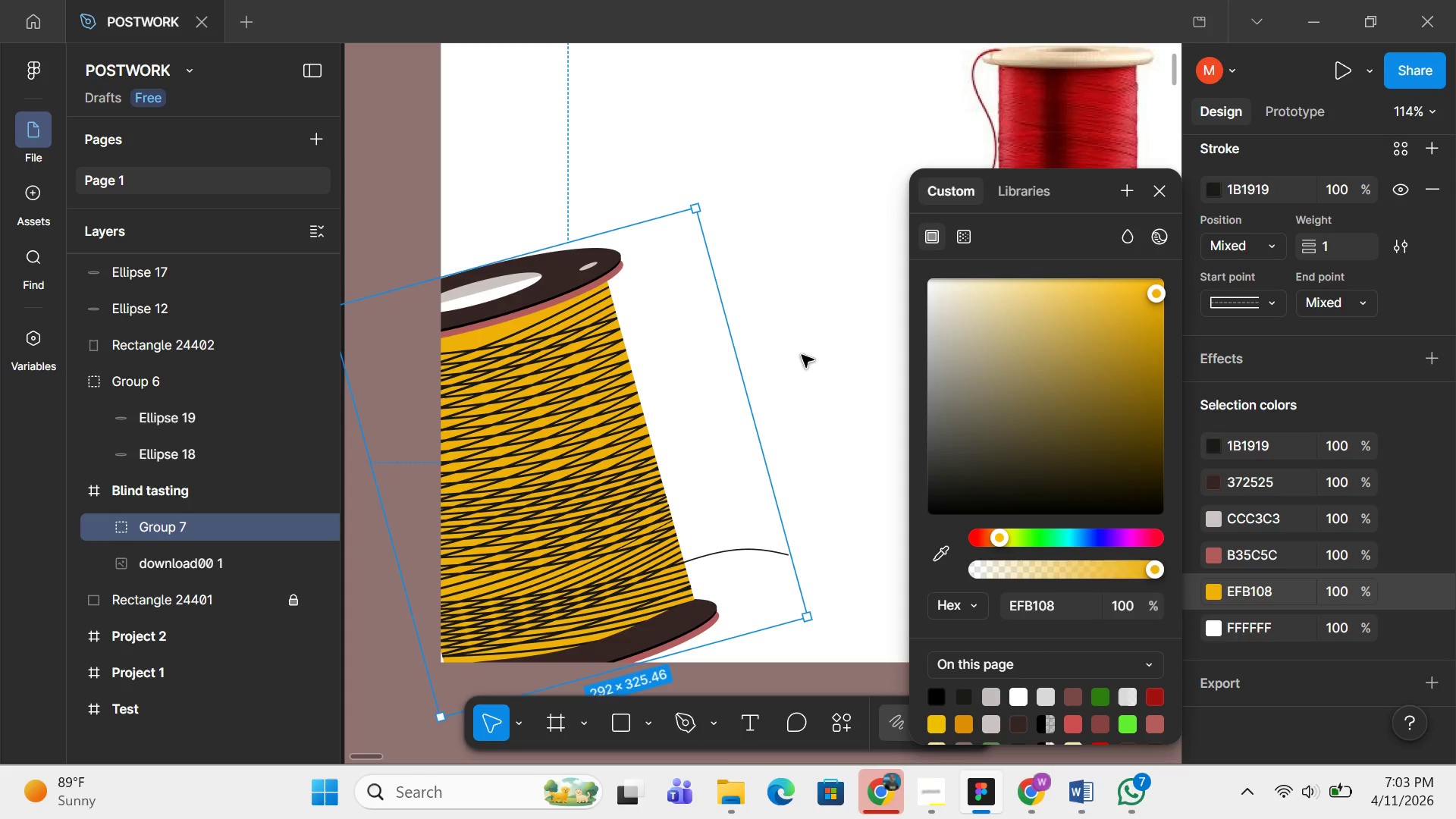 
left_click([802, 355])
 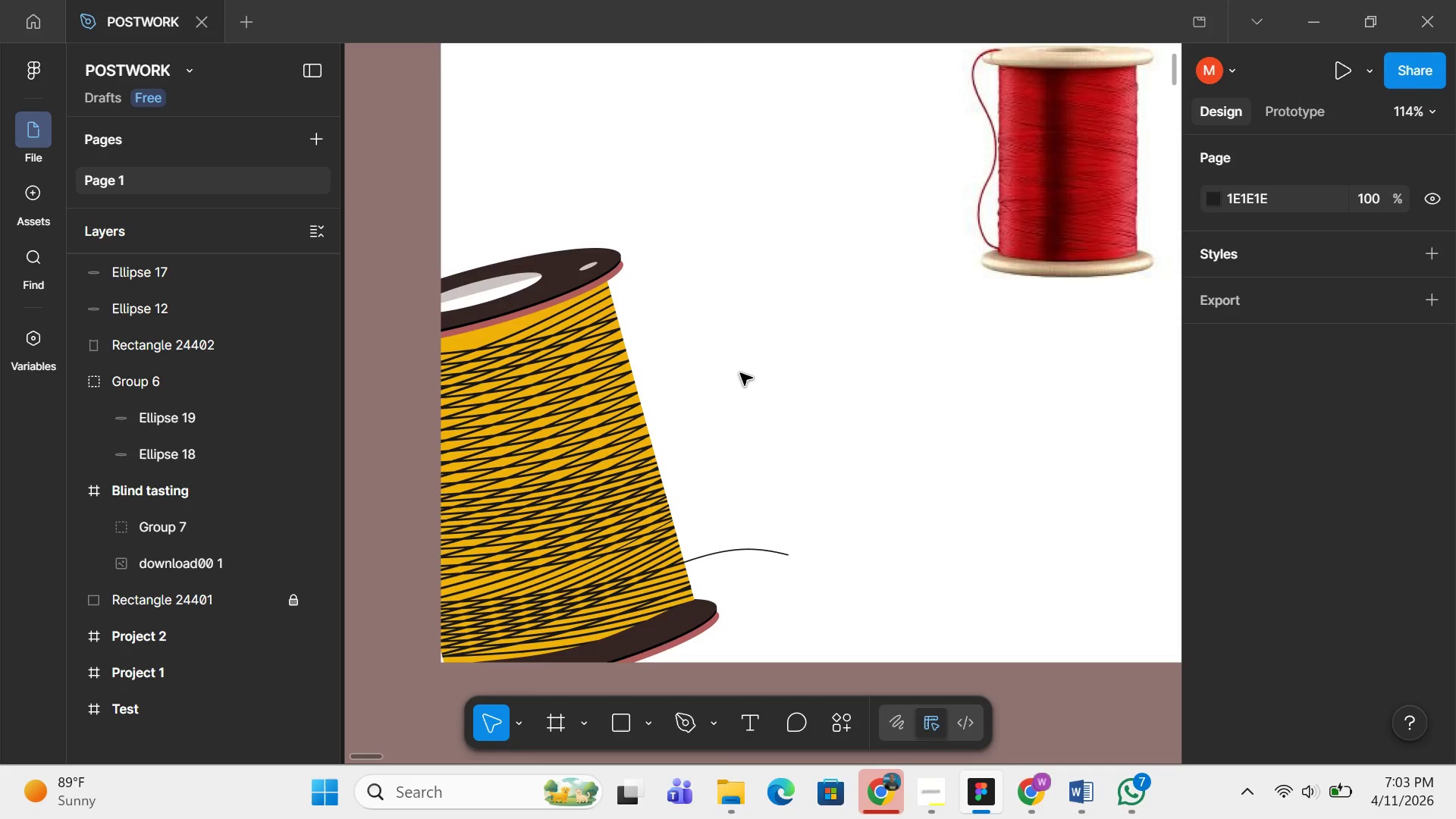 
hold_key(key=ControlLeft, duration=0.41)
scroll: coordinate [781, 471], scroll_direction: down, amount: 6.0
 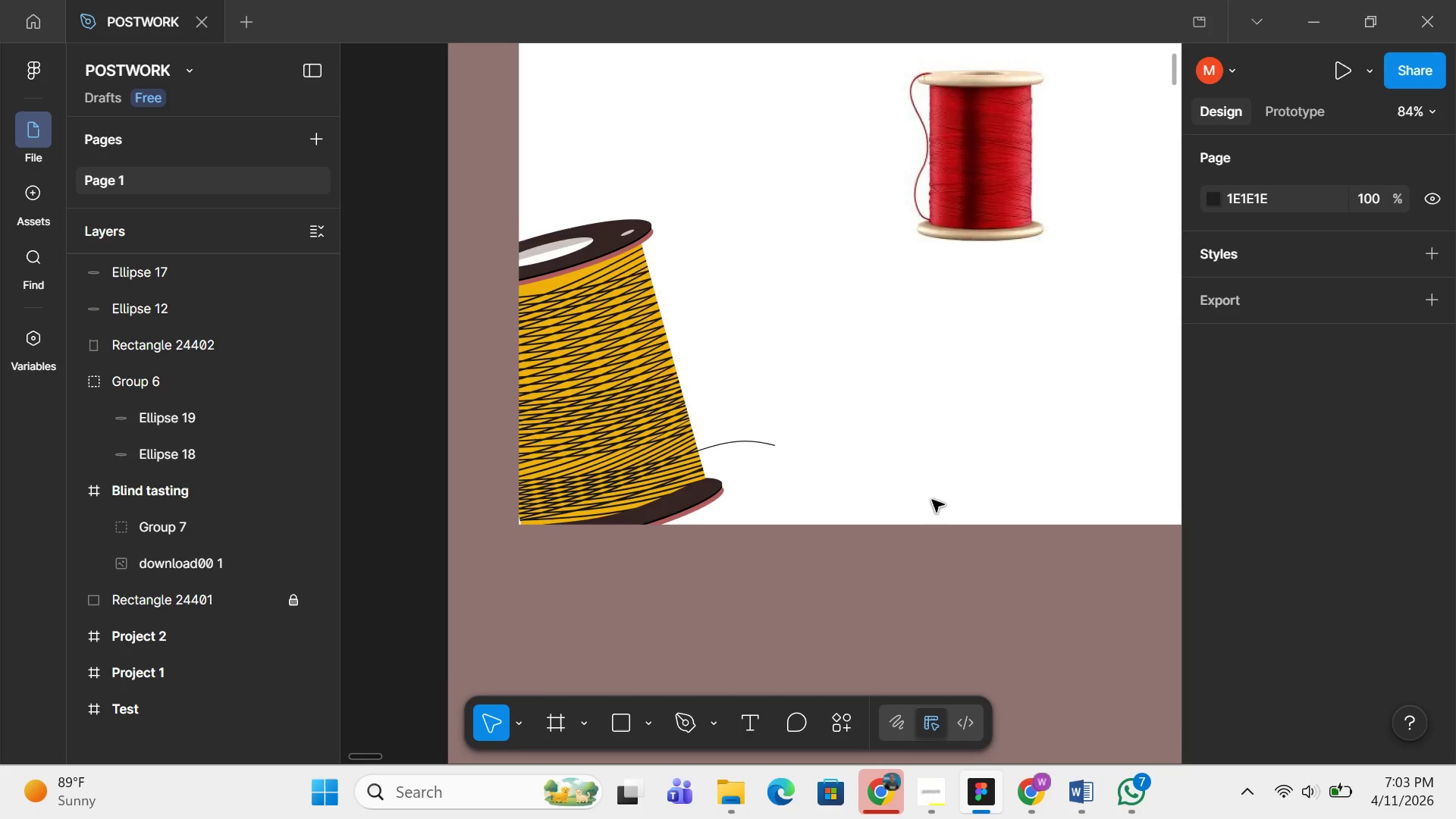 
hold_key(key=ControlLeft, duration=0.5)
 